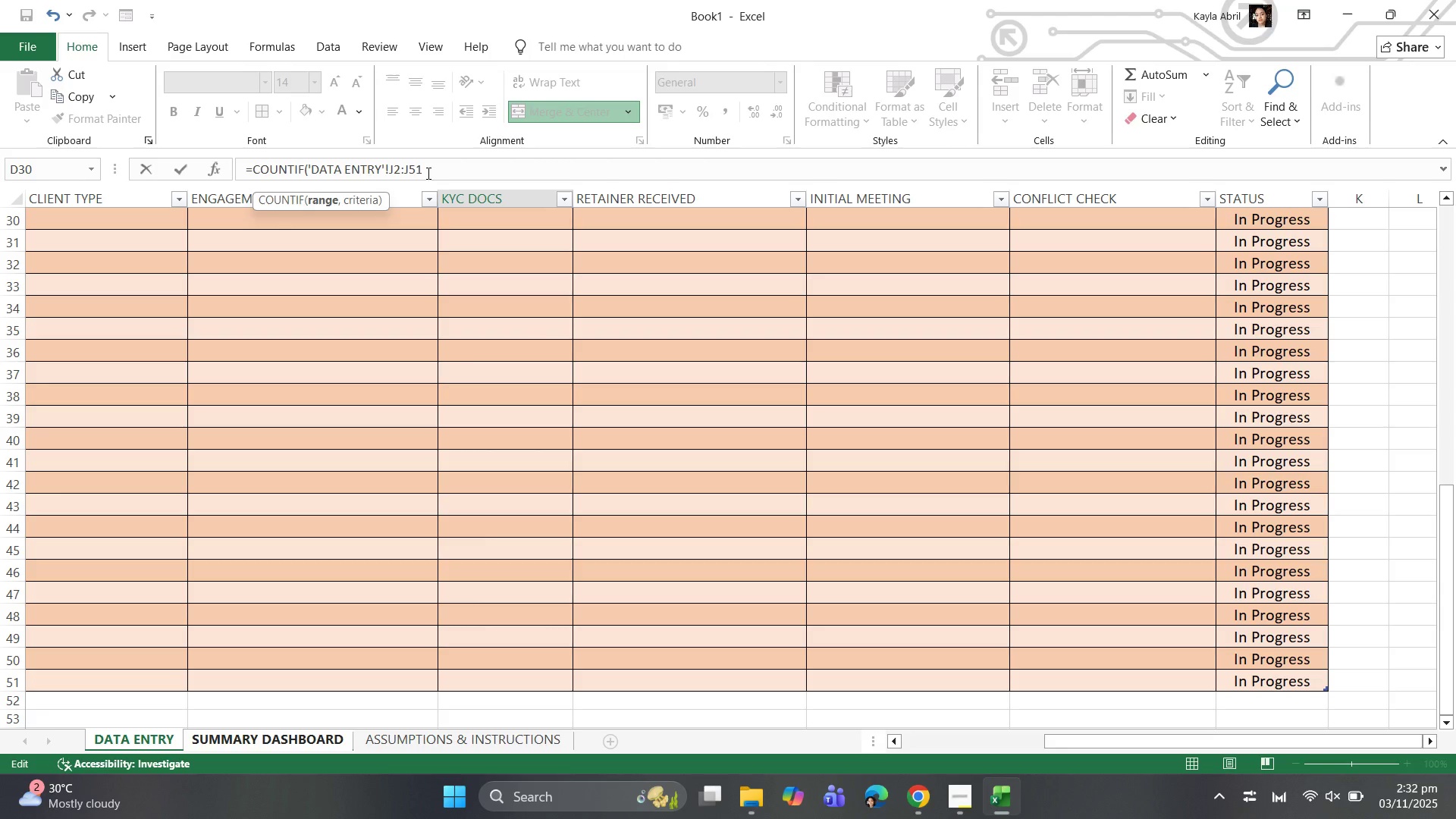 
type(, "In Progress"))
 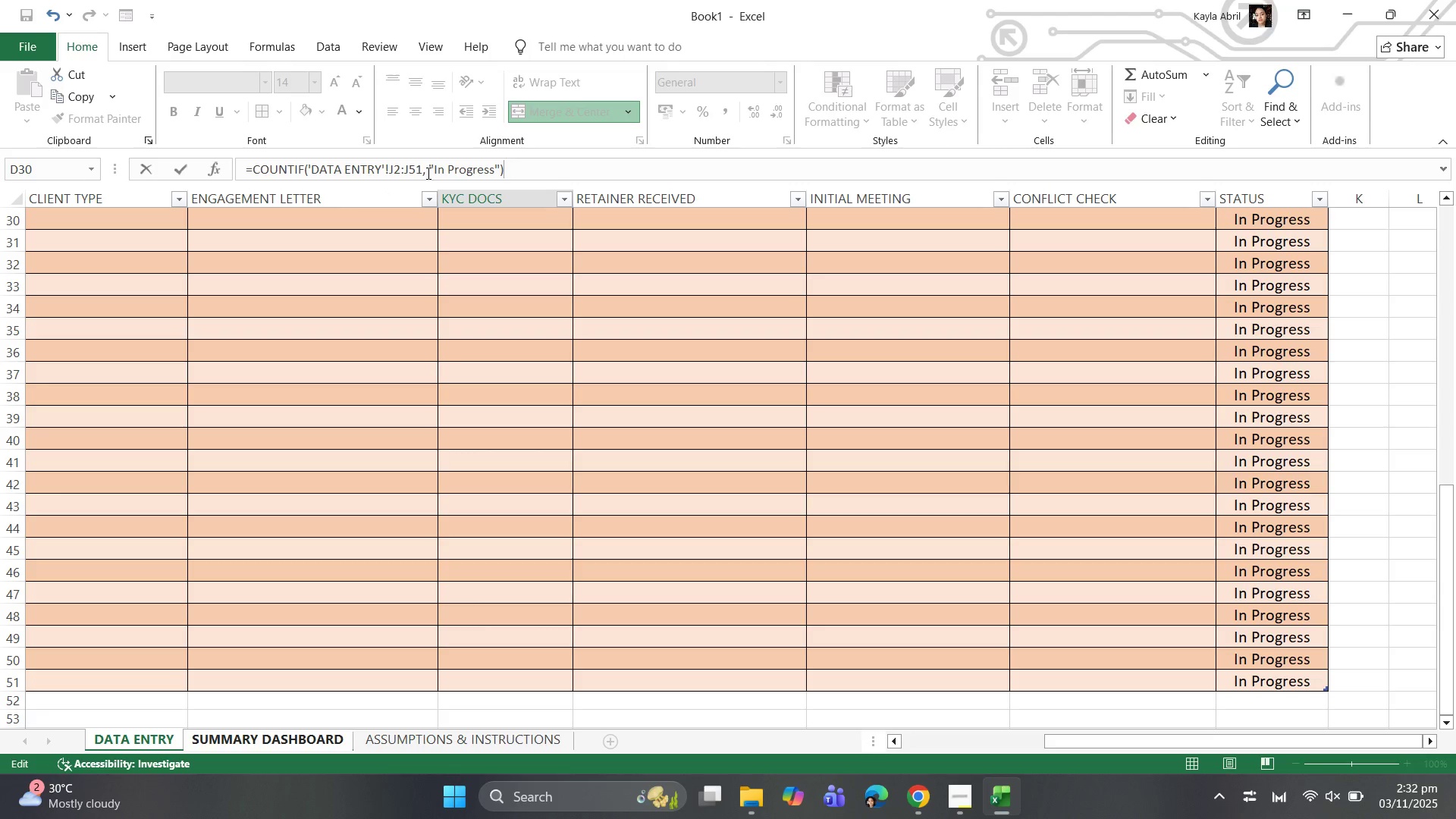 
key(Enter)
 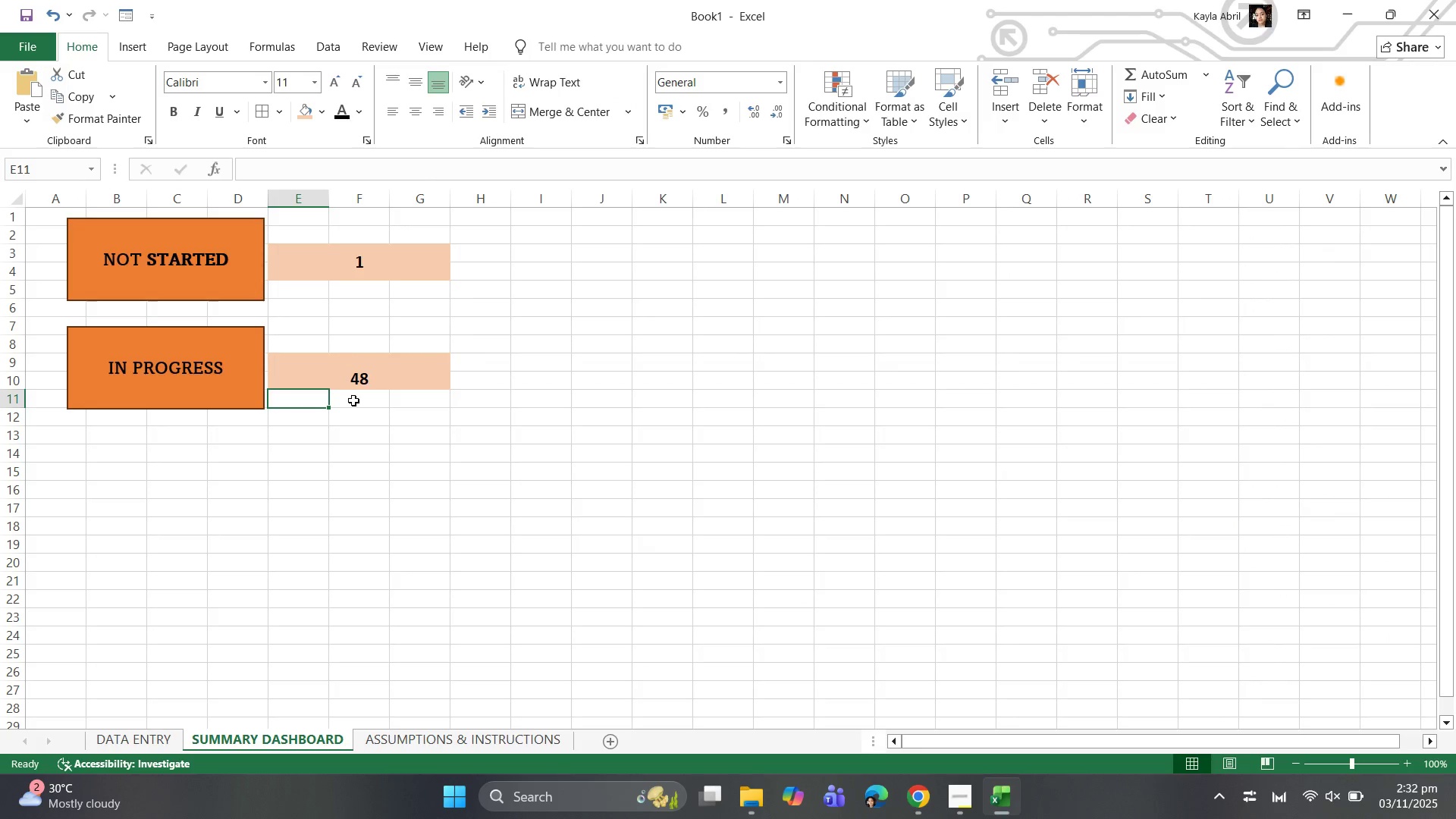 
left_click([367, 378])
 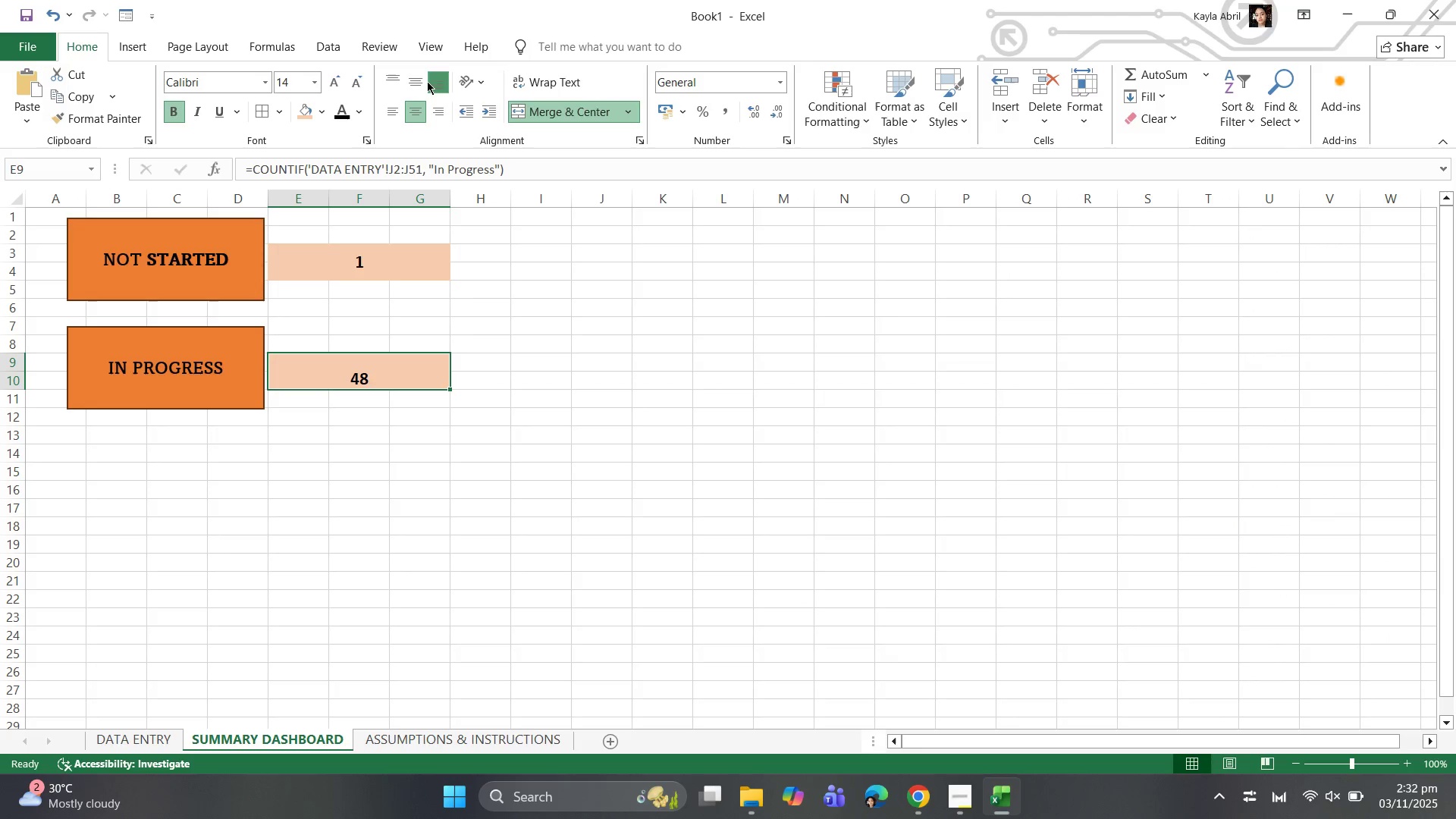 
left_click([422, 81])
 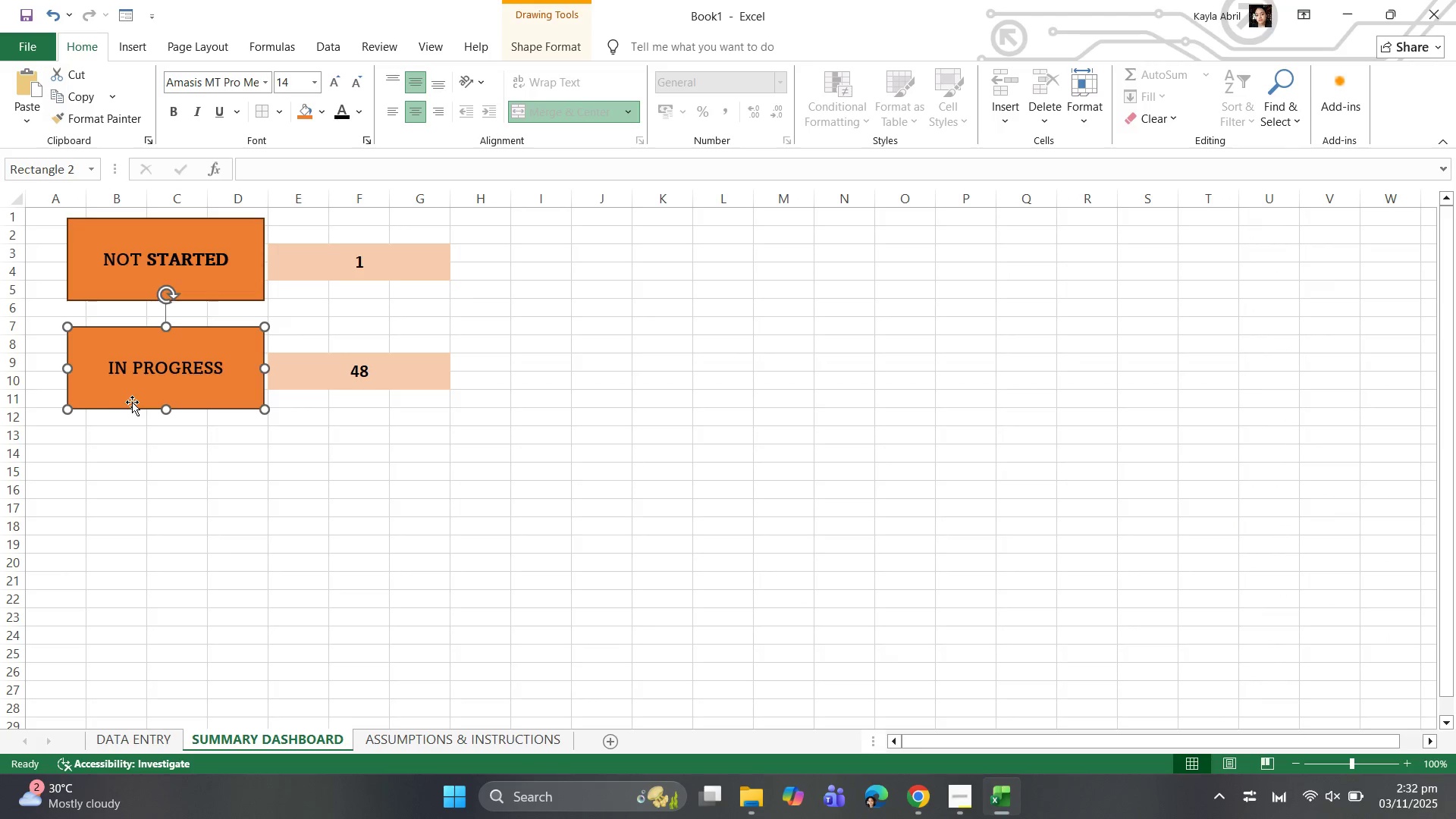 
key(Control+C)
 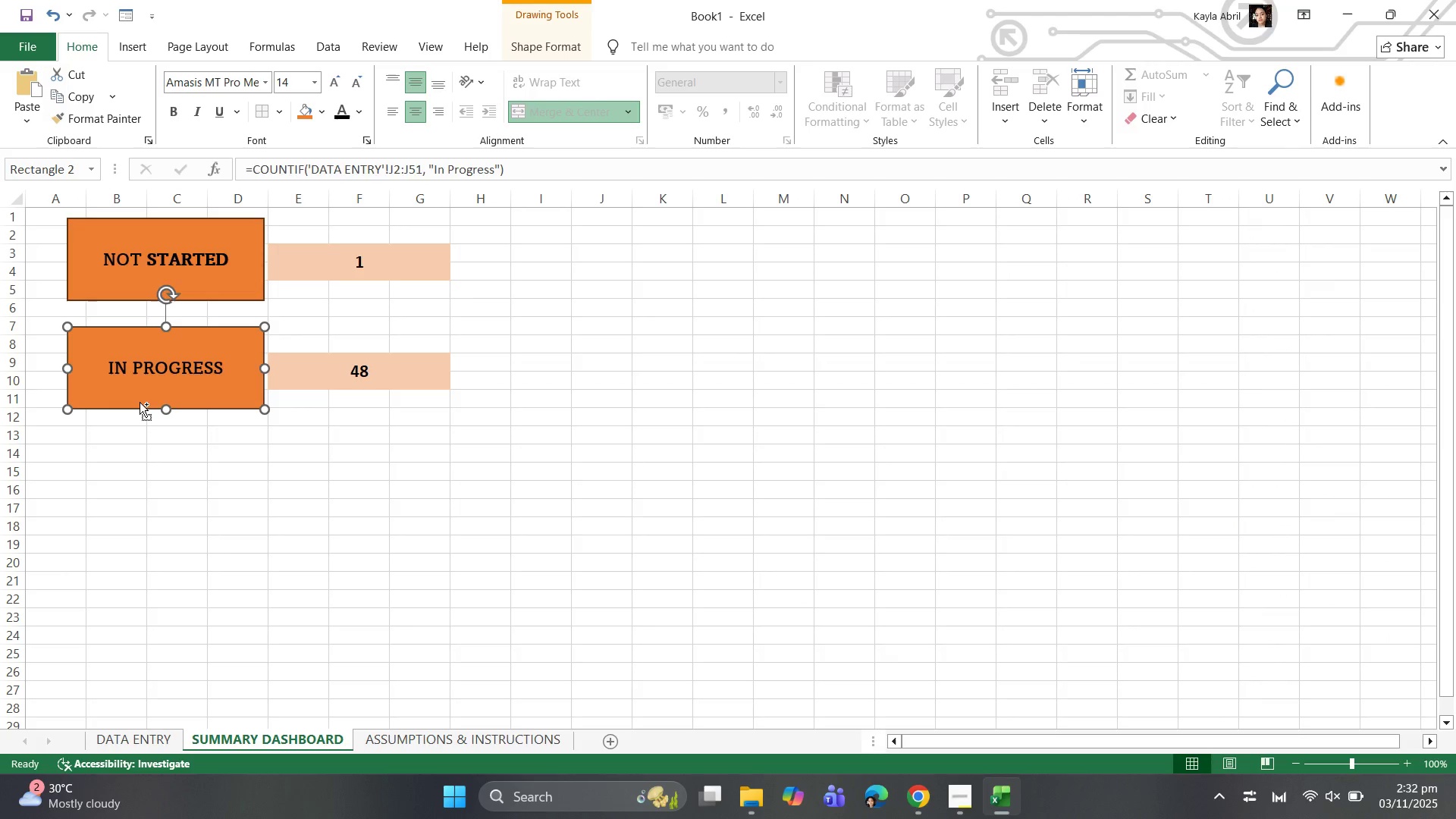 
key(Control+V)
 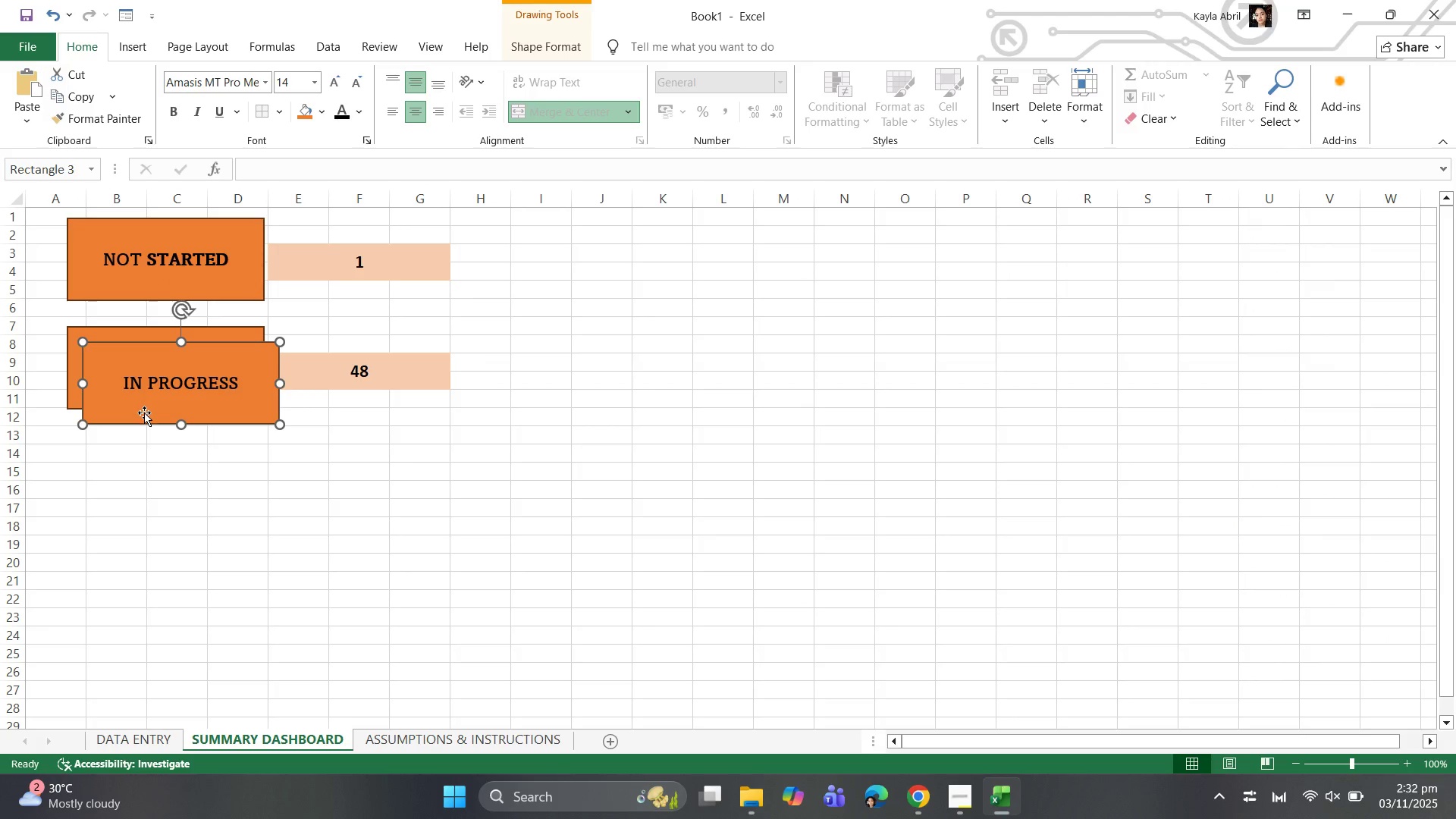 
left_click_drag(start_coordinate=[145, 413], to_coordinate=[128, 510])
 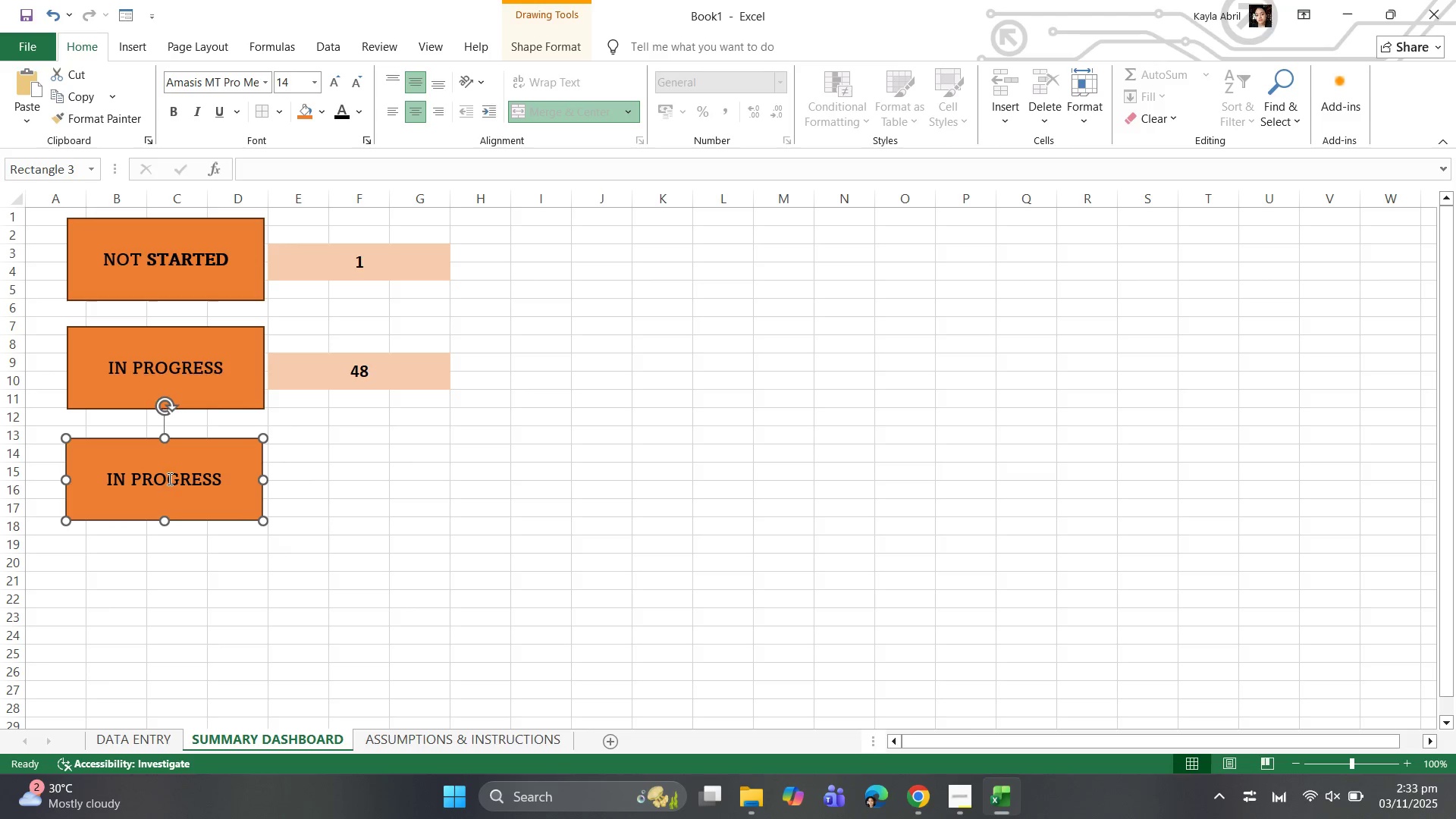 
double_click([168, 479])
 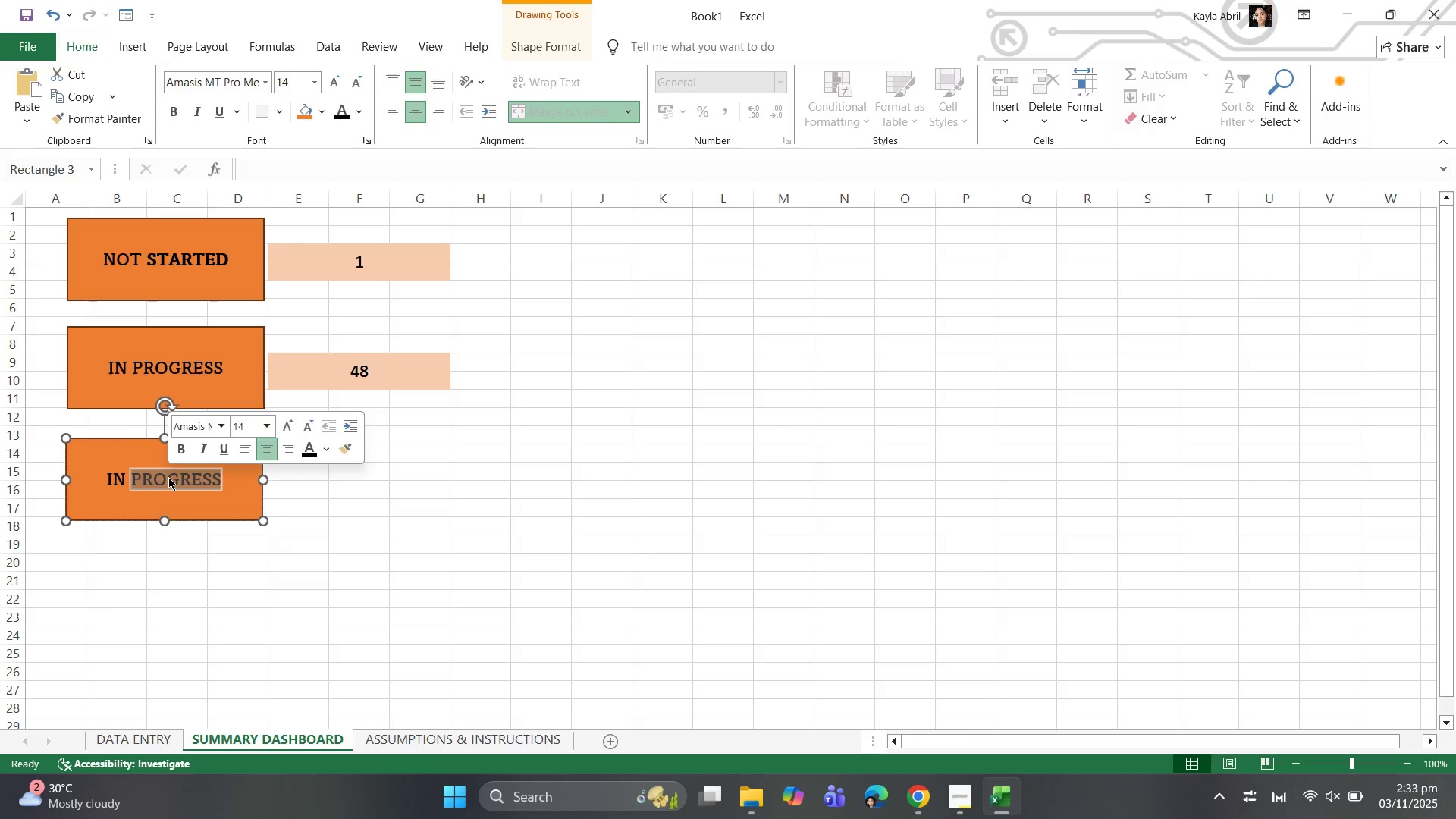 
key(Control+A)
 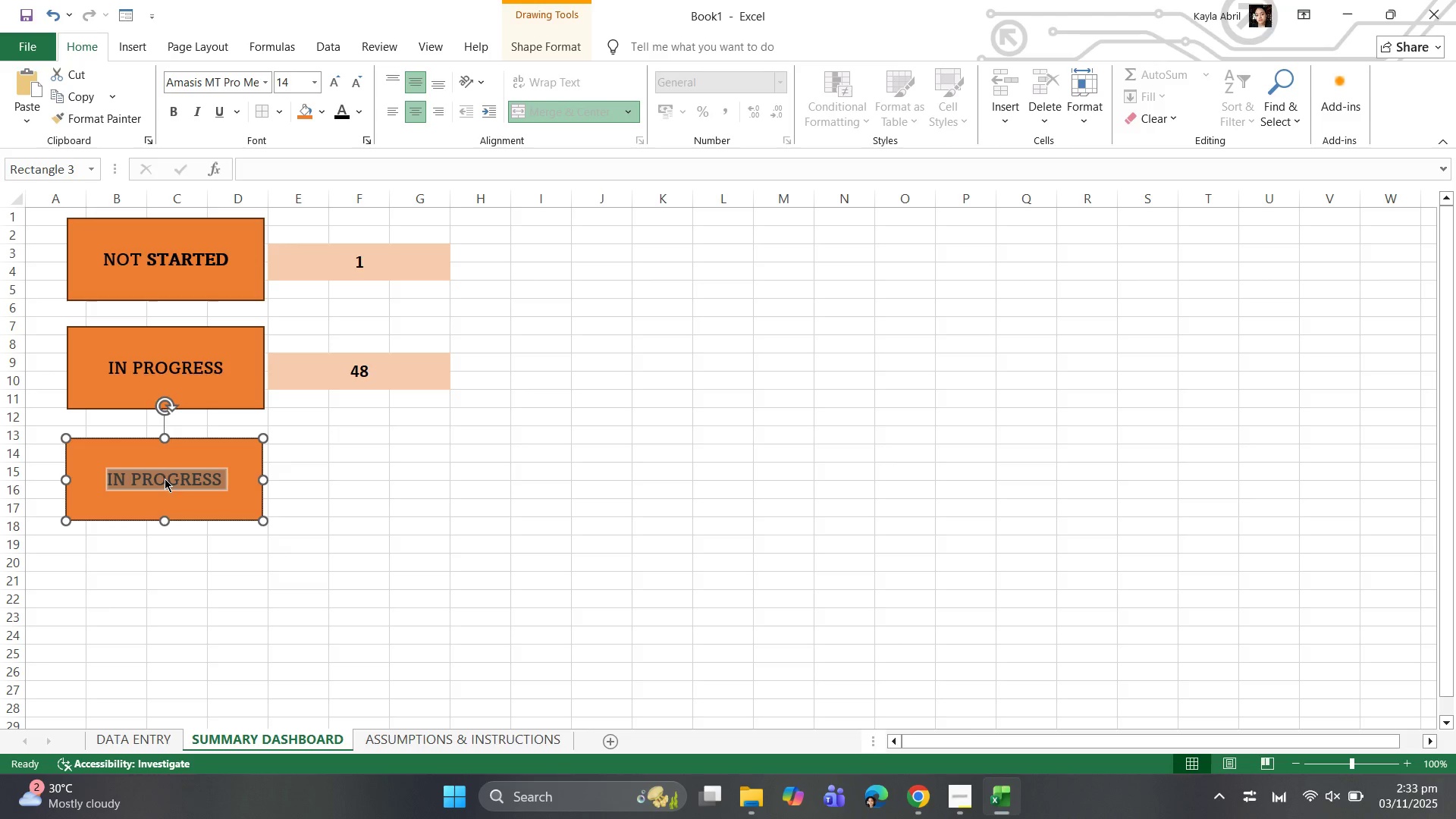 
type(not)
key(Backspace)
key(Backspace)
key(Backspace)
key(Backspace)
type(COMPLTE\)
key(Backspace)
key(Backspace)
key(Backspace)
key(Backspace)
type(LETE)
 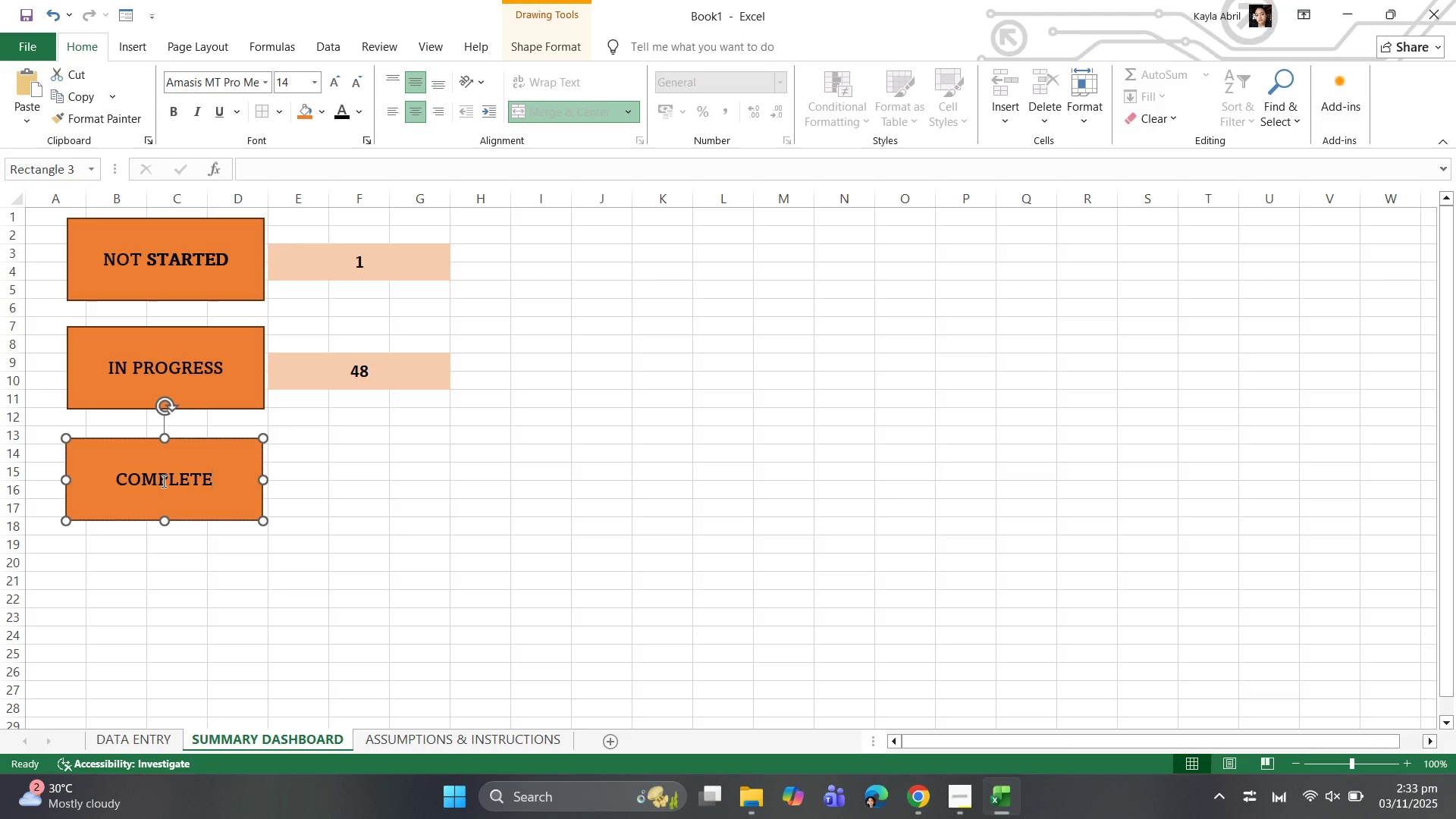 
left_click([162, 481])
 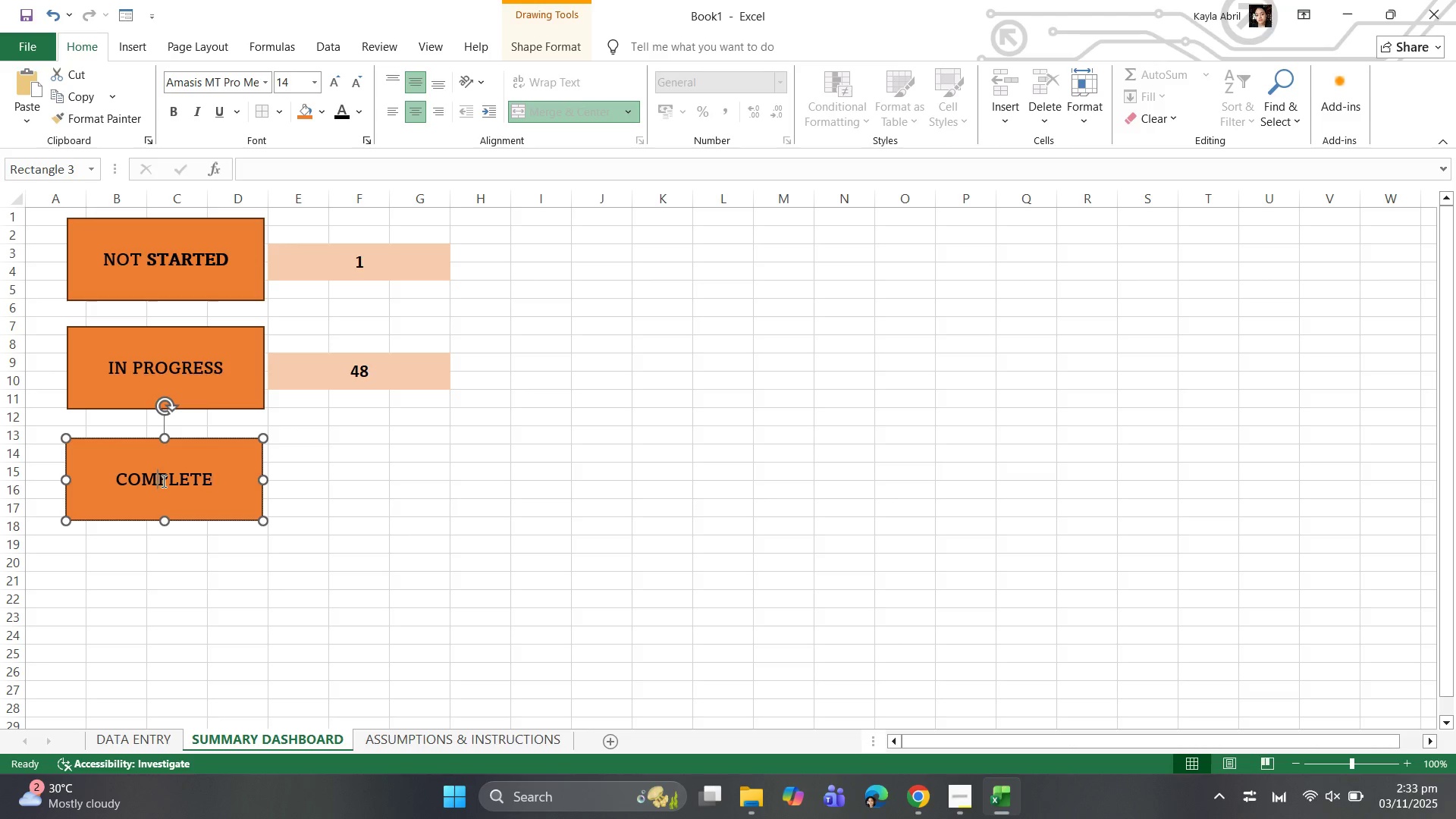 
key(Control+A)
 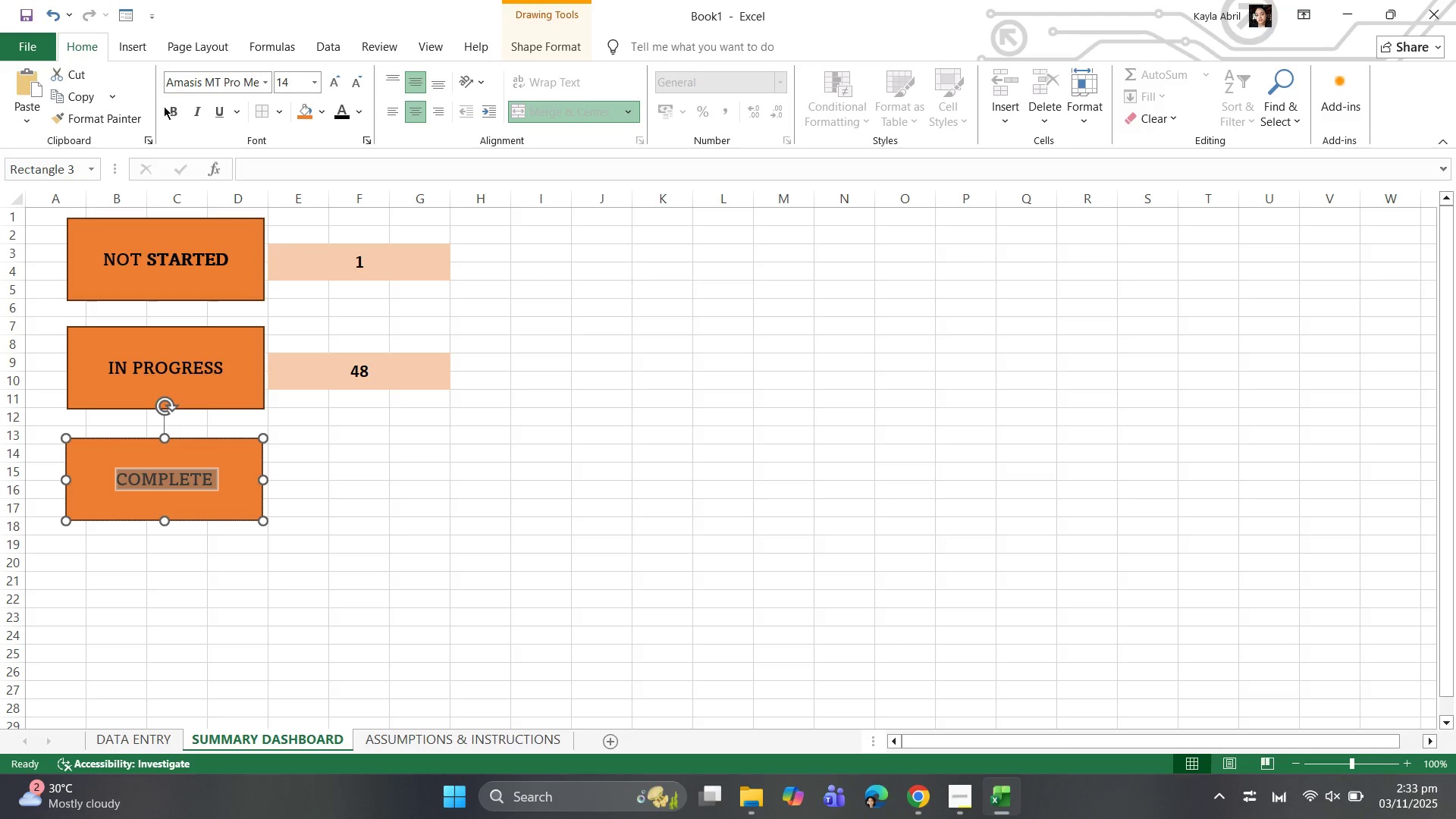 
left_click([174, 102])
 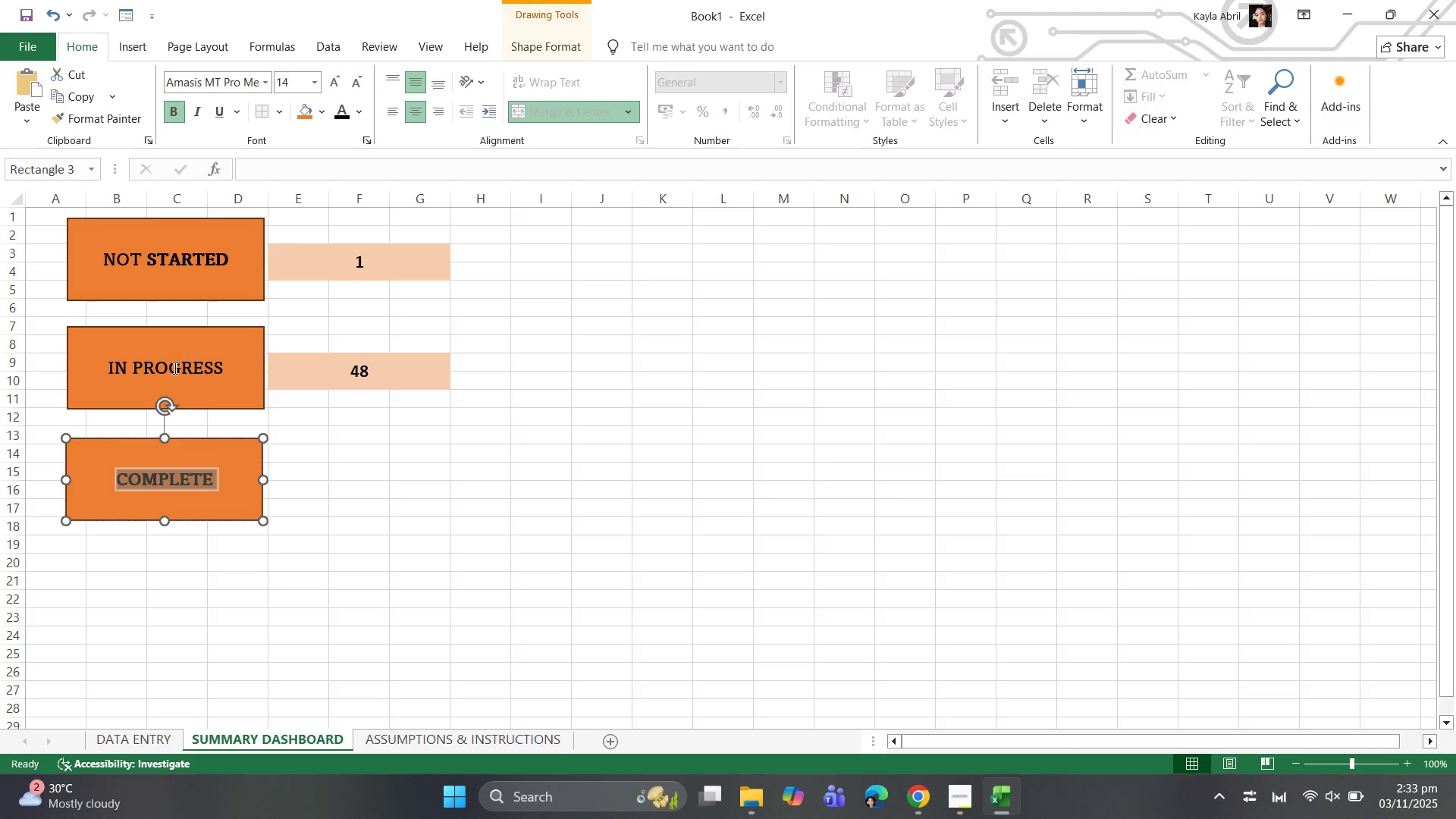 
left_click([174, 368])
 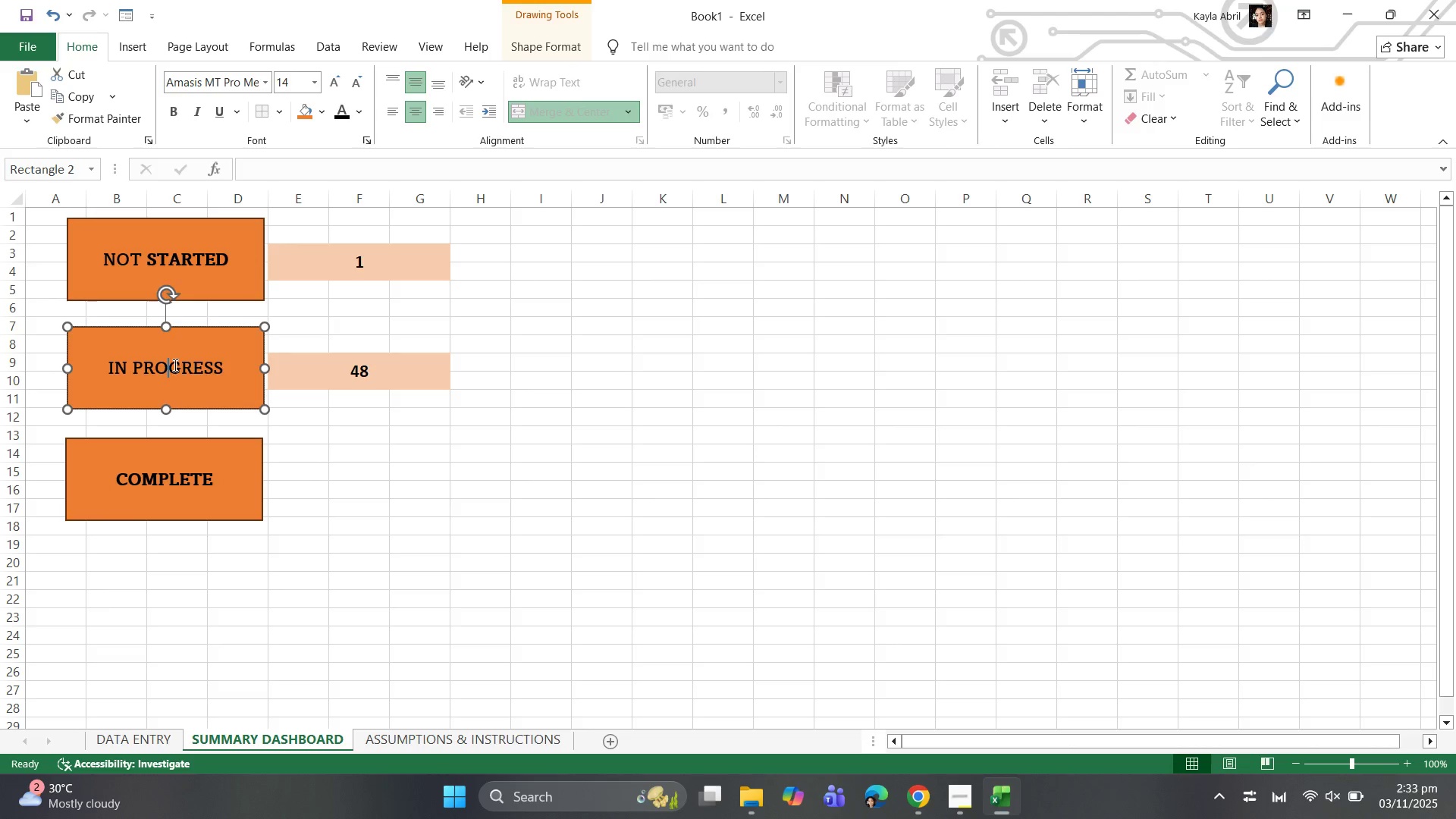 
key(Control+A)
 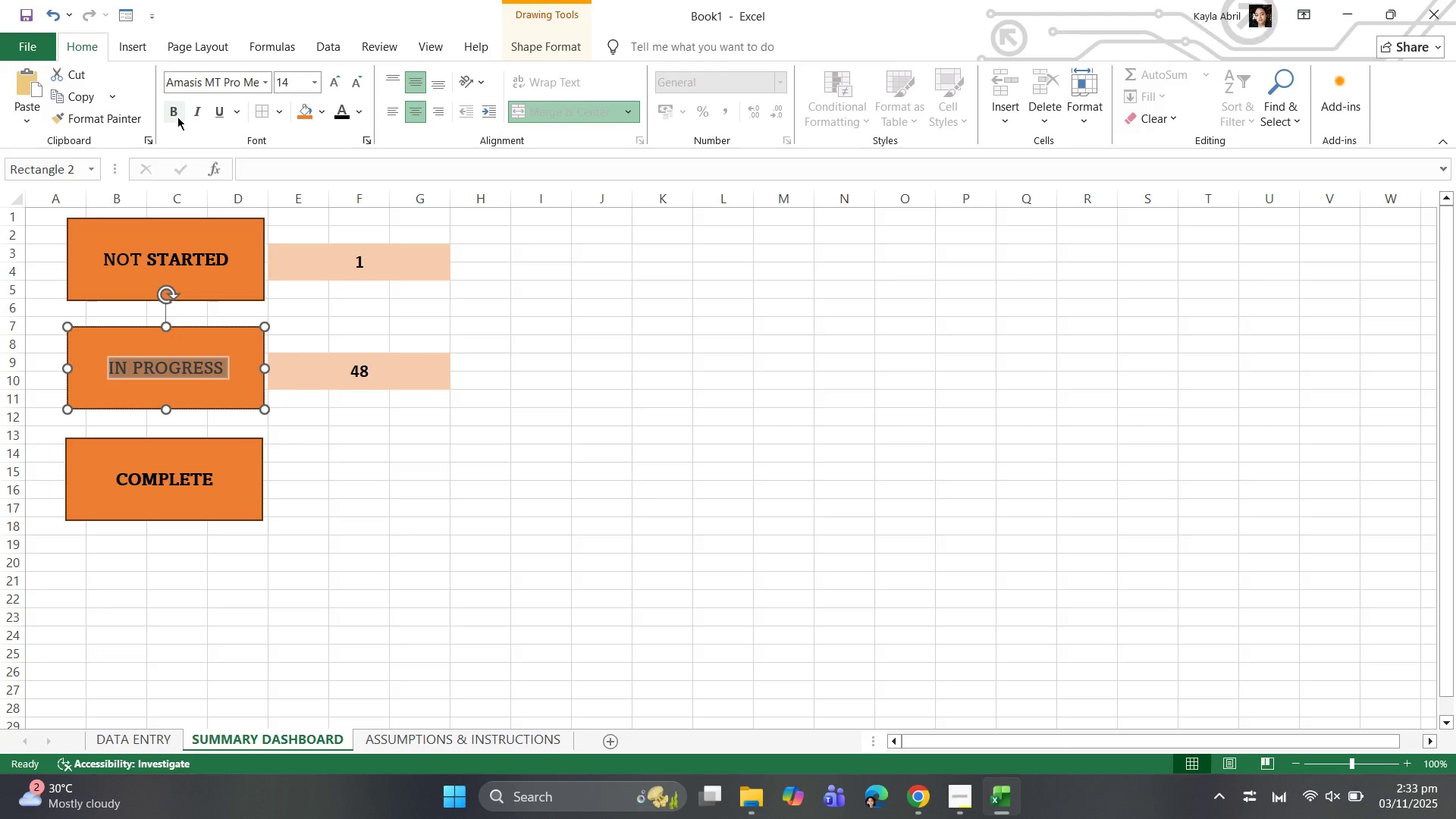 
left_click([172, 116])
 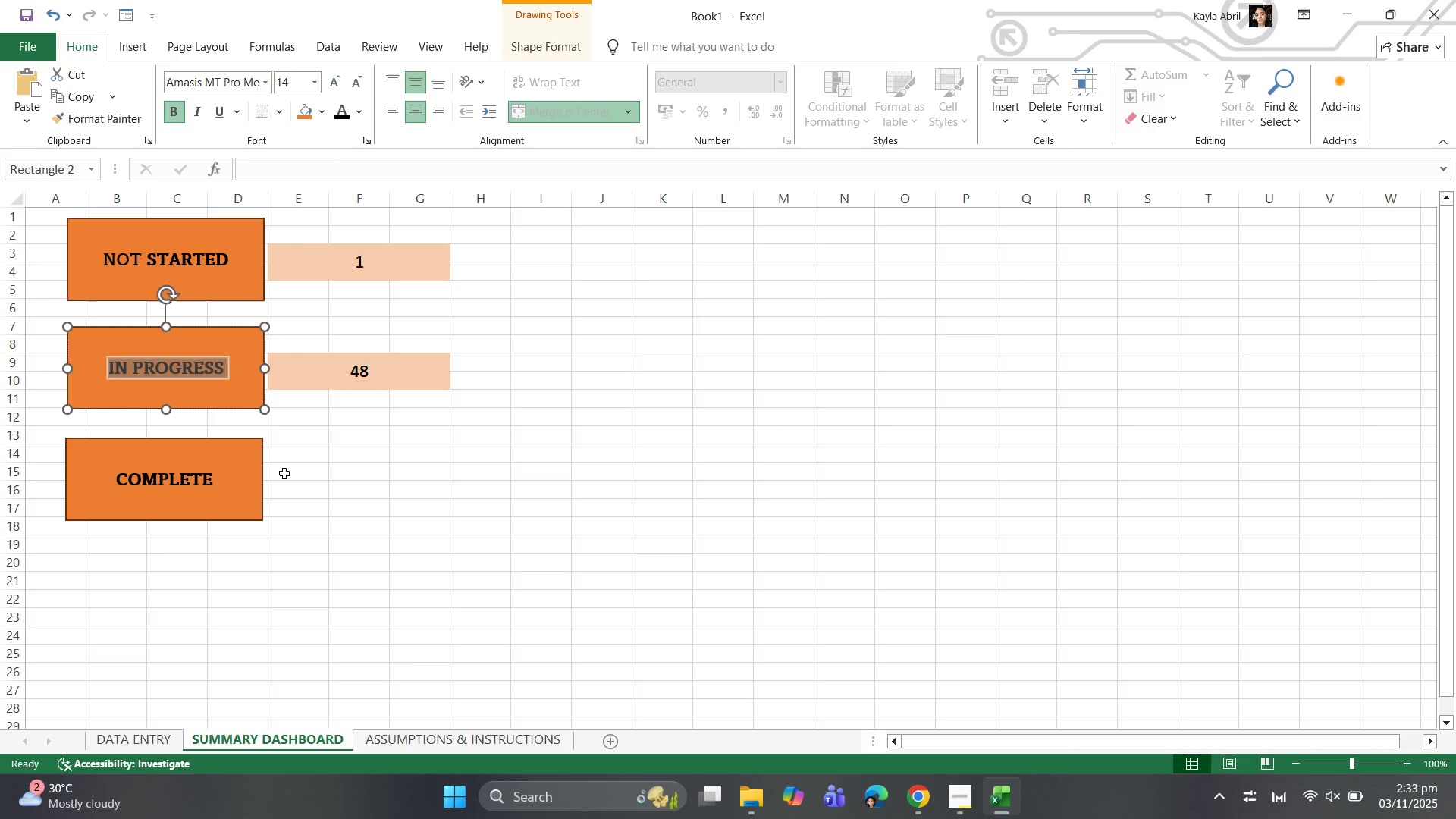 
left_click_drag(start_coordinate=[276, 469], to_coordinate=[437, 490])
 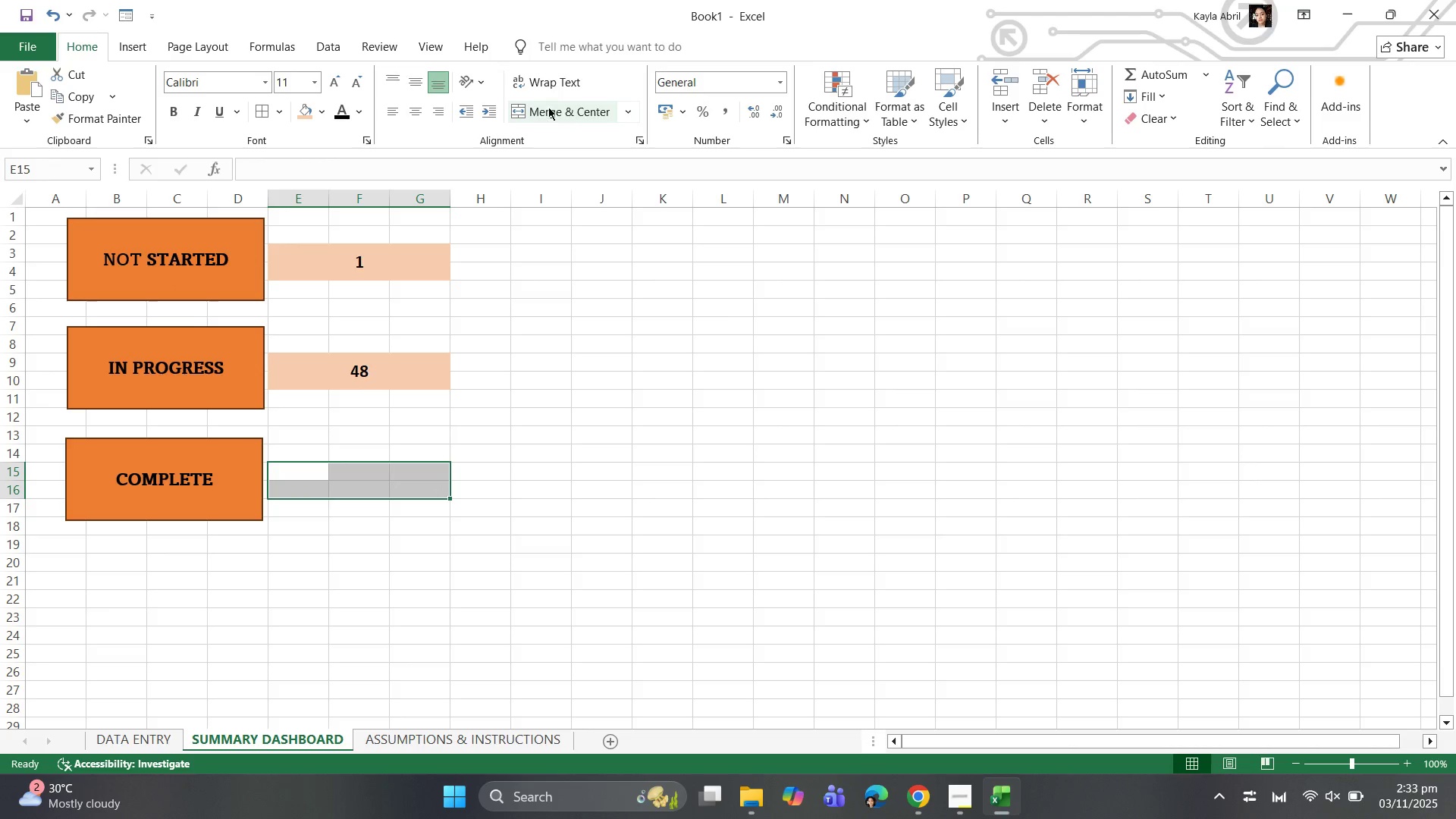 
left_click([548, 107])
 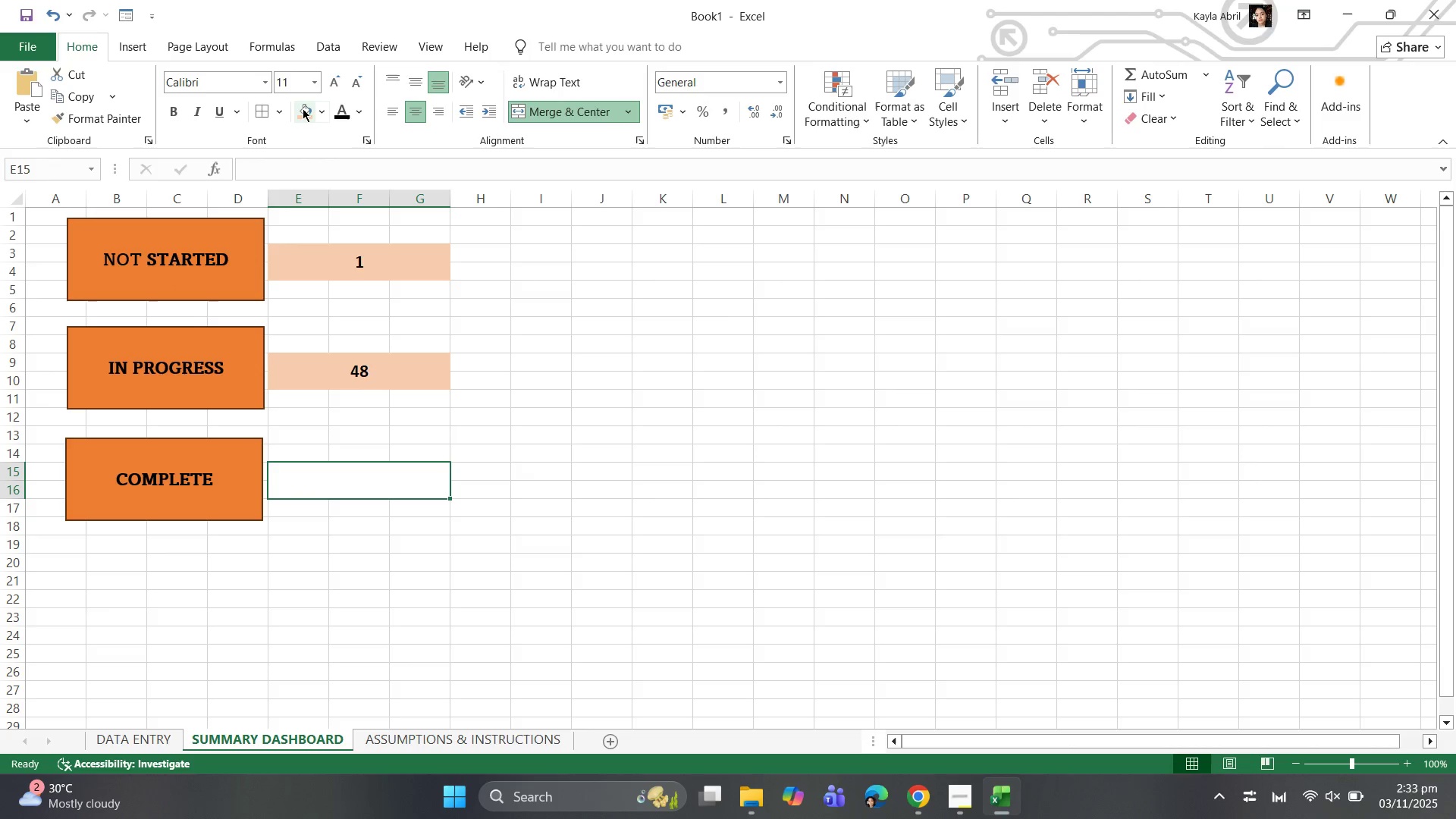 
left_click([303, 108])
 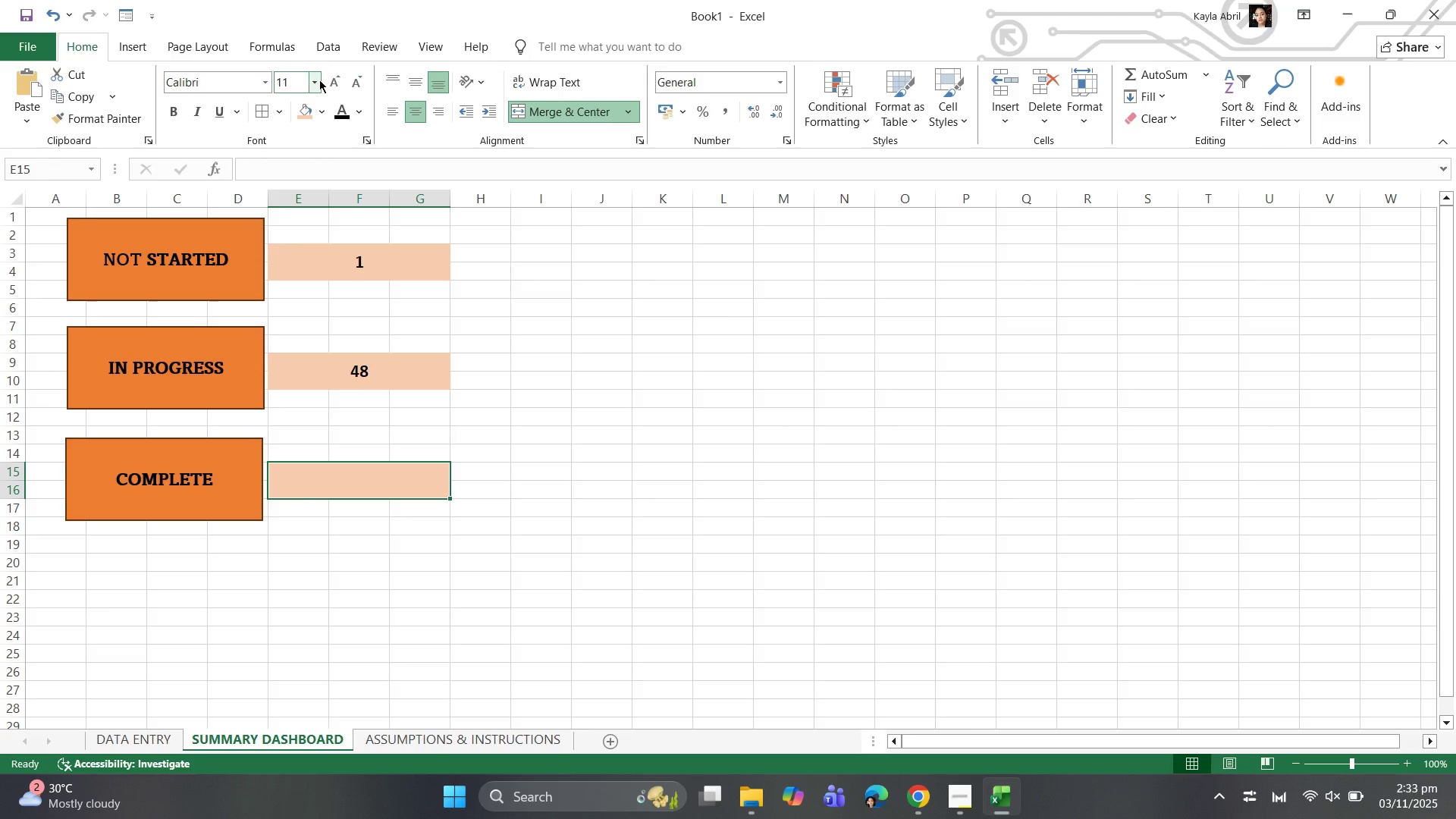 
left_click([319, 80])
 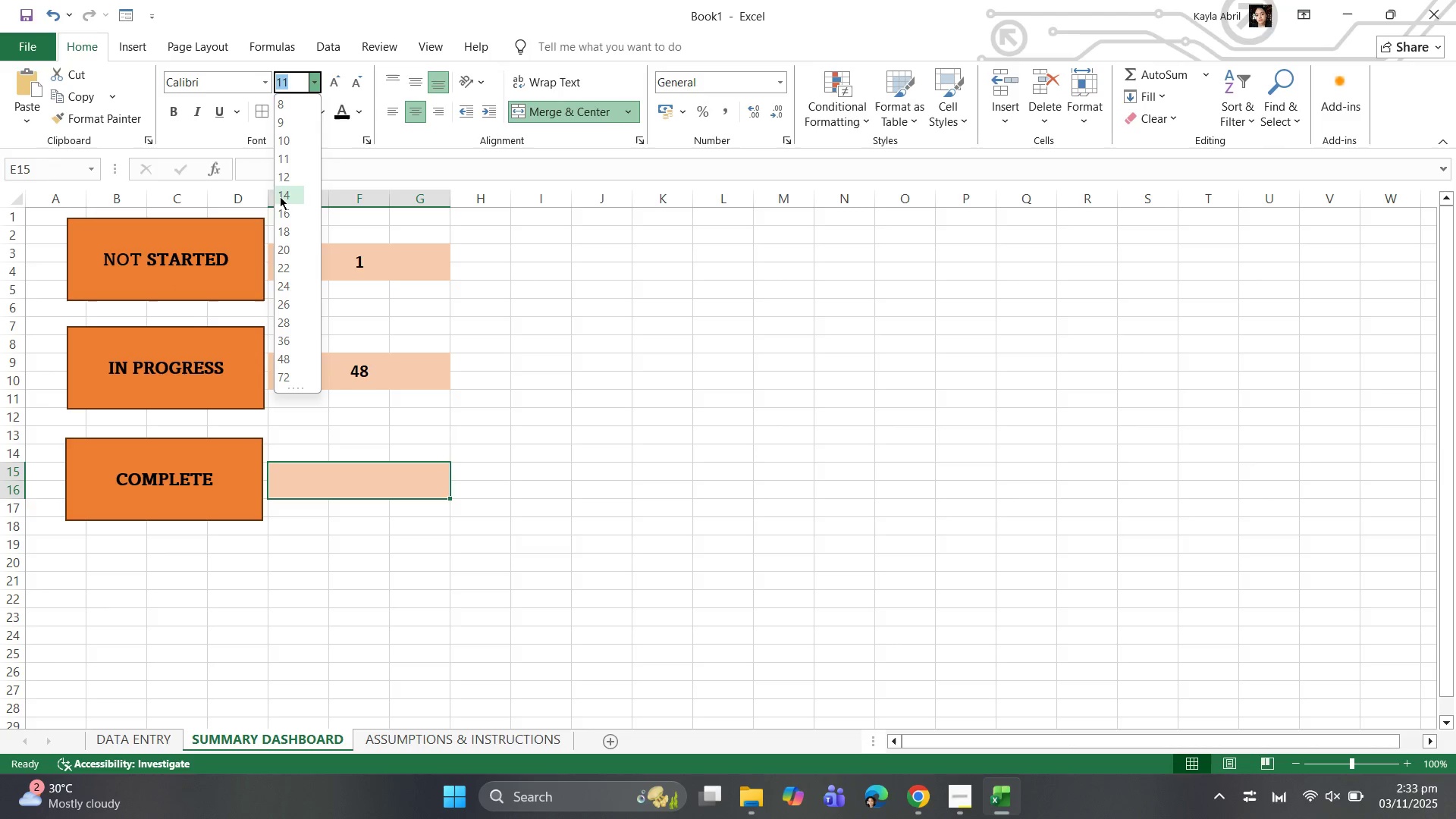 
left_click([280, 196])
 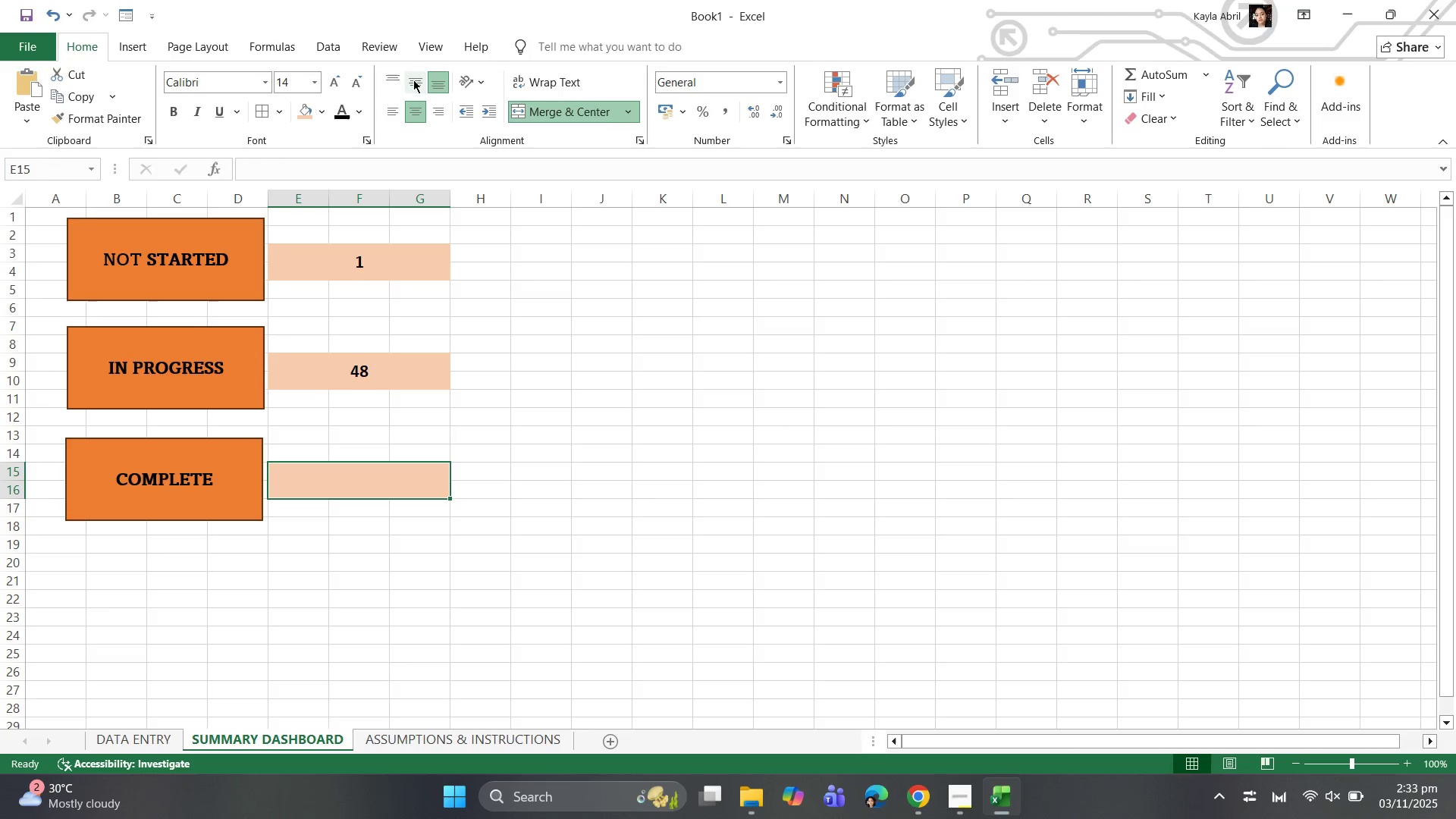 
left_click([413, 80])
 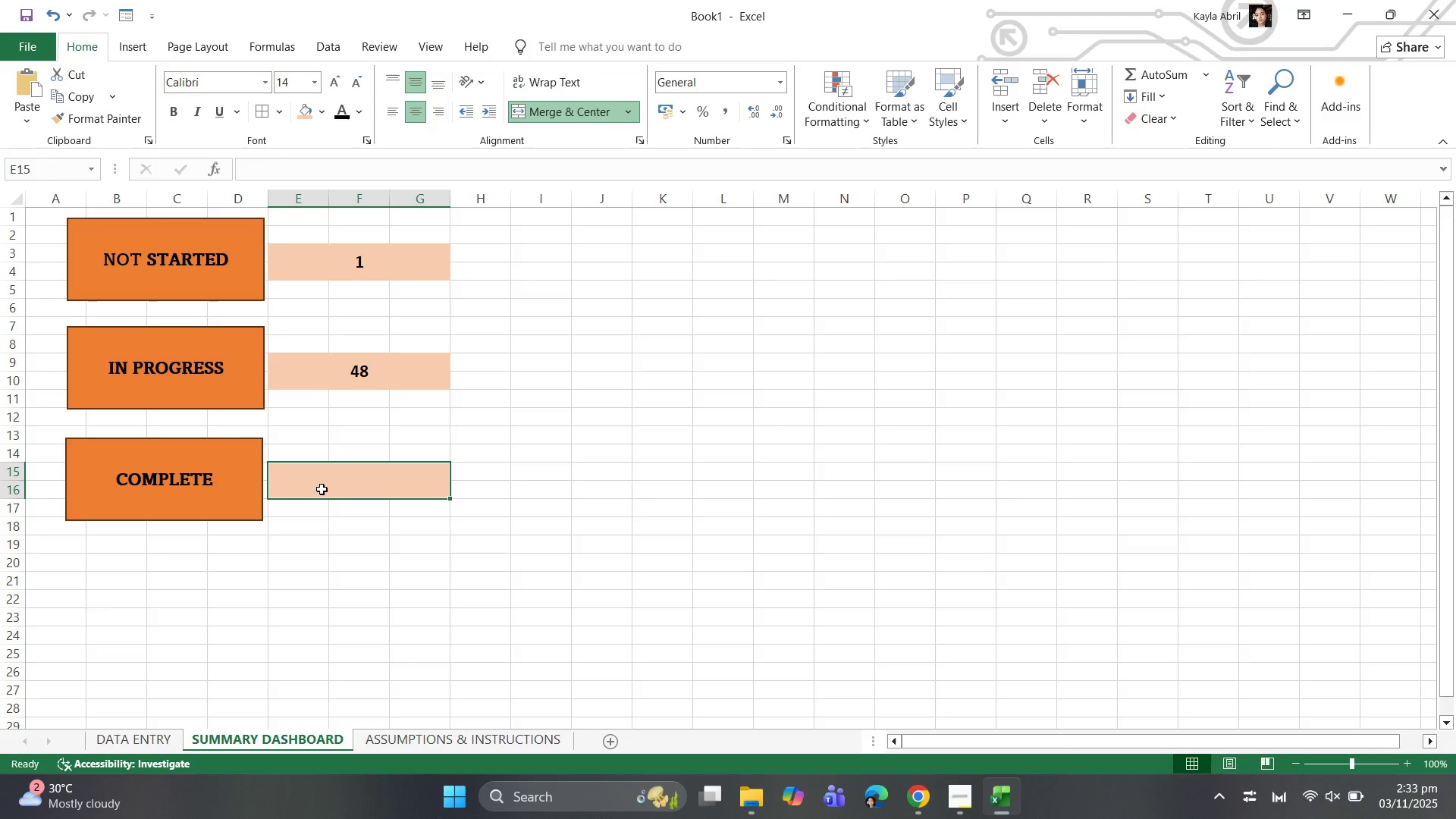 
left_click([322, 489])
 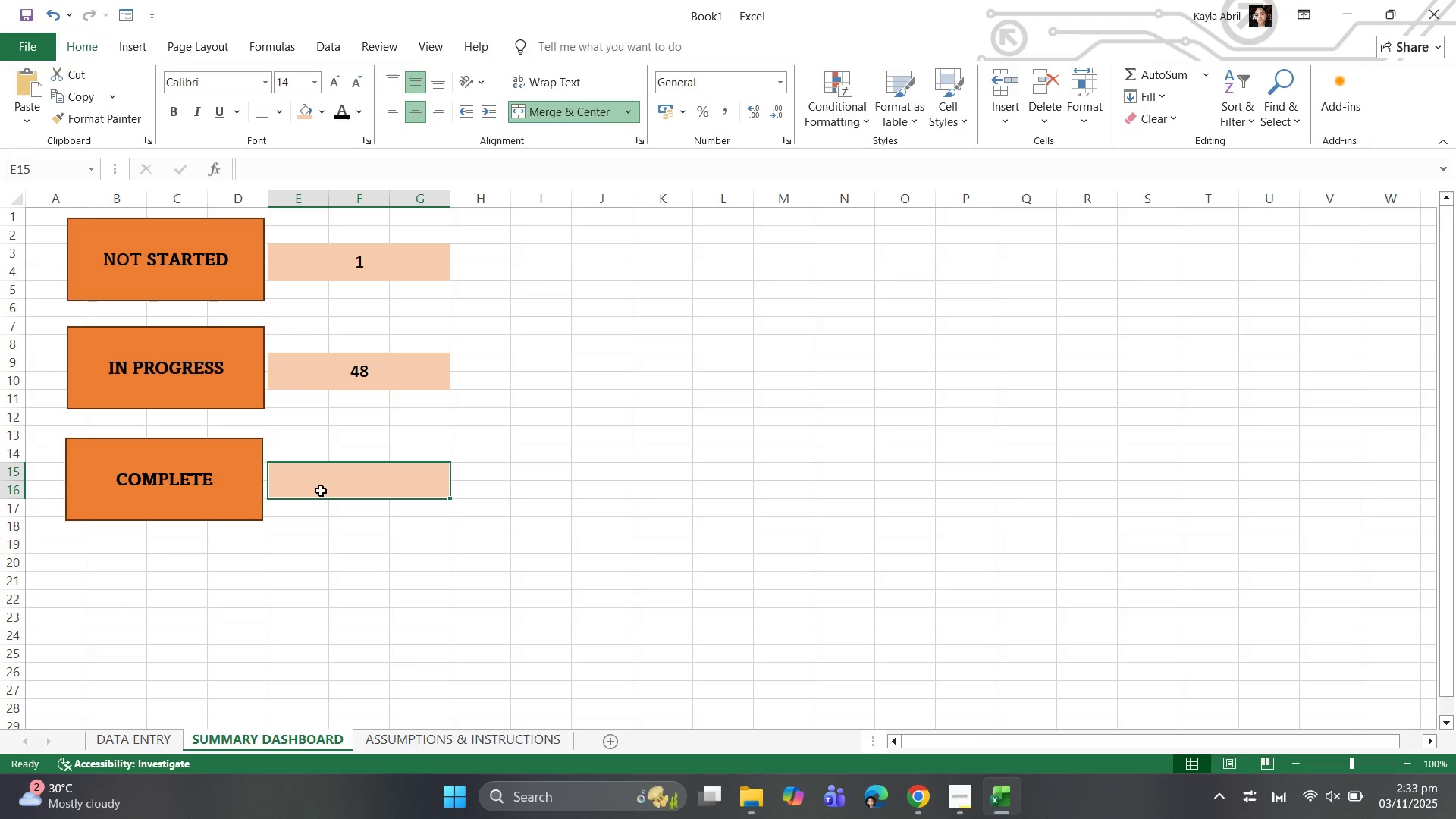 
type(=COUNTIF()
 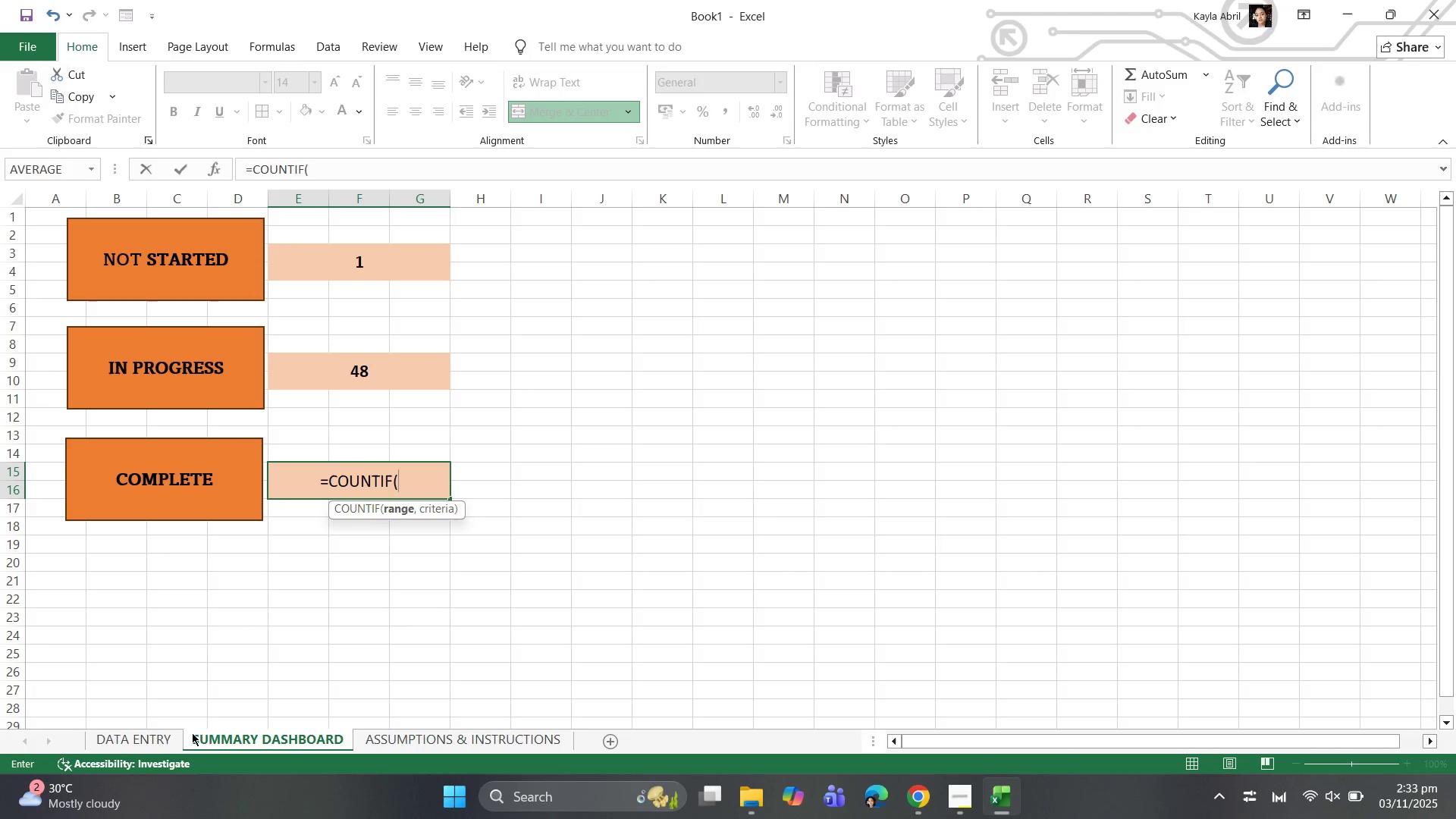 
left_click([176, 729])
 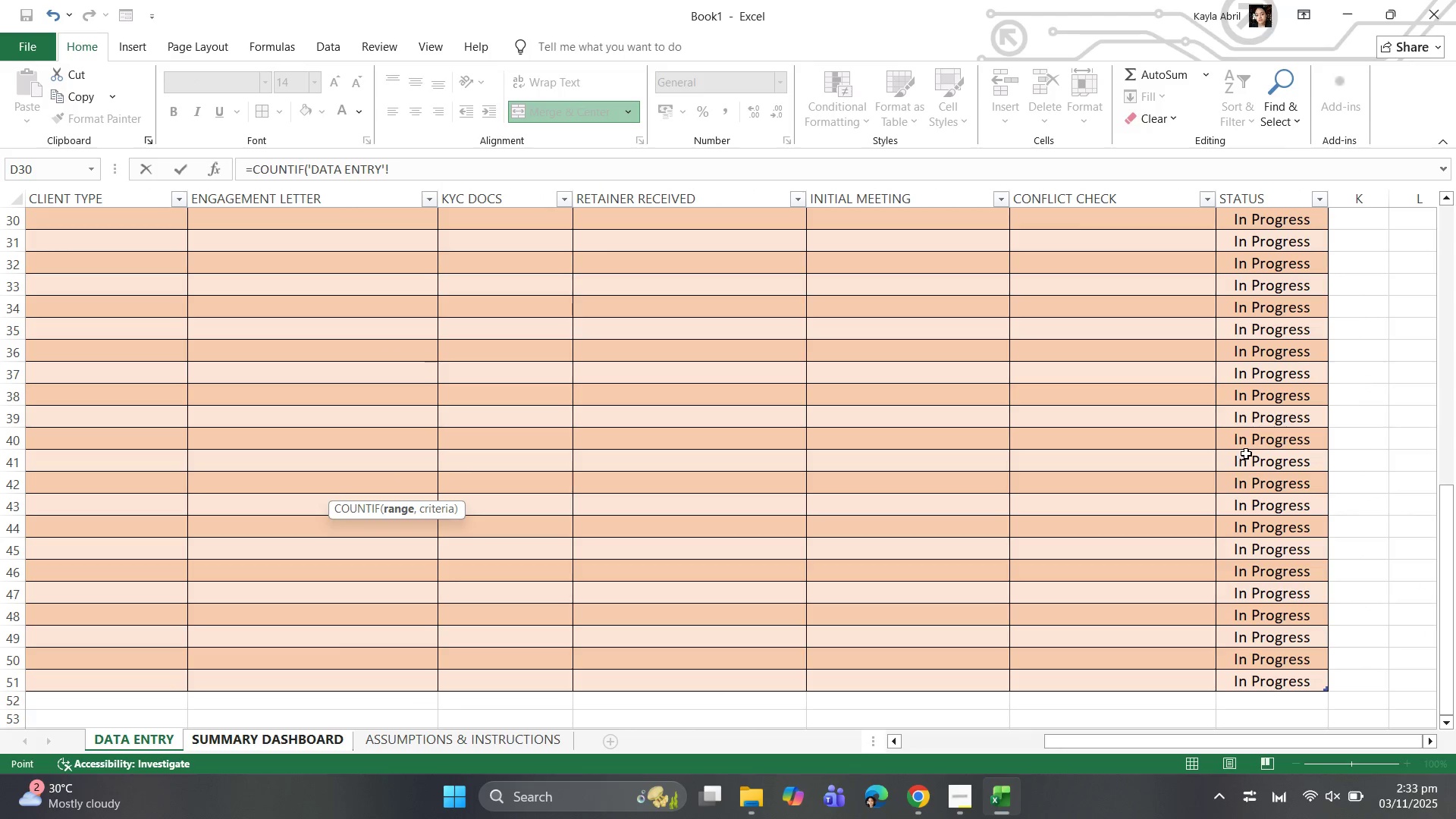 
scroll: coordinate [1285, 419], scroll_direction: up, amount: 13.0
 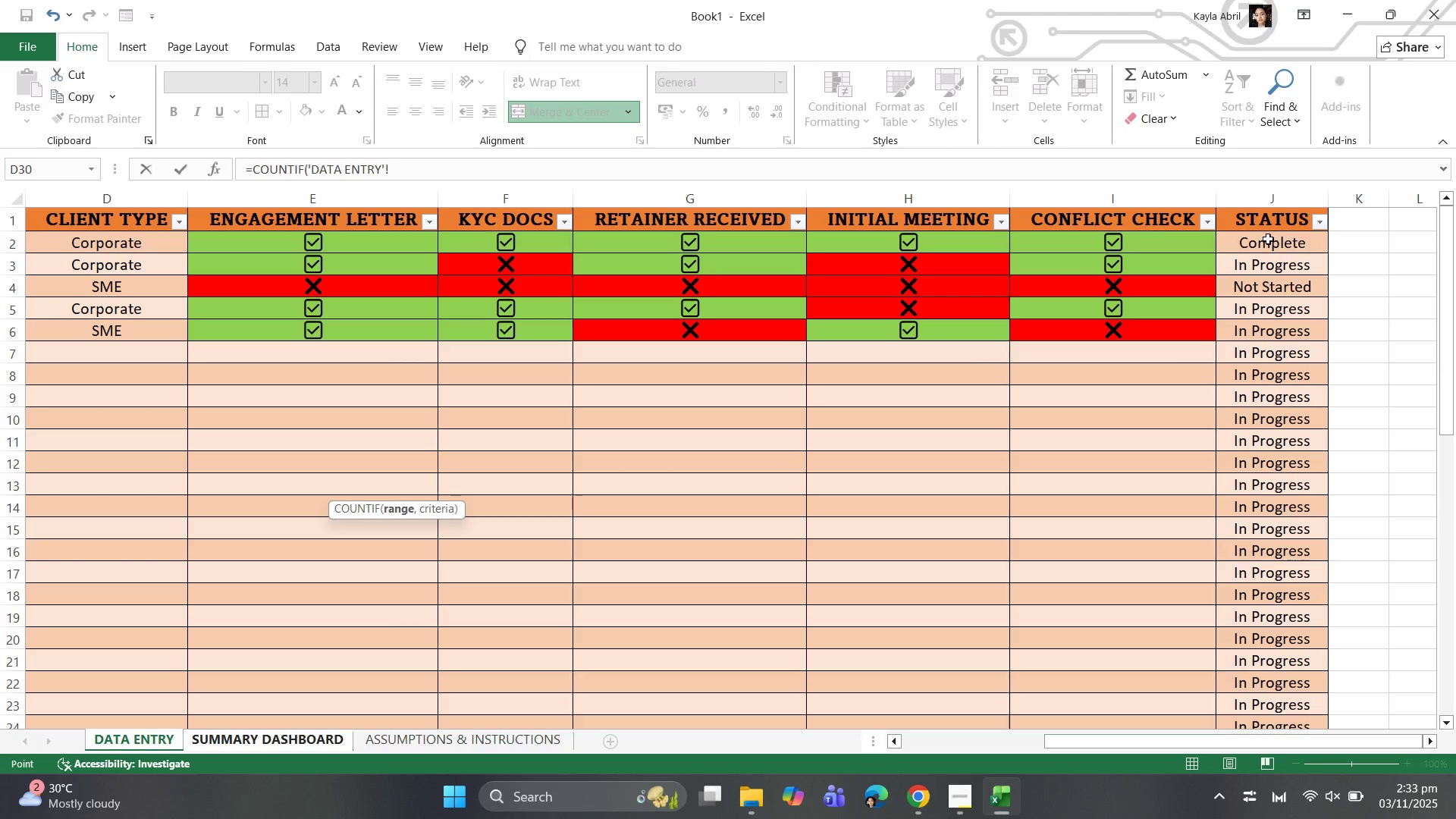 
left_click_drag(start_coordinate=[1268, 245], to_coordinate=[1282, 679])
 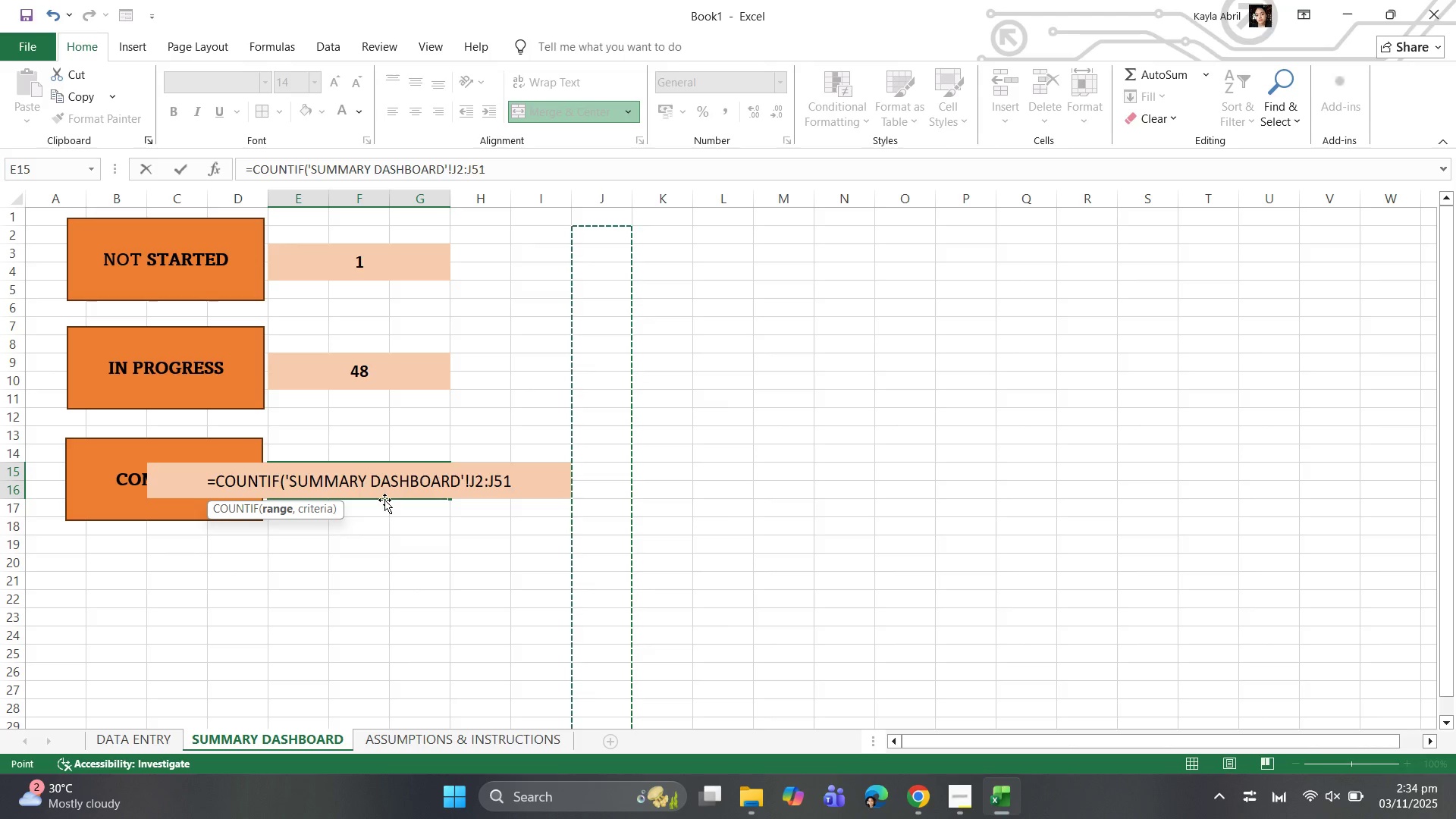 
left_click([158, 736])
 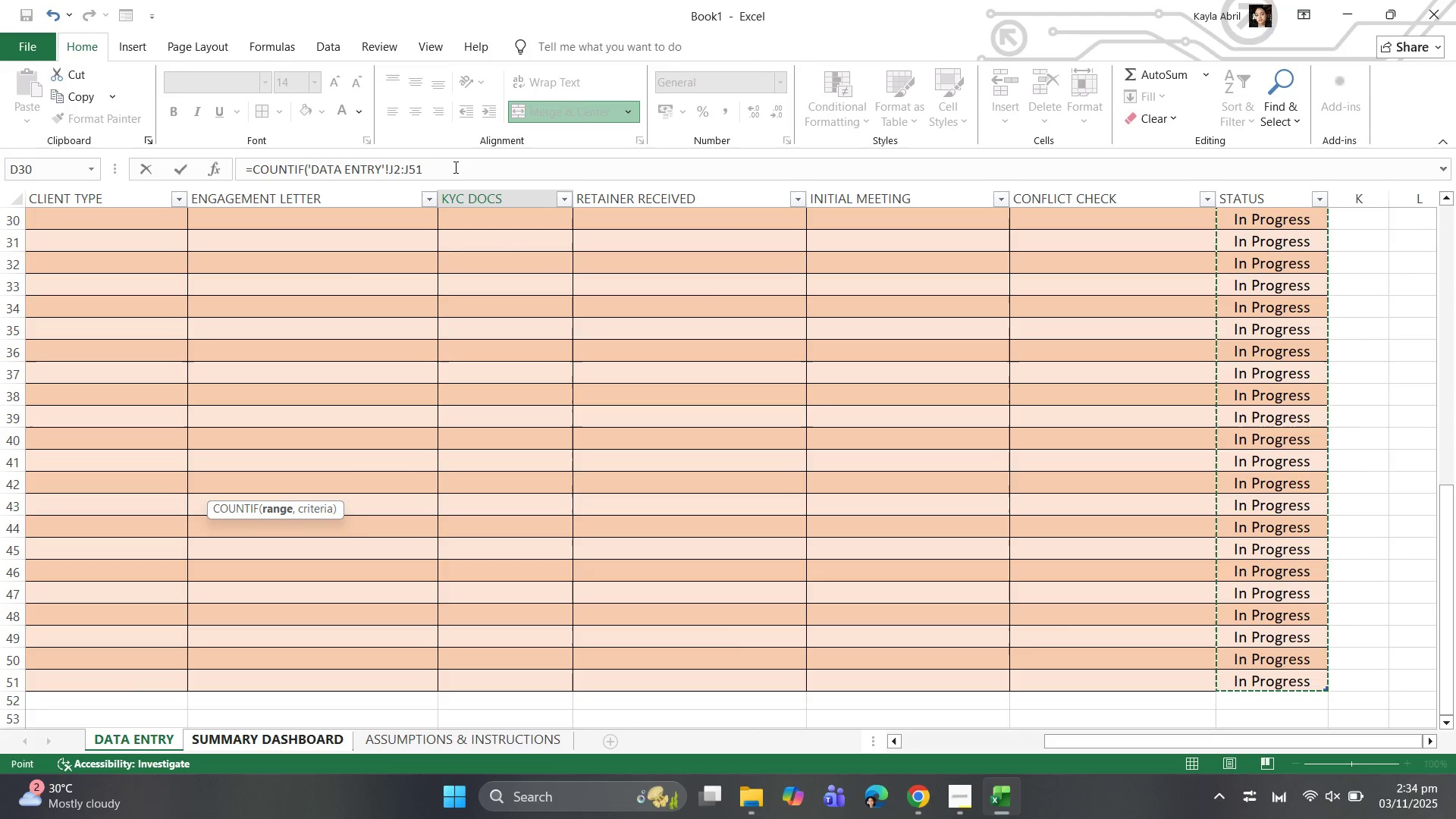 
left_click([442, 165])
 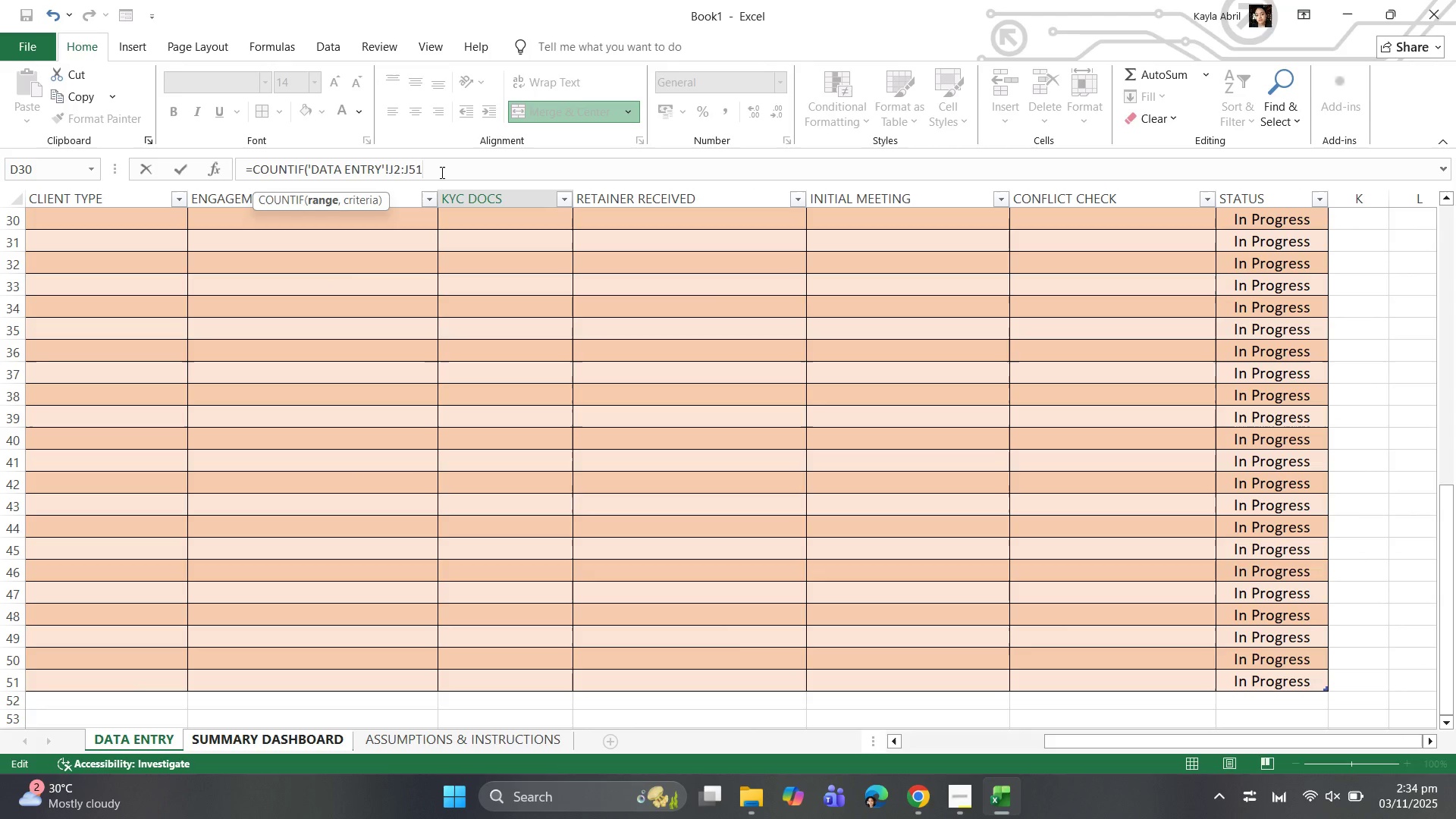 
key(Comma)
 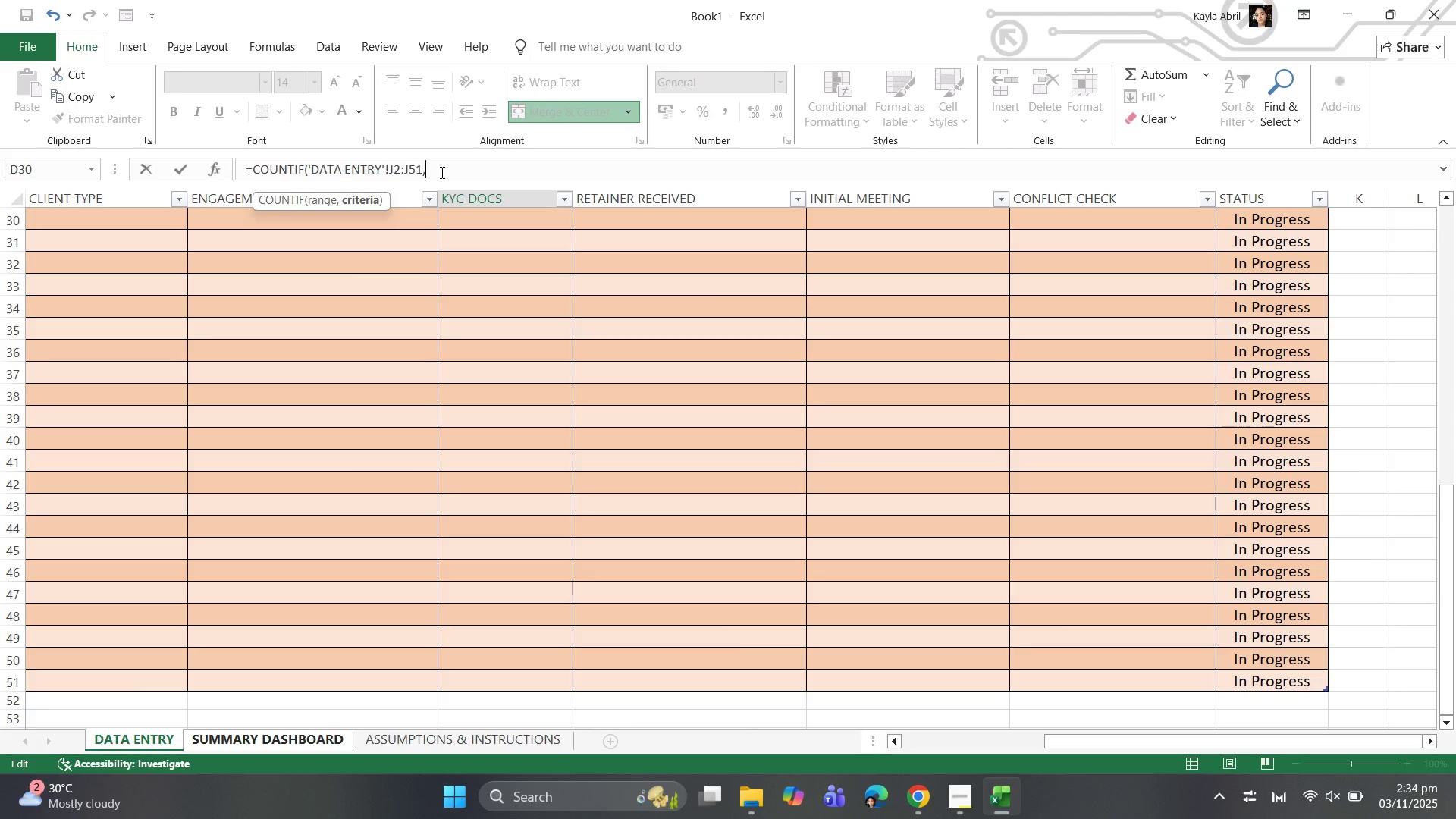 
key(Space)
 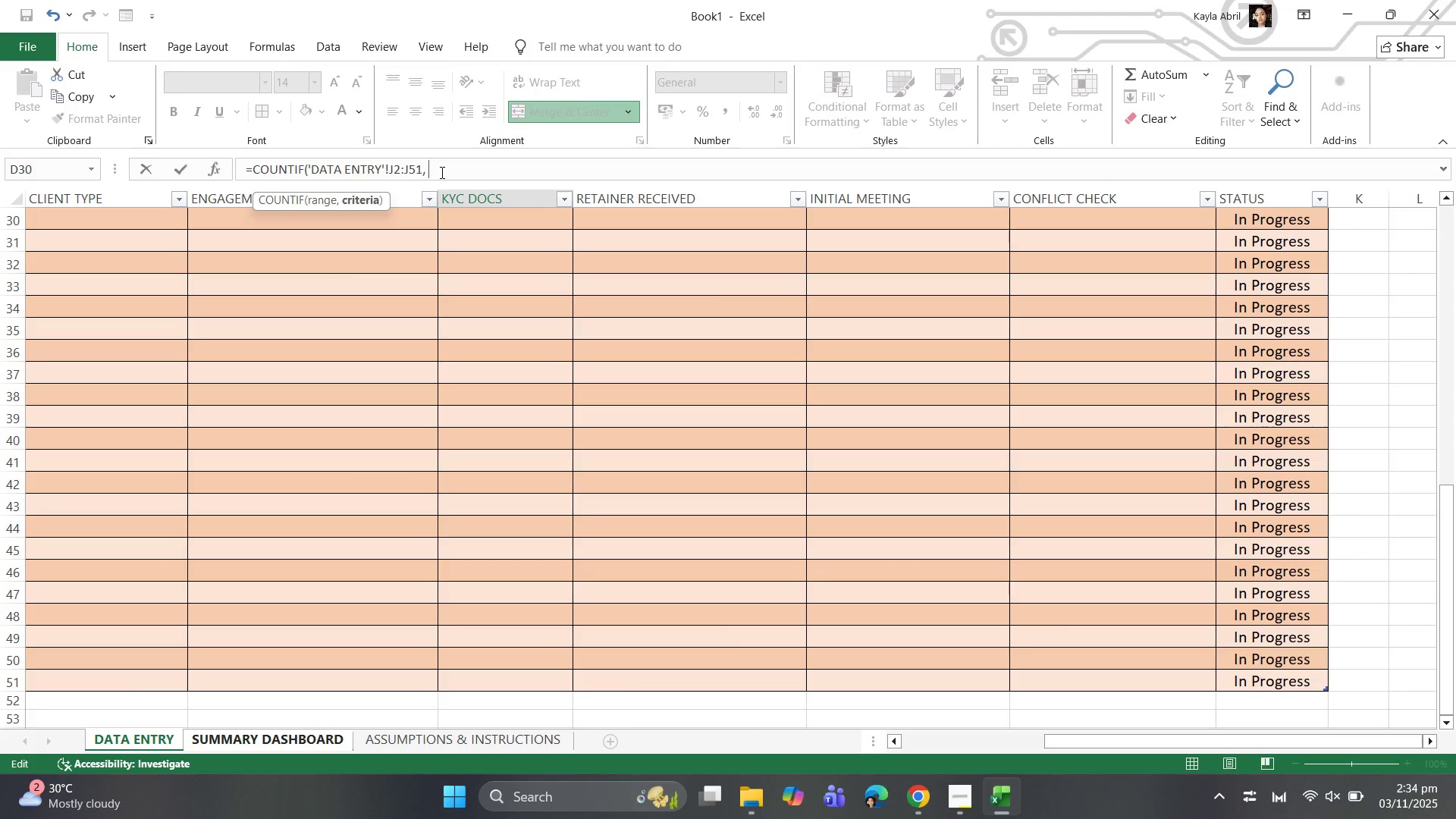 
type("Complete"))
 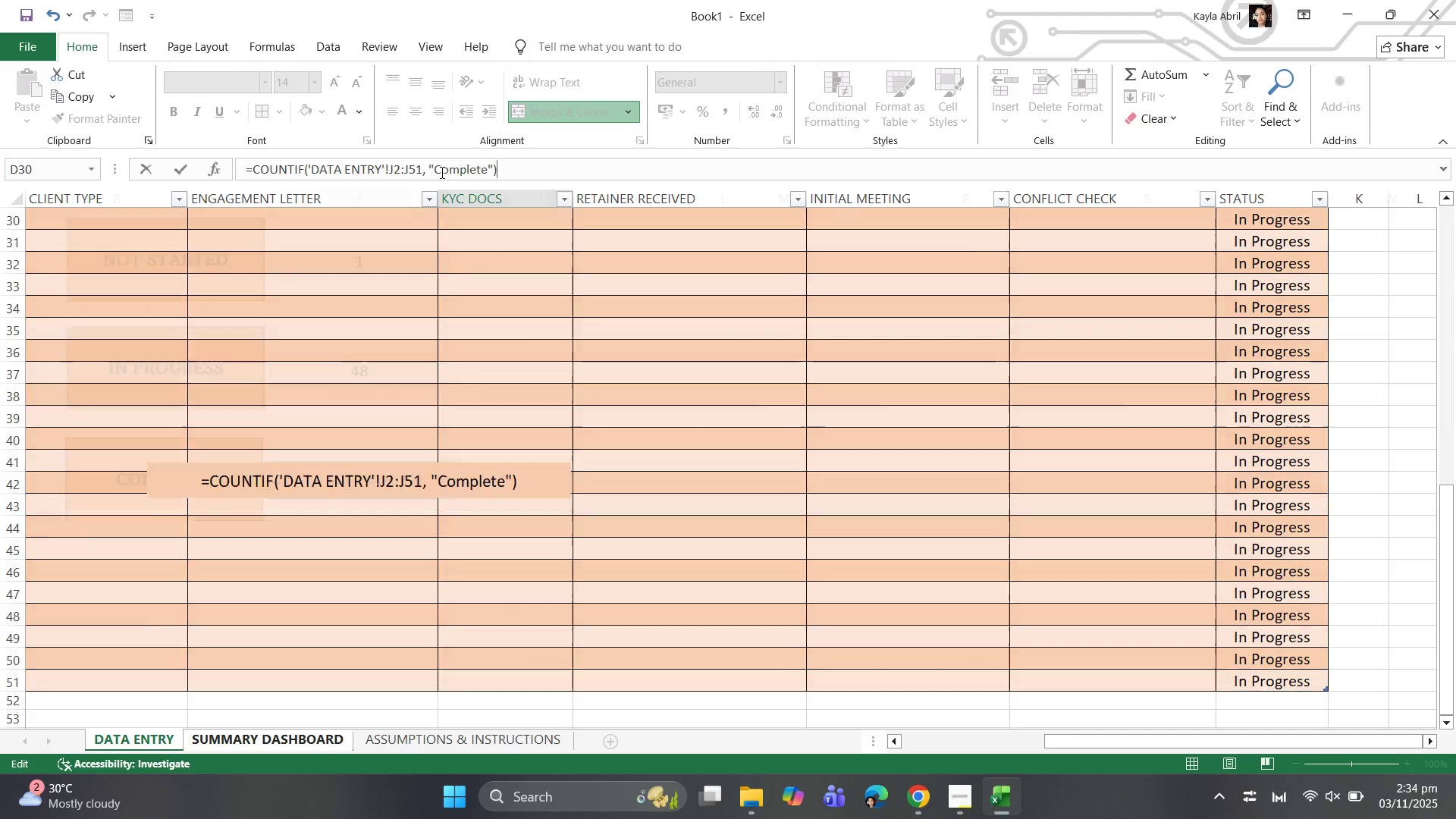 
 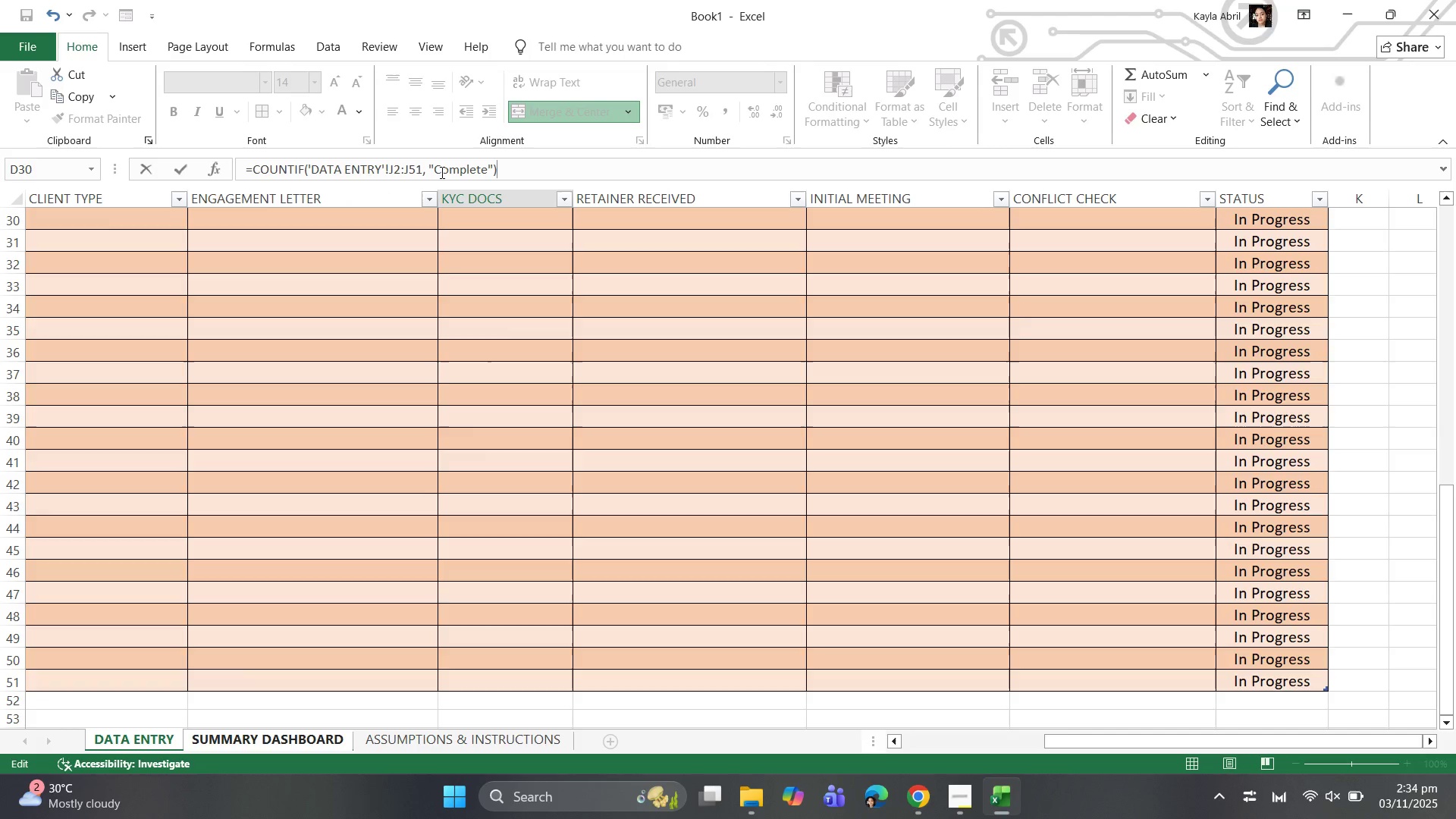 
key(Enter)
 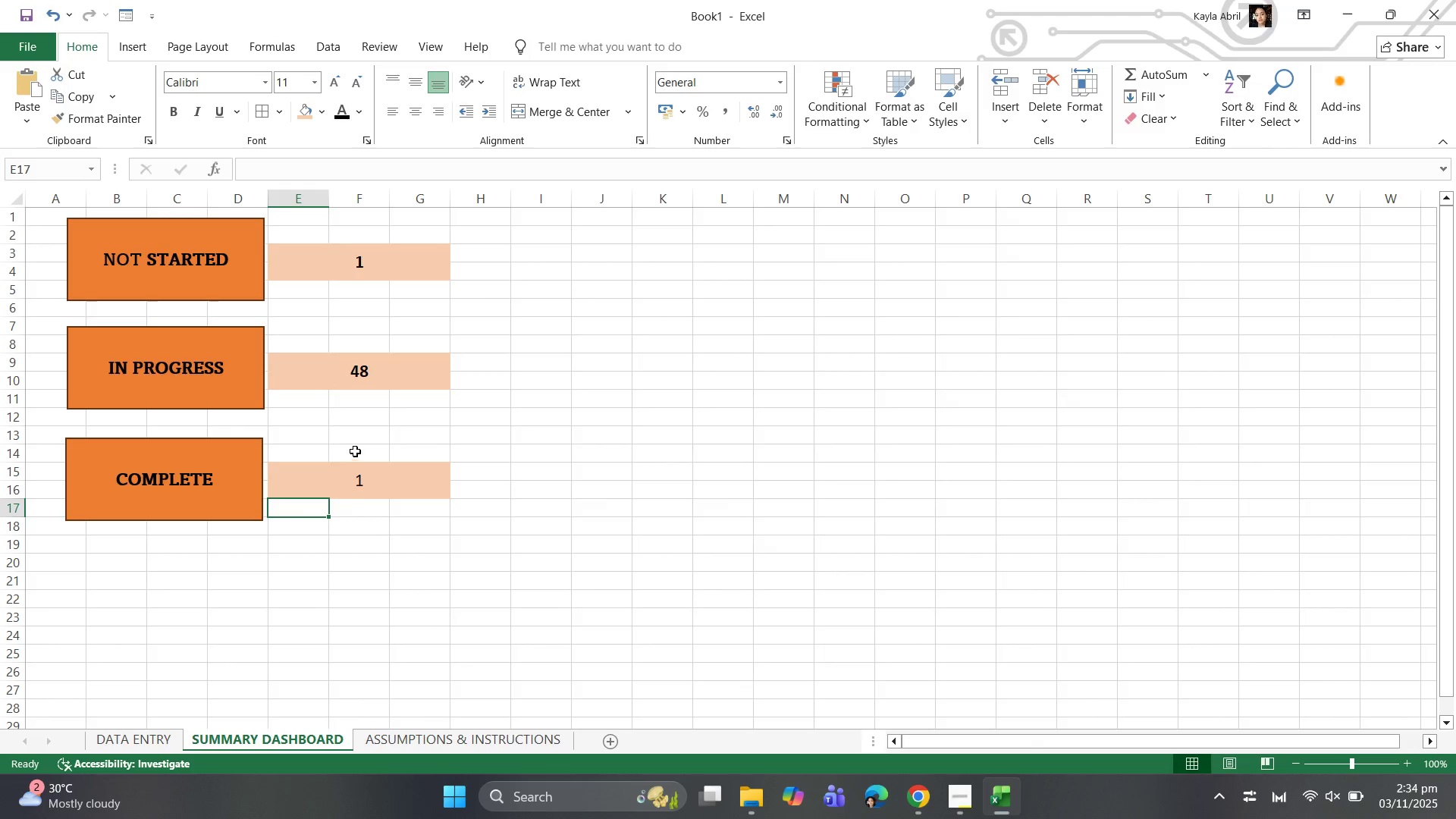 
left_click([346, 485])
 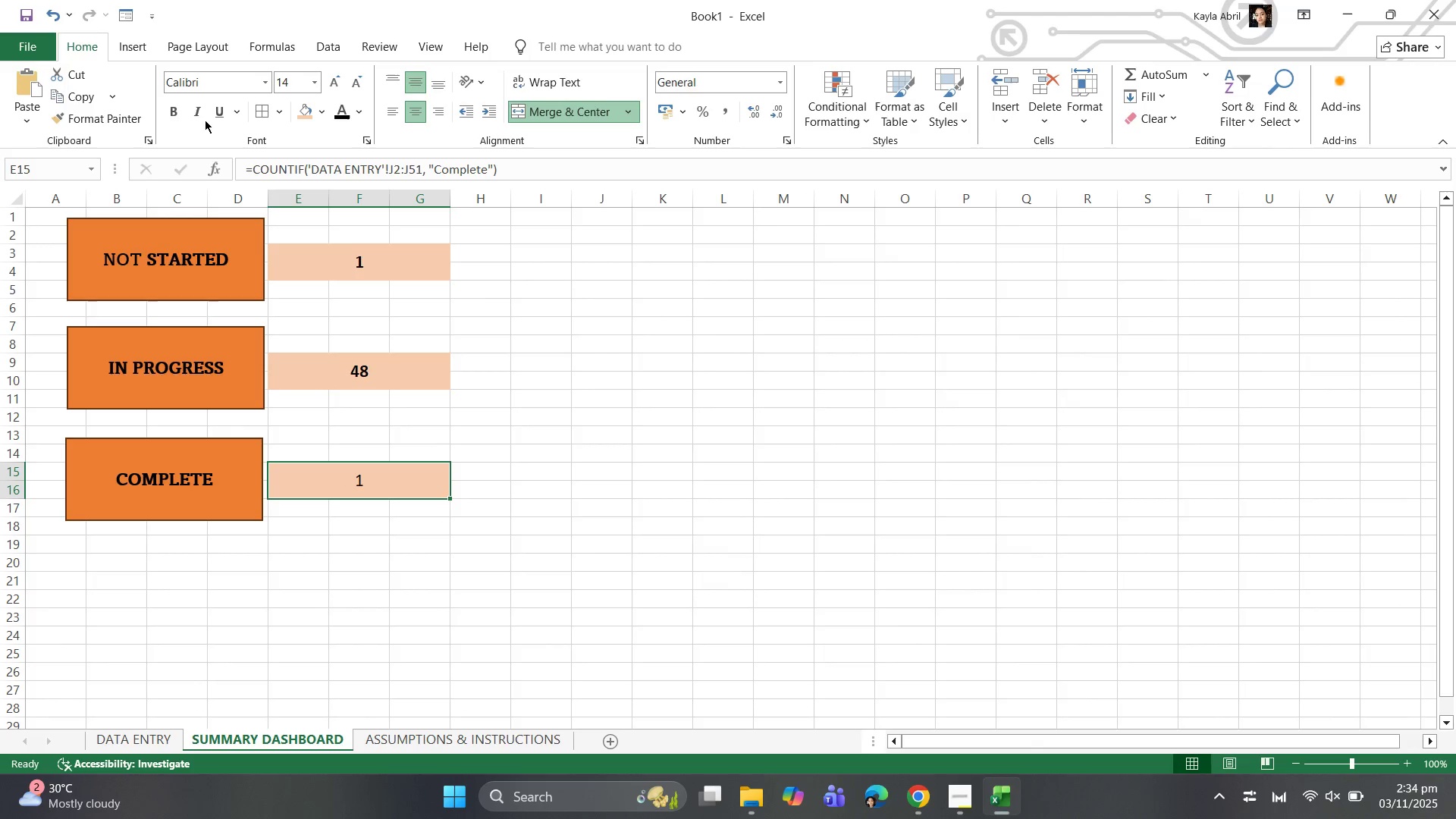 
left_click([175, 110])
 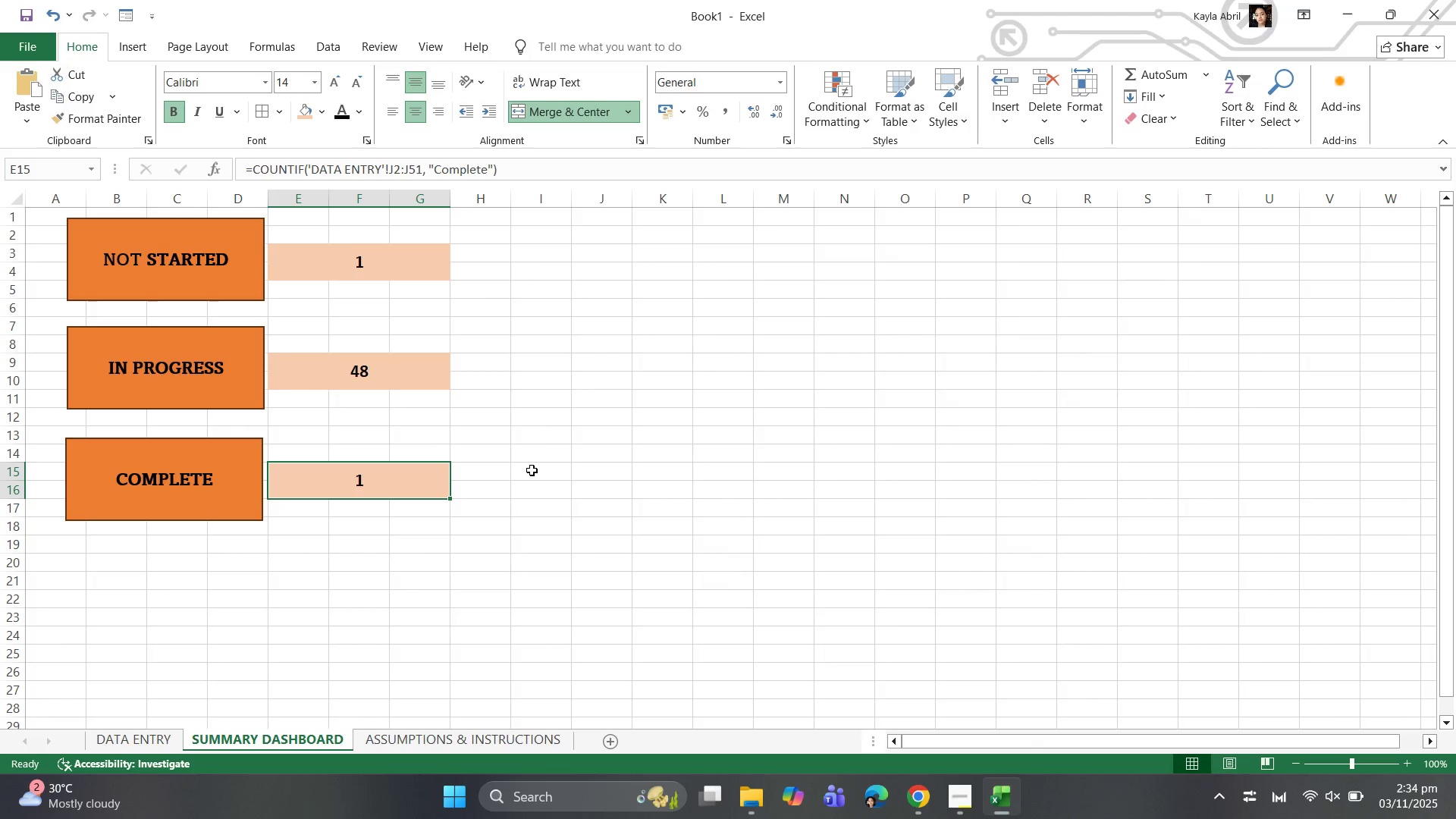 
left_click([532, 469])
 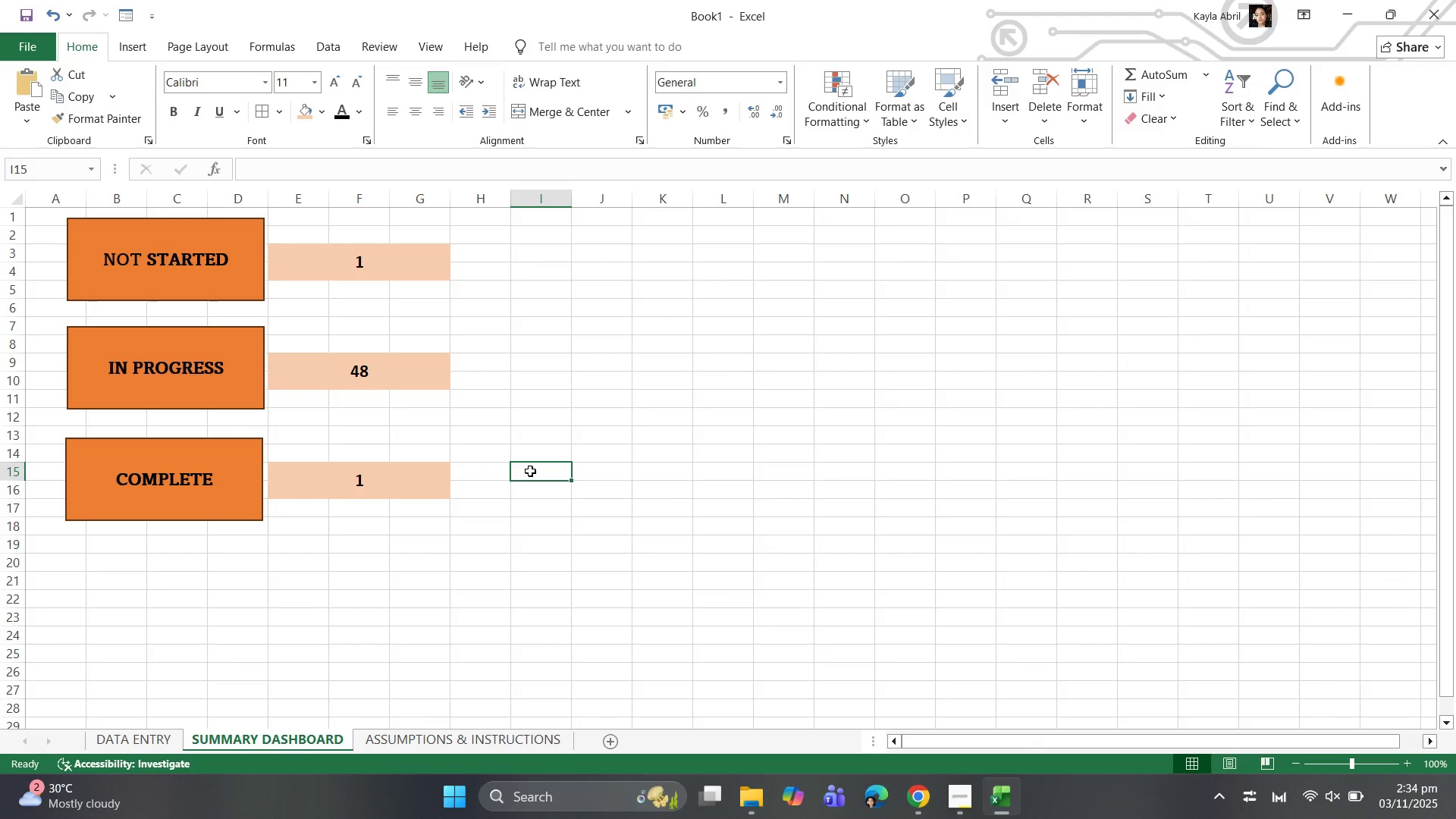 
wait(21.31)
 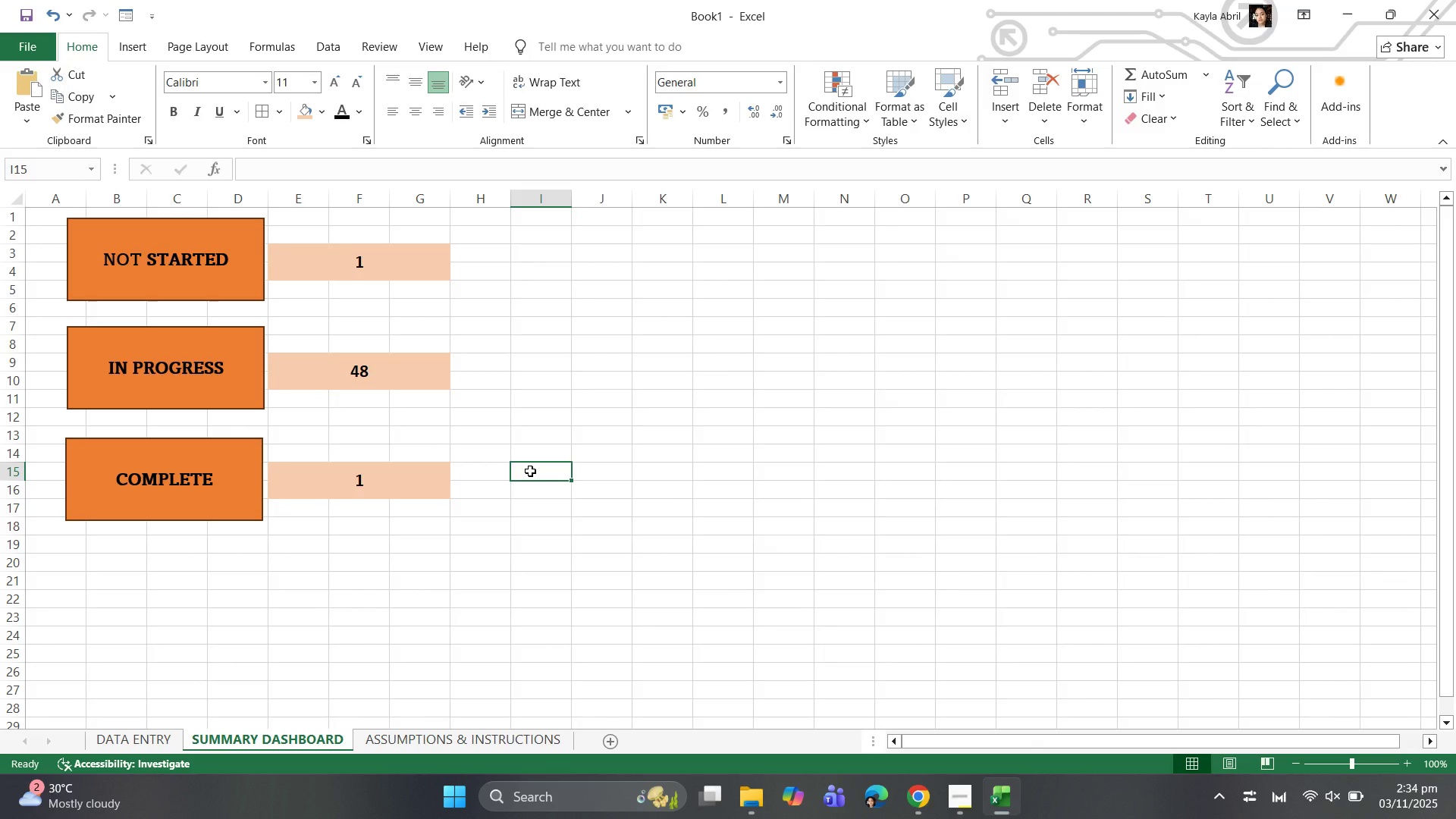 
left_click([542, 266])
 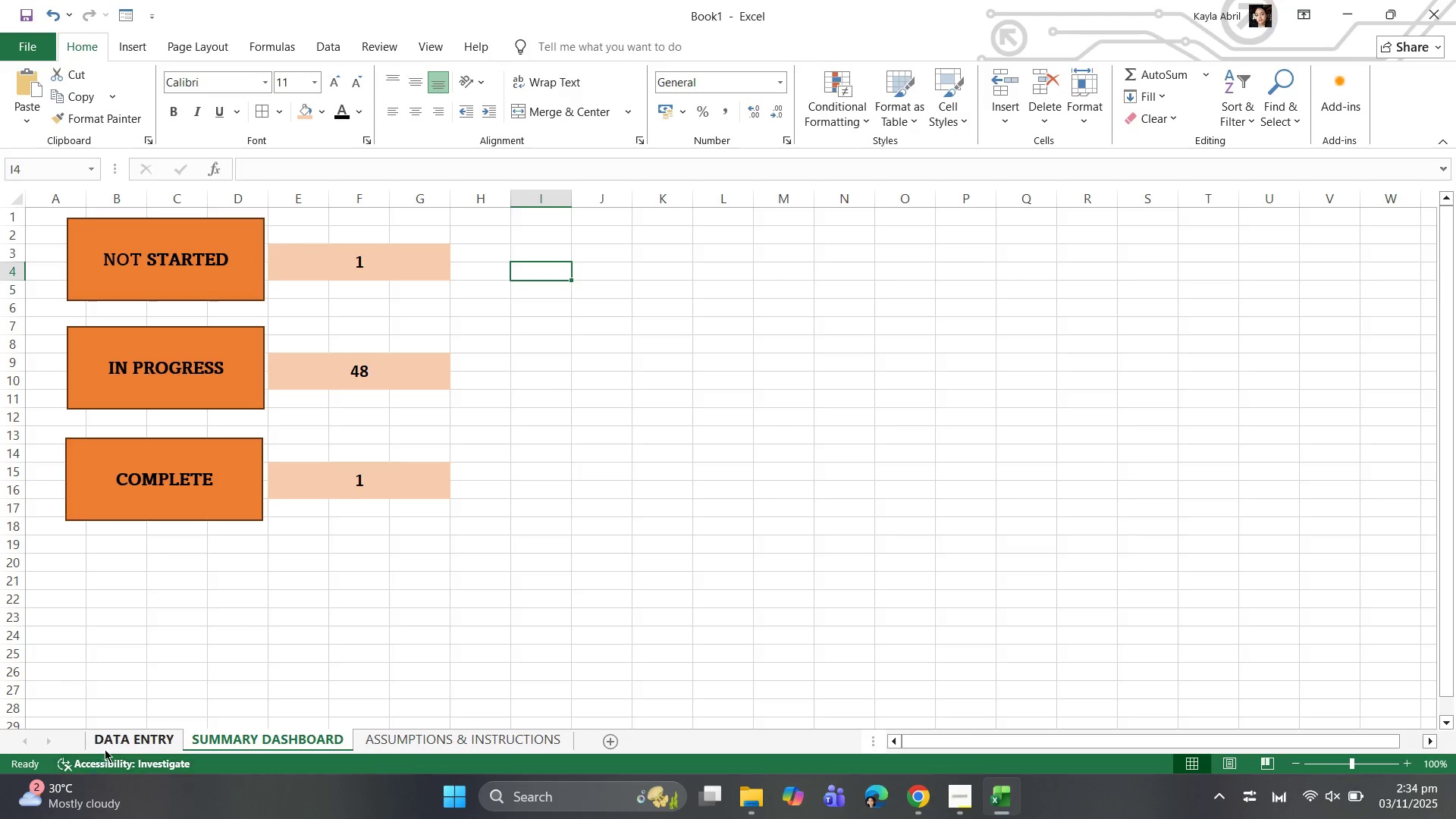 
left_click([118, 740])
 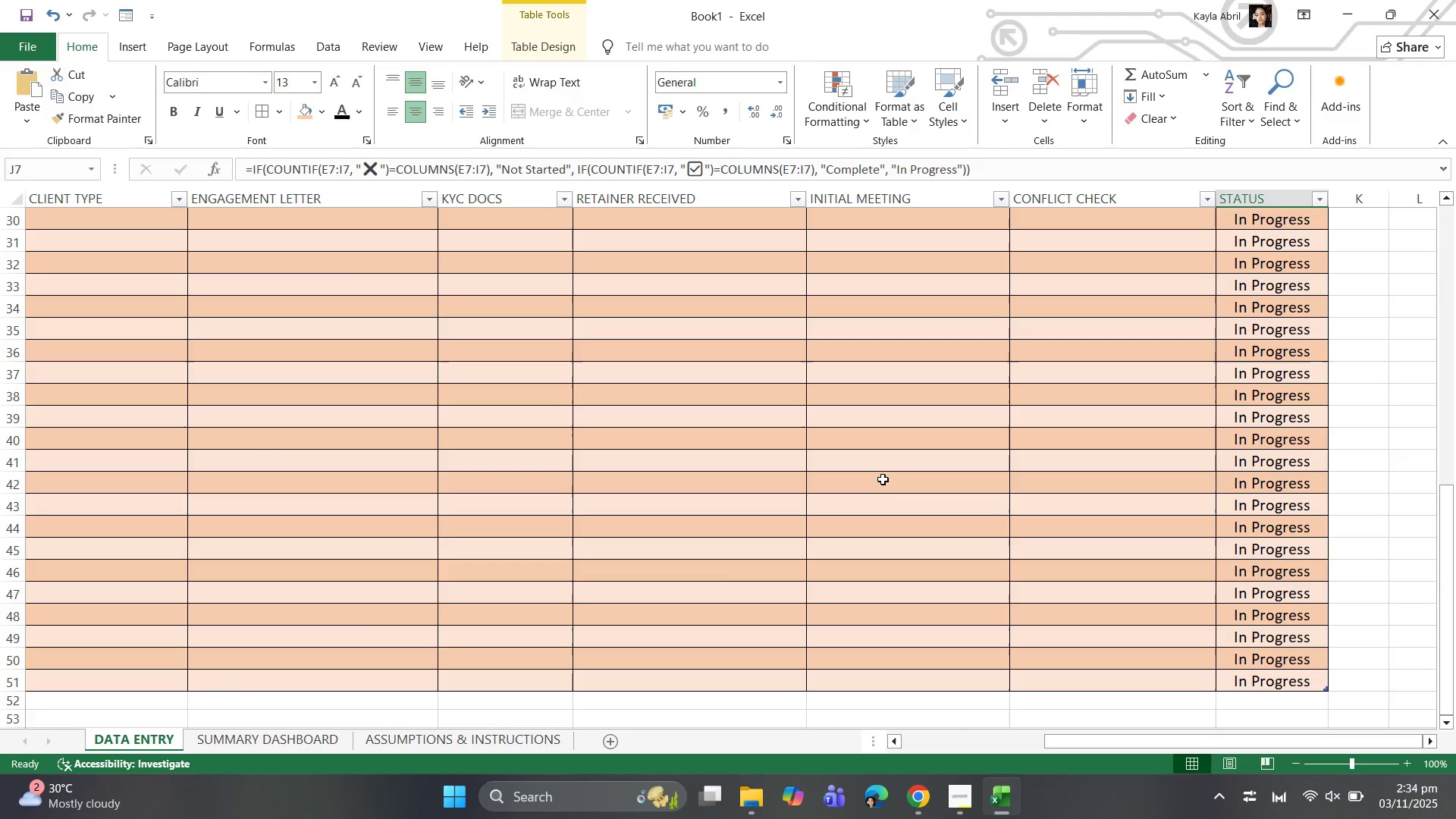 
scroll: coordinate [783, 459], scroll_direction: up, amount: 17.0
 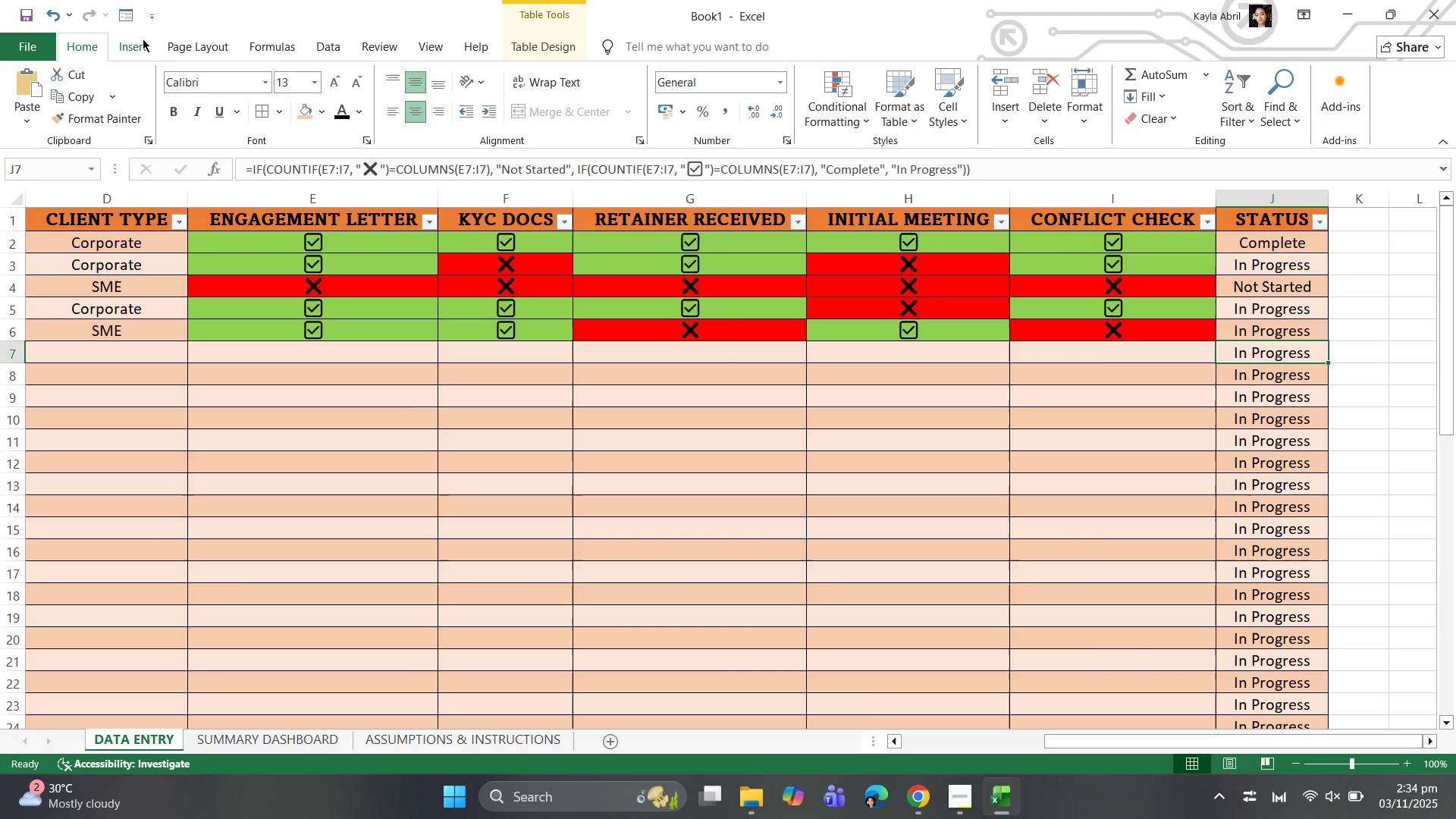 
left_click([129, 39])
 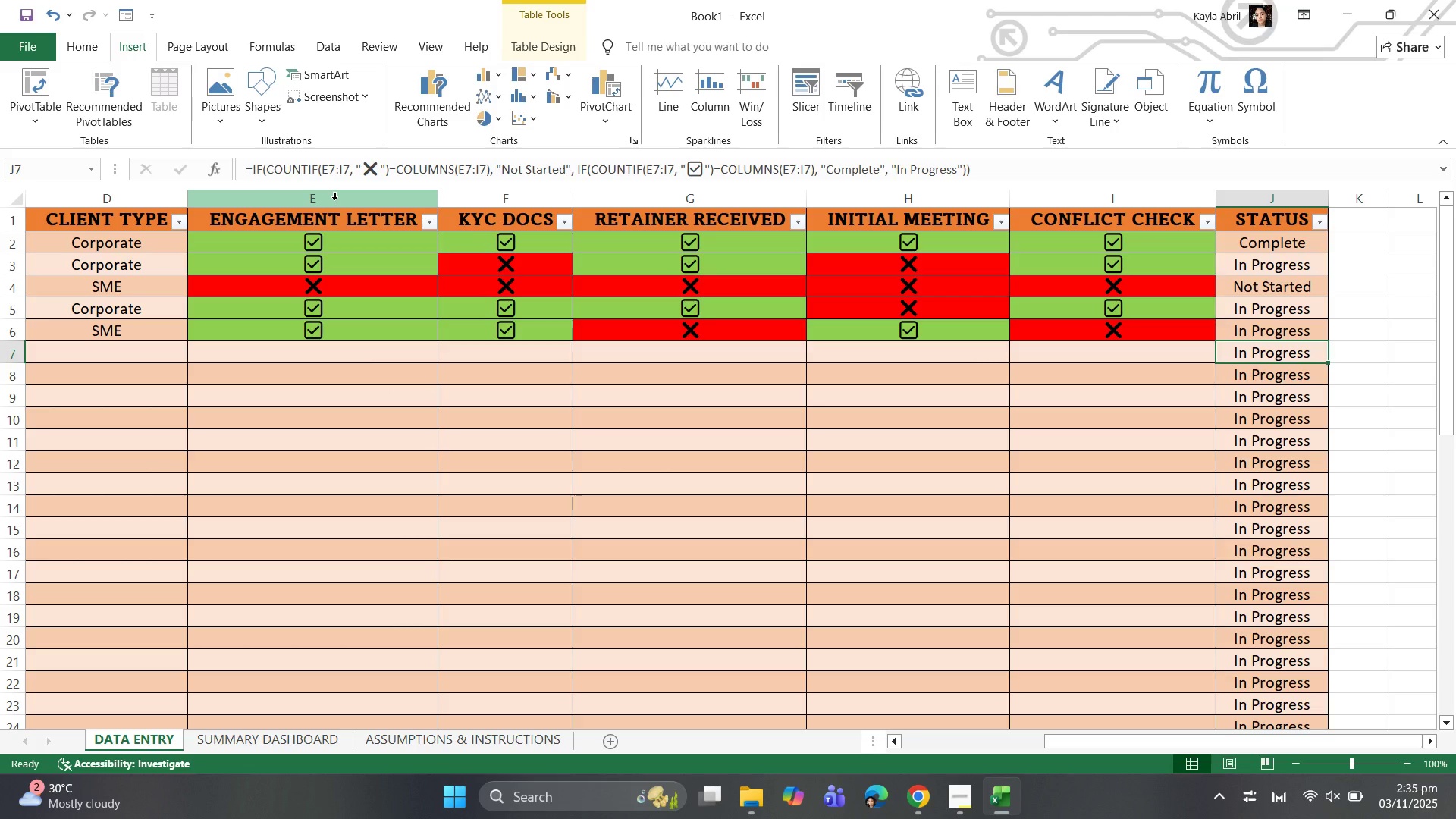 
wait(20.99)
 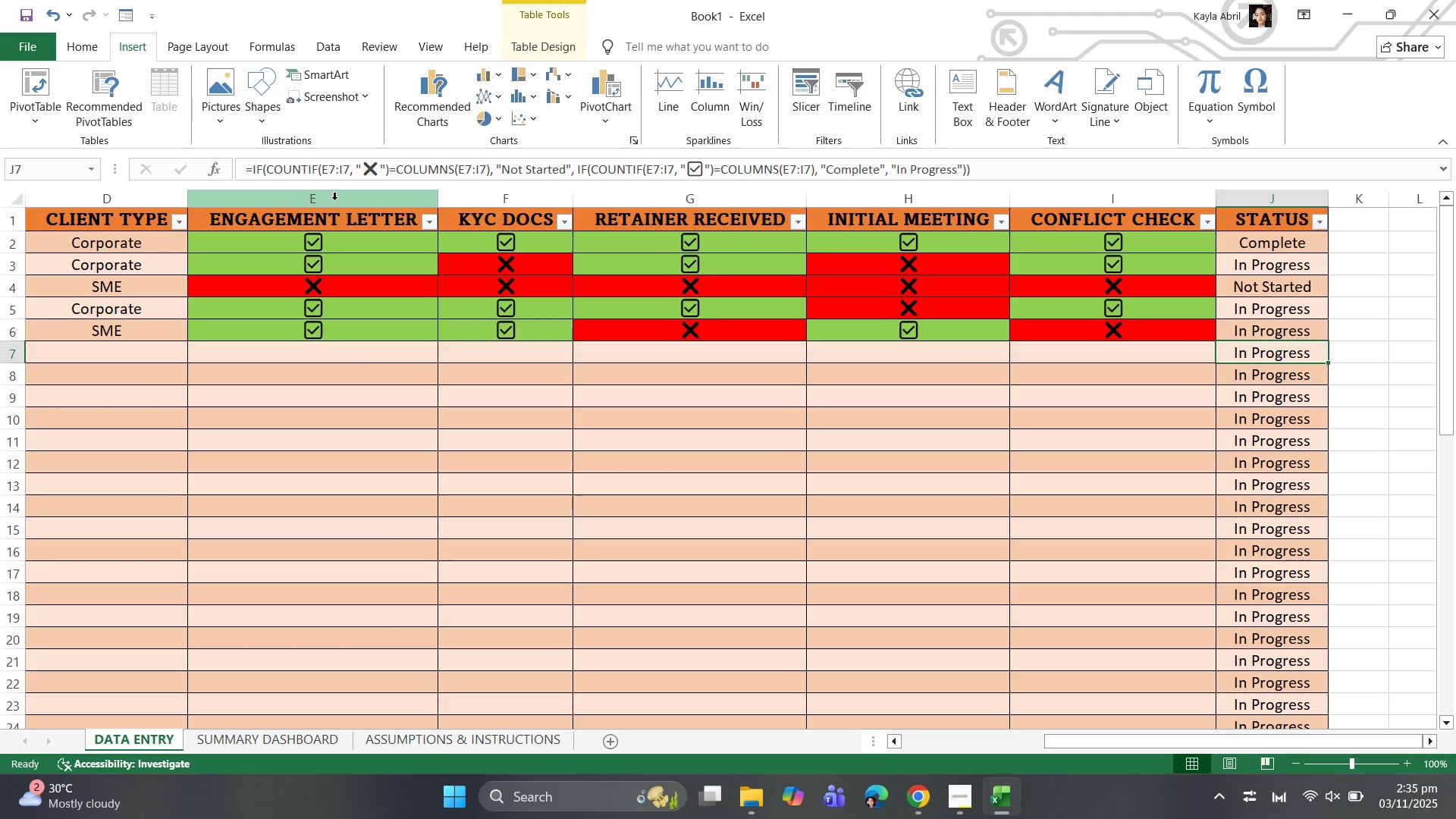 
left_click_drag(start_coordinate=[1072, 740], to_coordinate=[984, 747])
 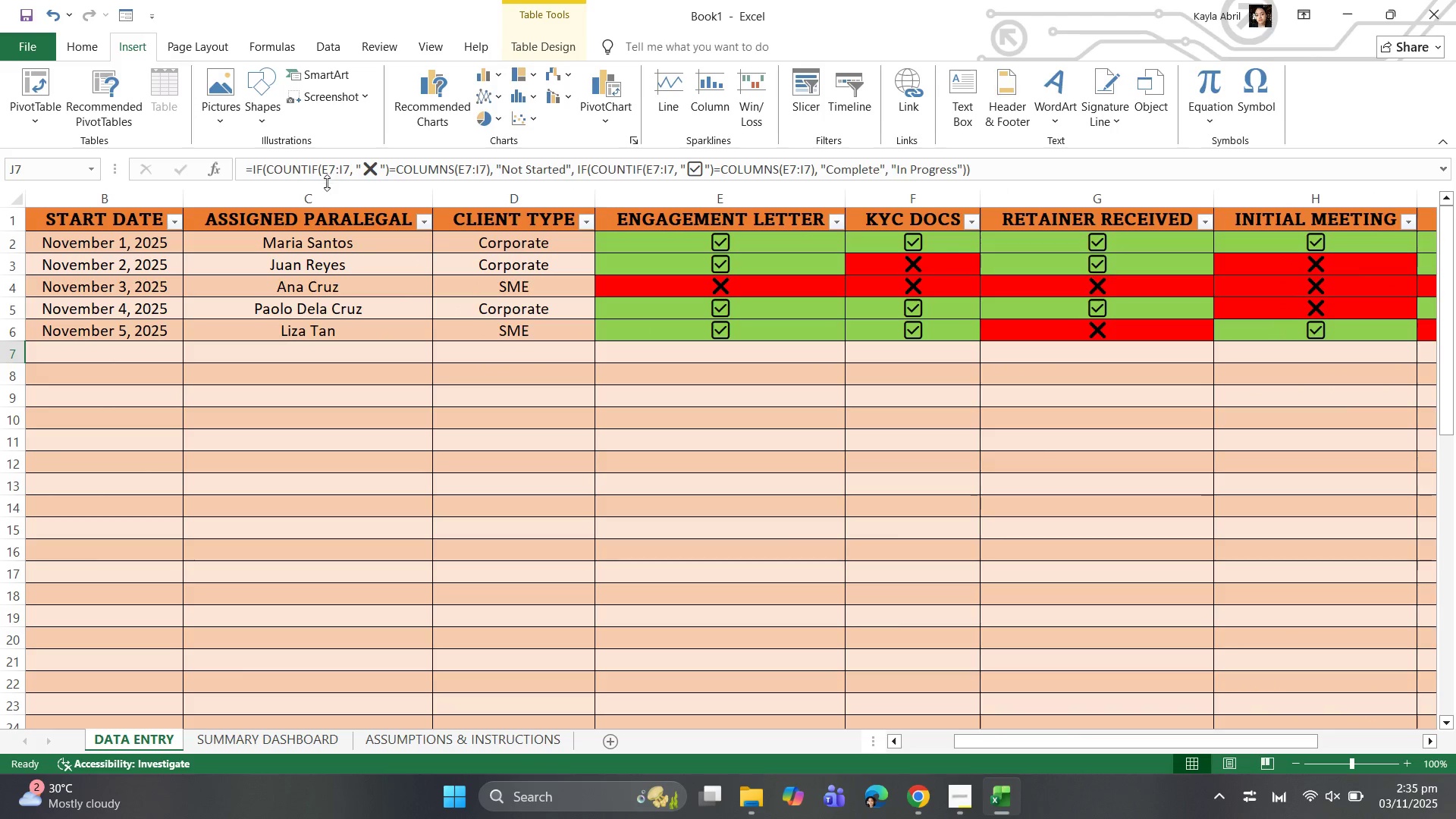 
mouse_move([522, 207])
 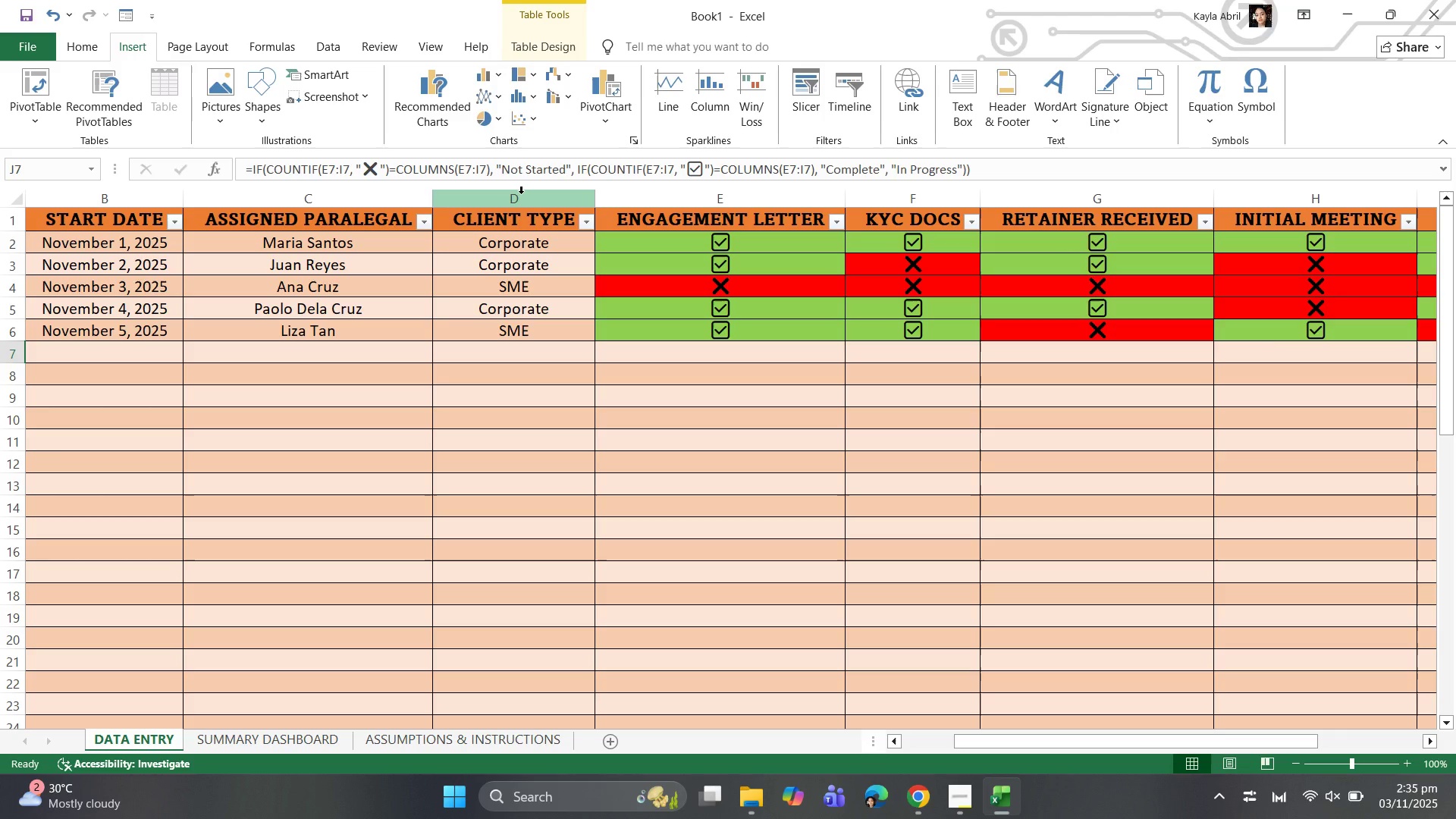 
wait(19.82)
 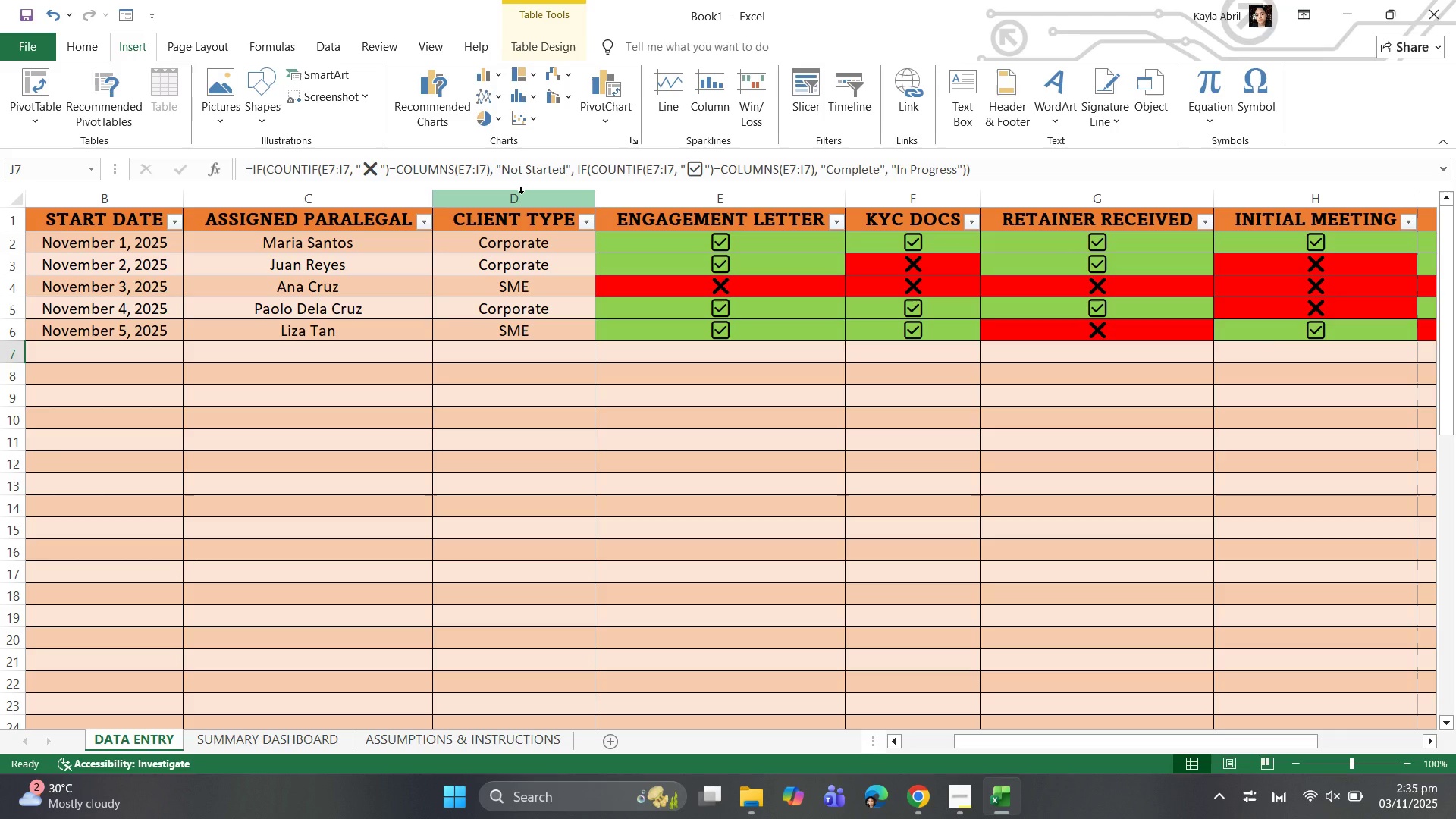 
left_click([521, 193])
 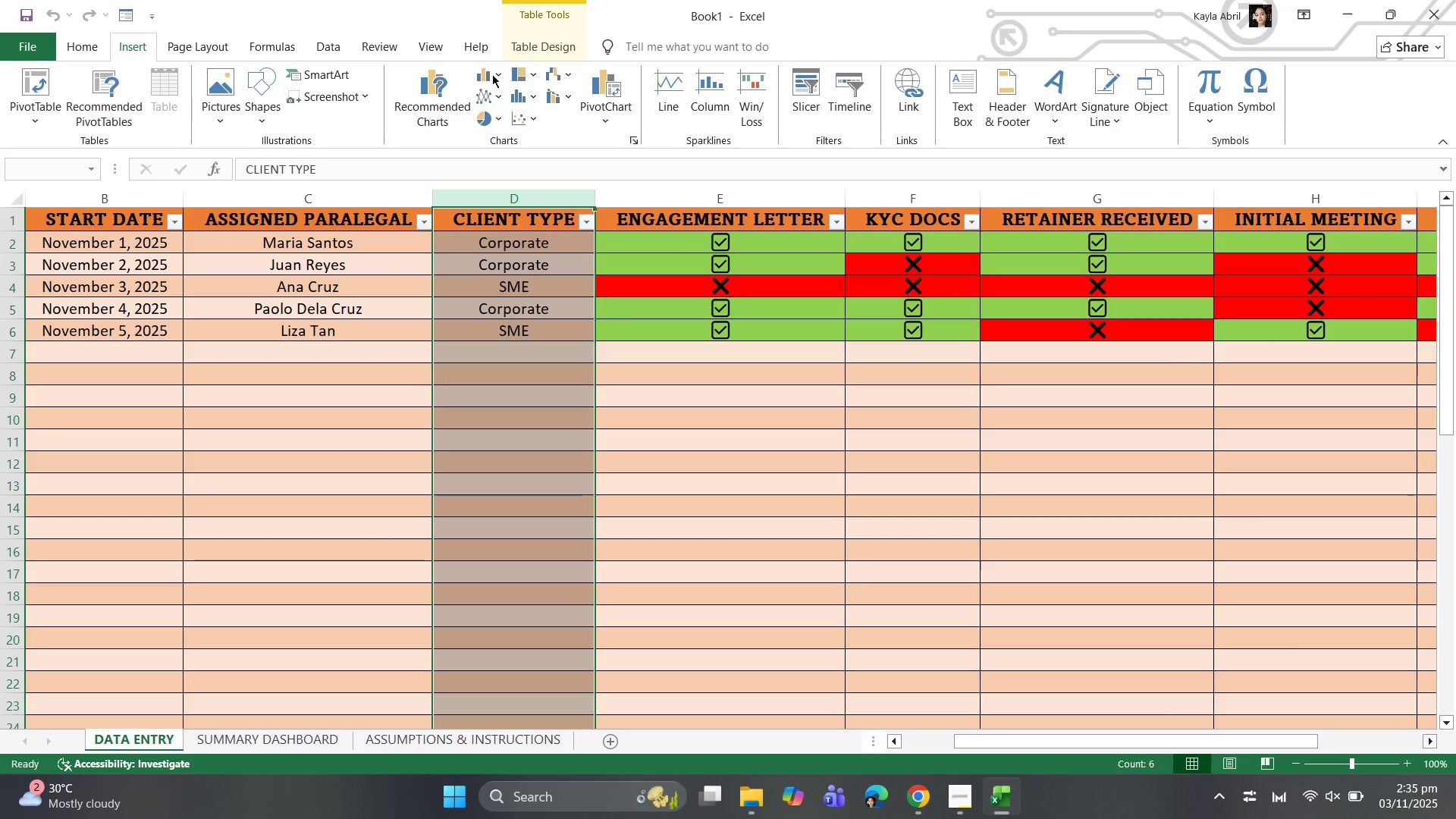 
left_click([488, 108])
 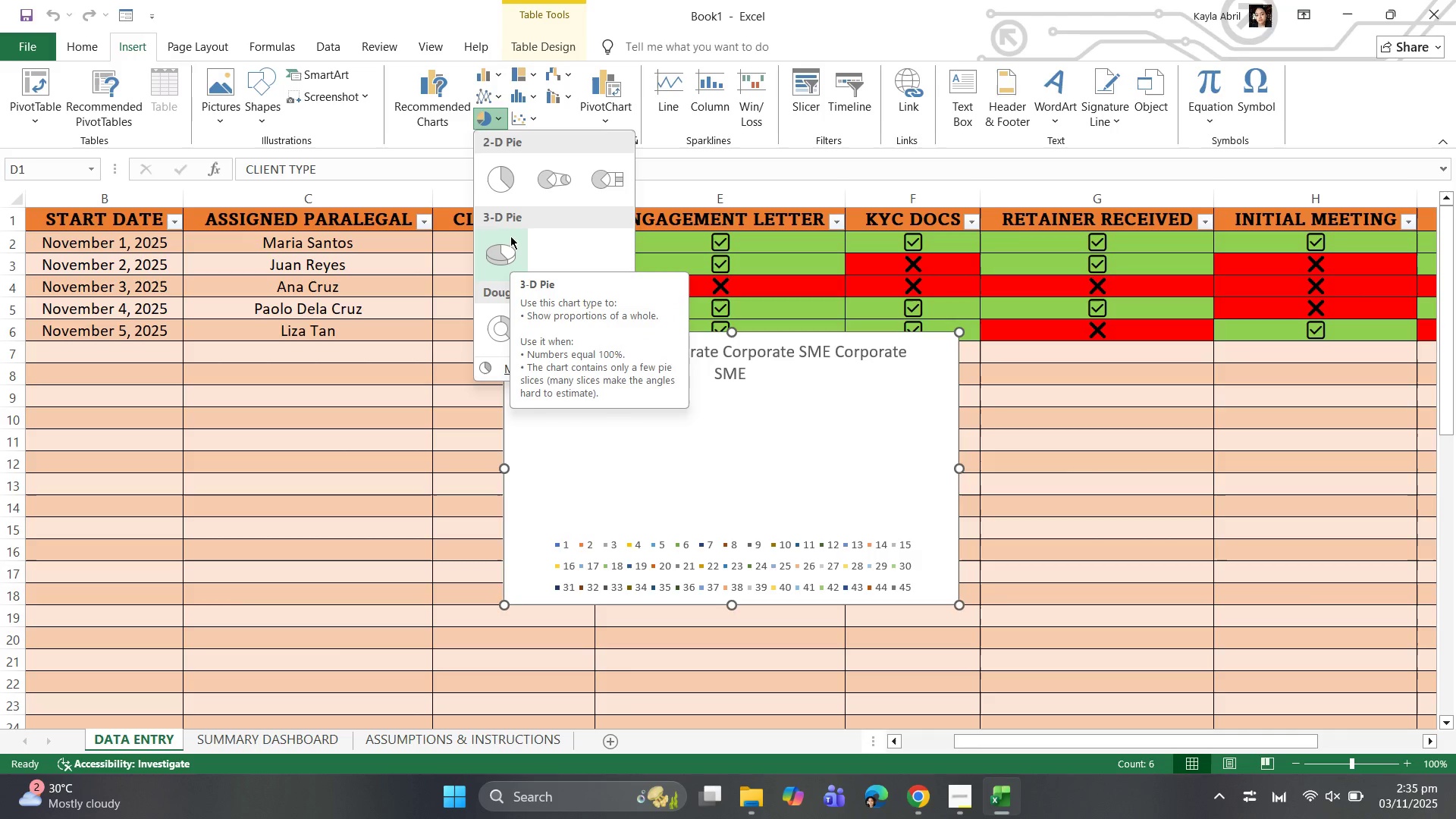 
left_click([437, 334])
 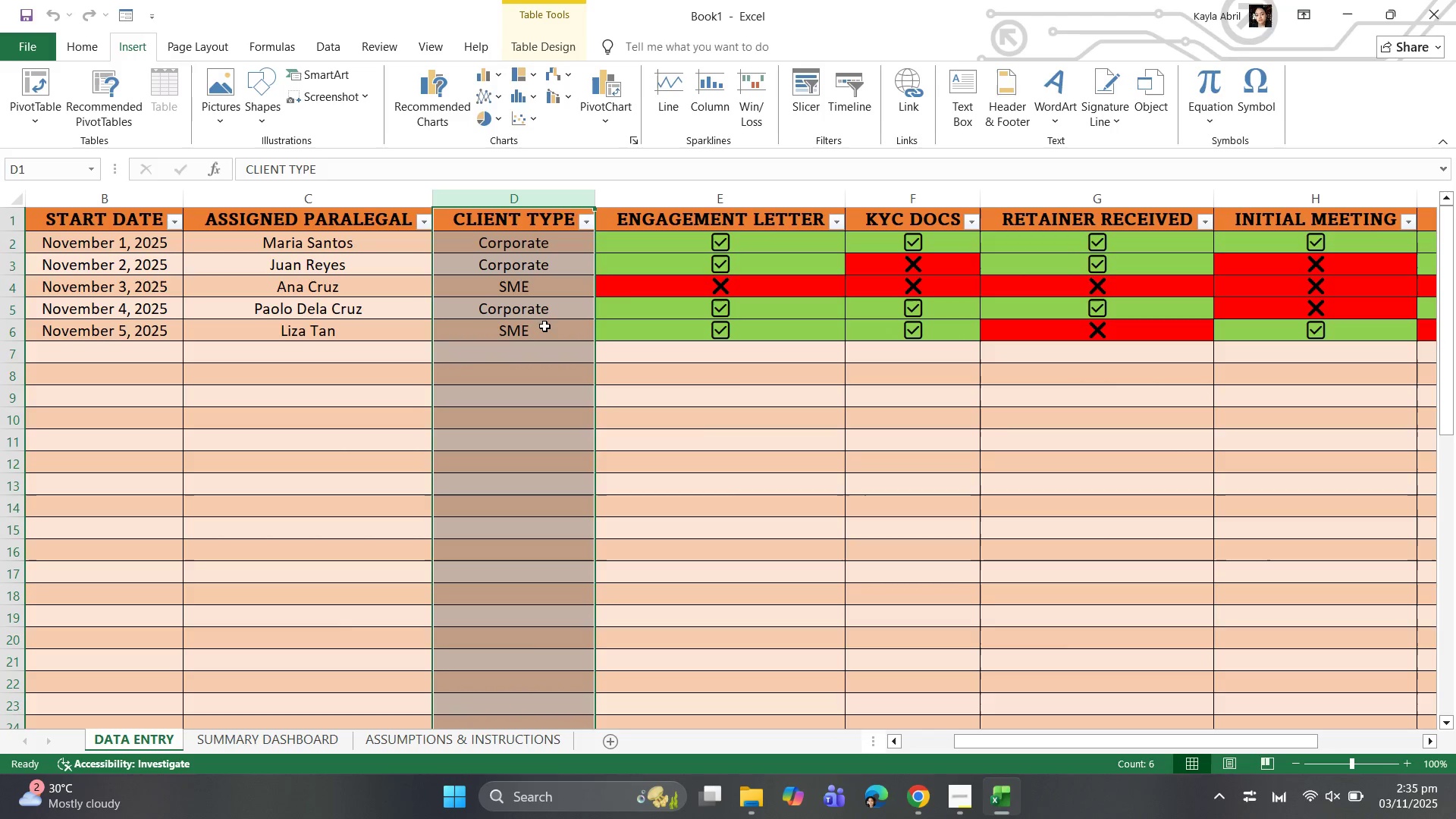 
left_click([540, 328])
 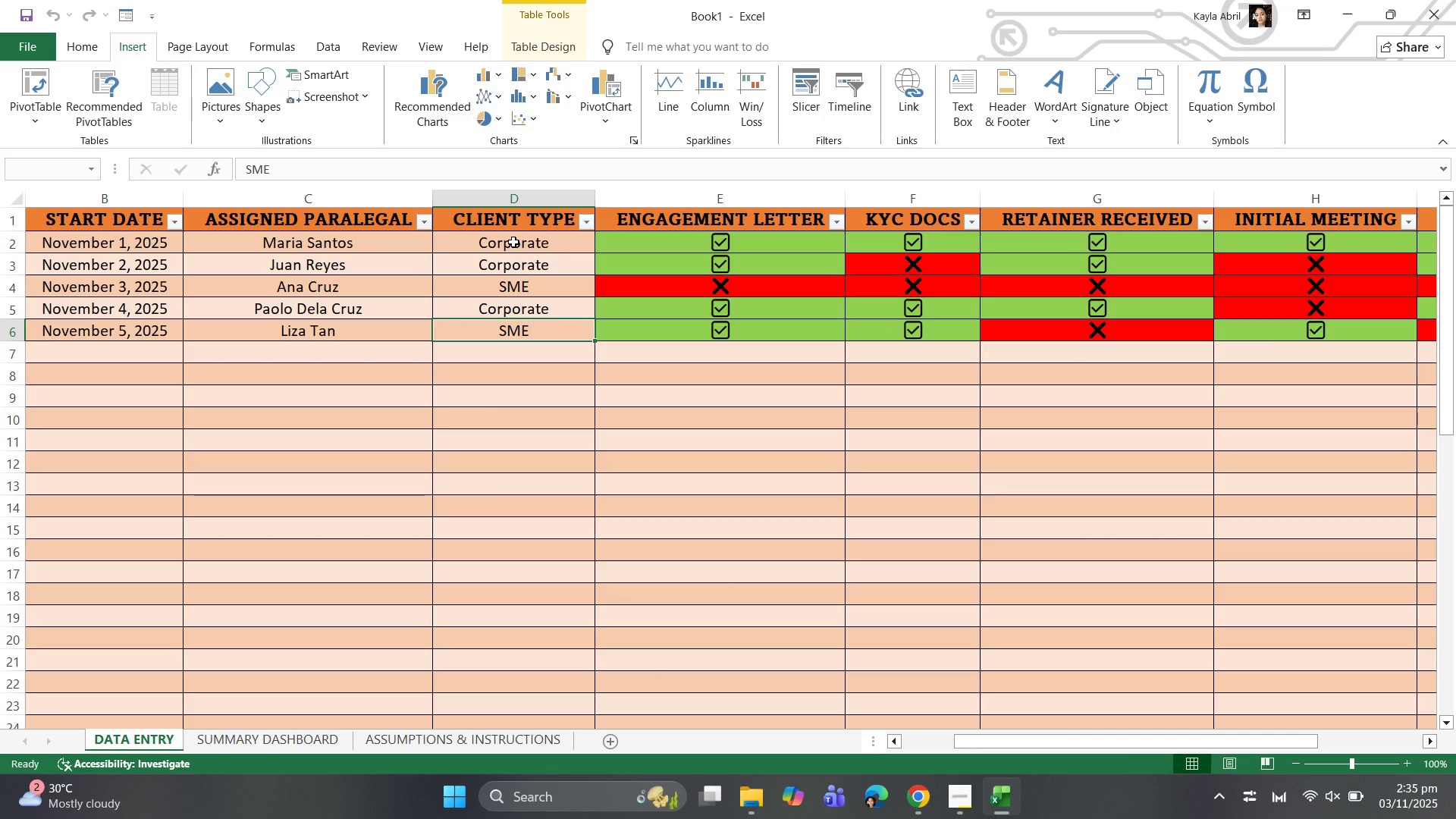 
left_click_drag(start_coordinate=[513, 242], to_coordinate=[535, 683])
 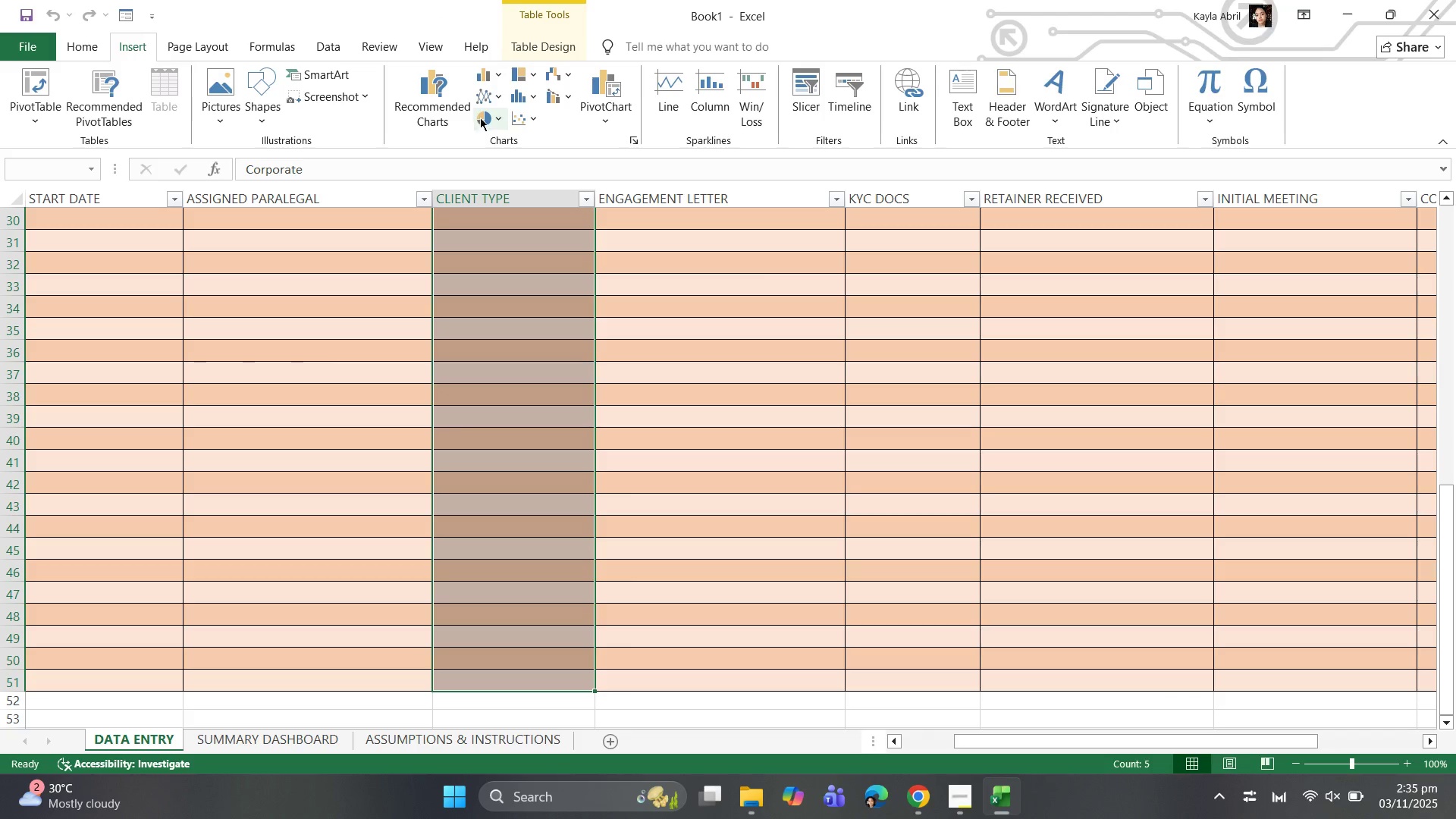 
left_click([480, 119])
 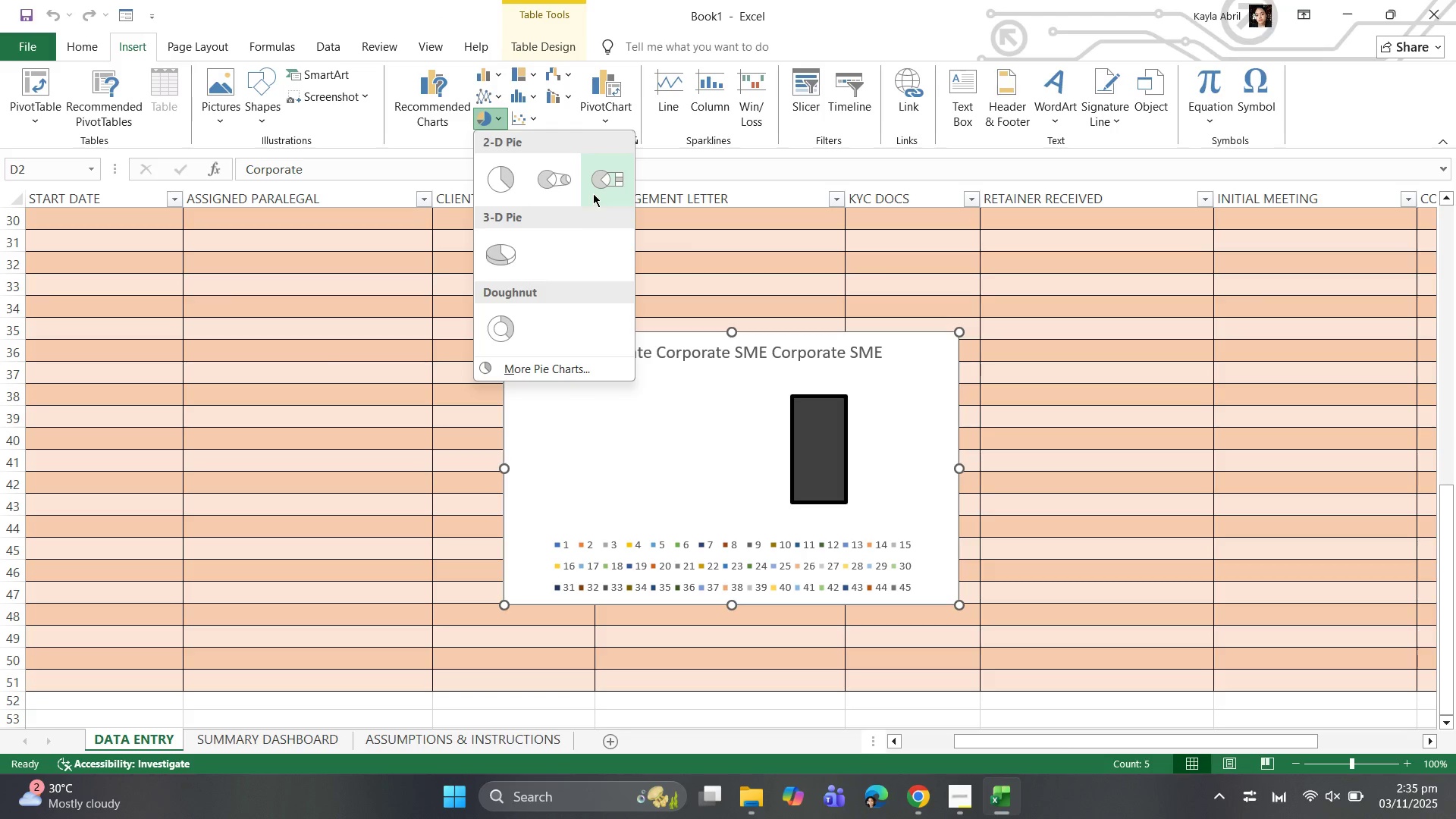 
wait(6.4)
 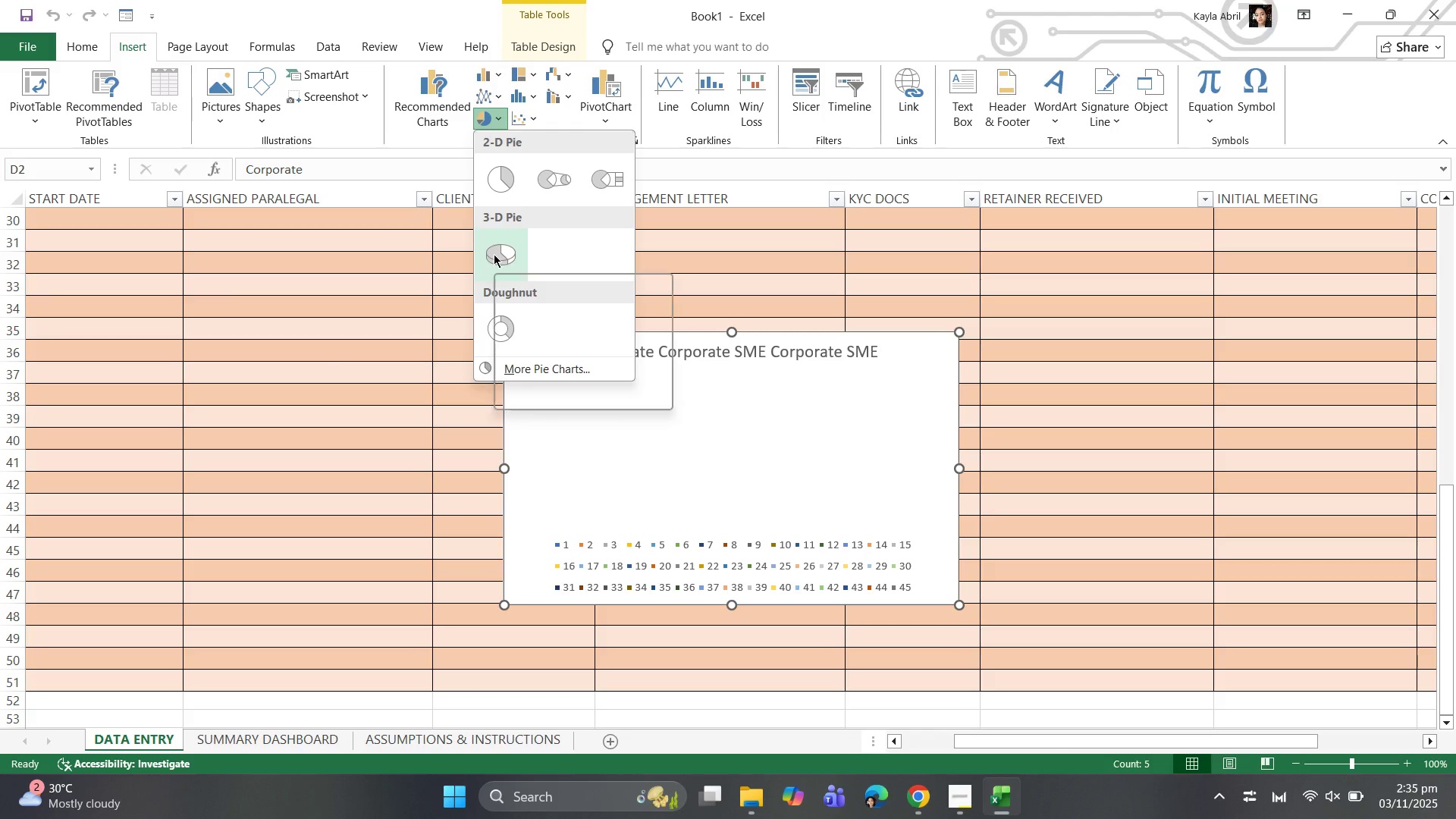 
left_click([772, 315])
 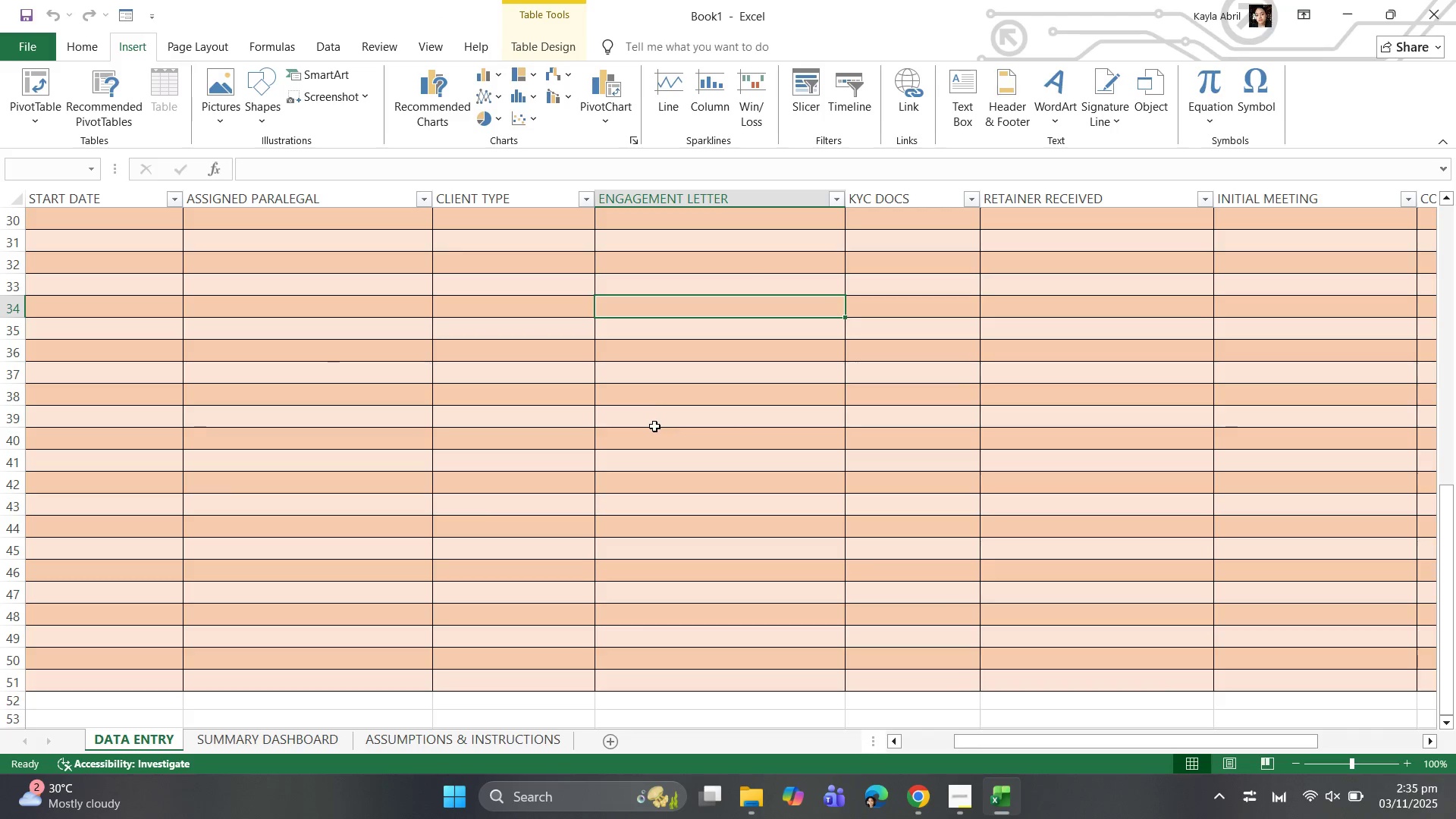 
scroll: coordinate [639, 381], scroll_direction: up, amount: 16.0
 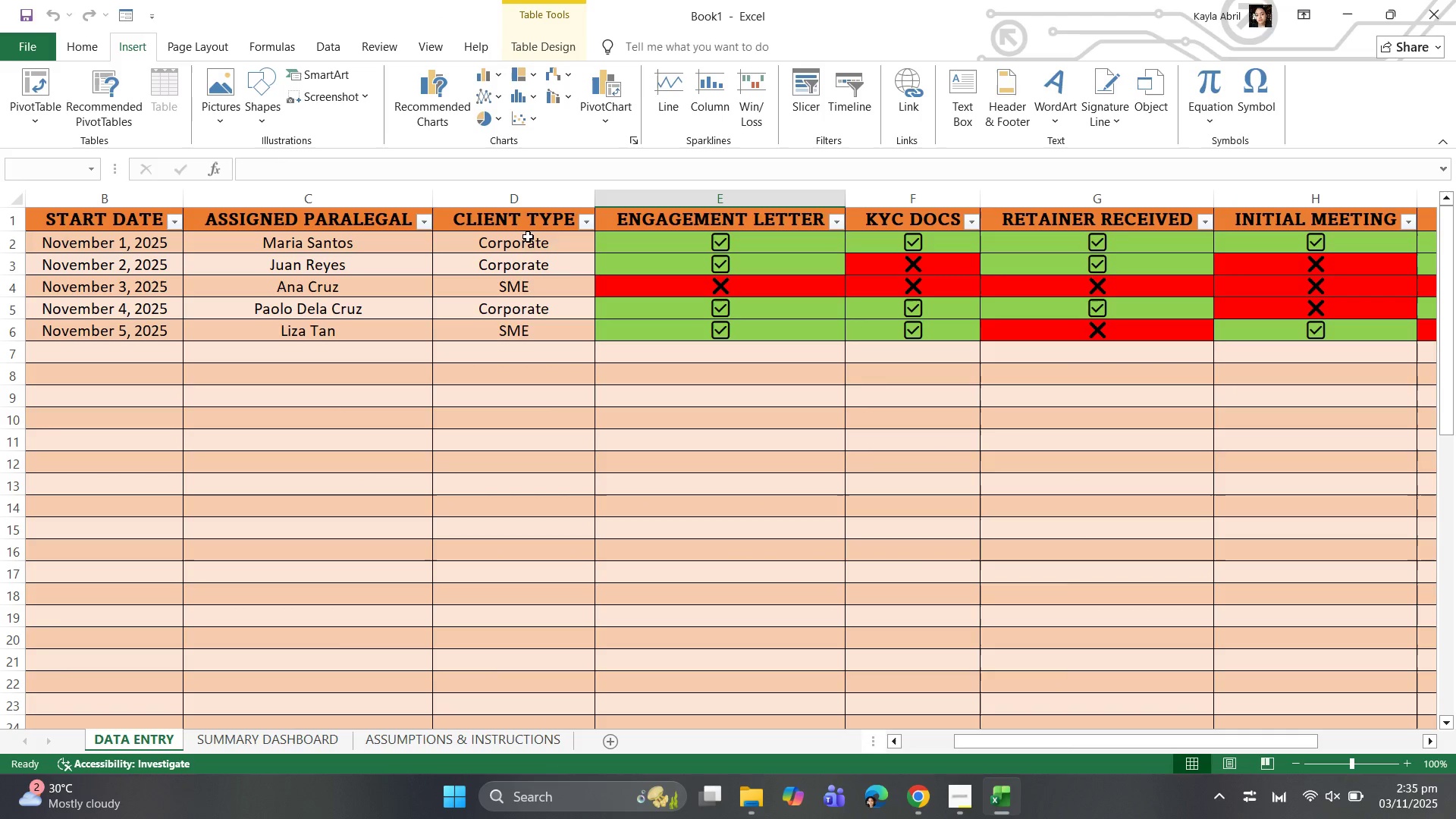 
left_click_drag(start_coordinate=[528, 237], to_coordinate=[530, 325])
 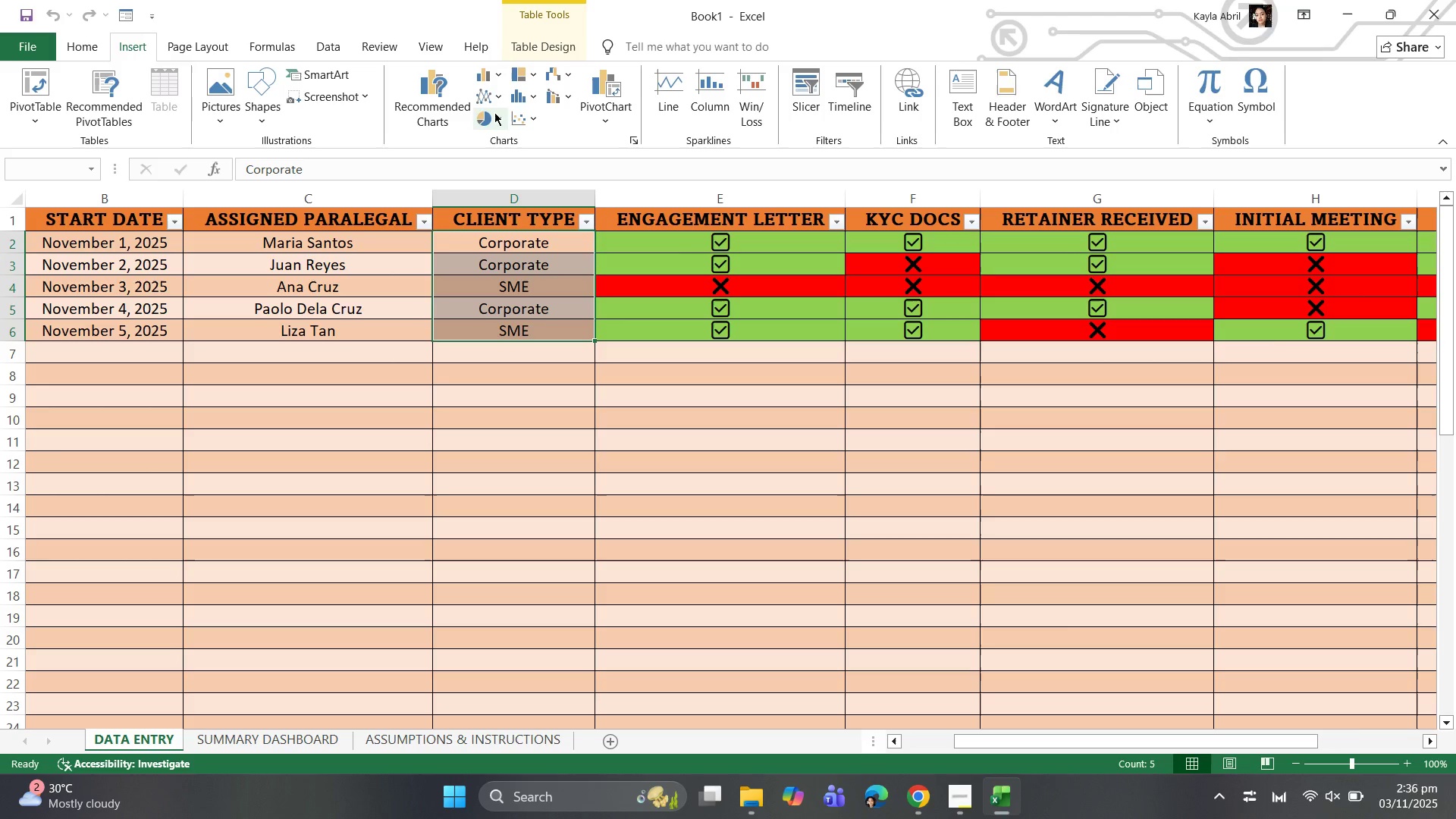 
left_click([494, 114])
 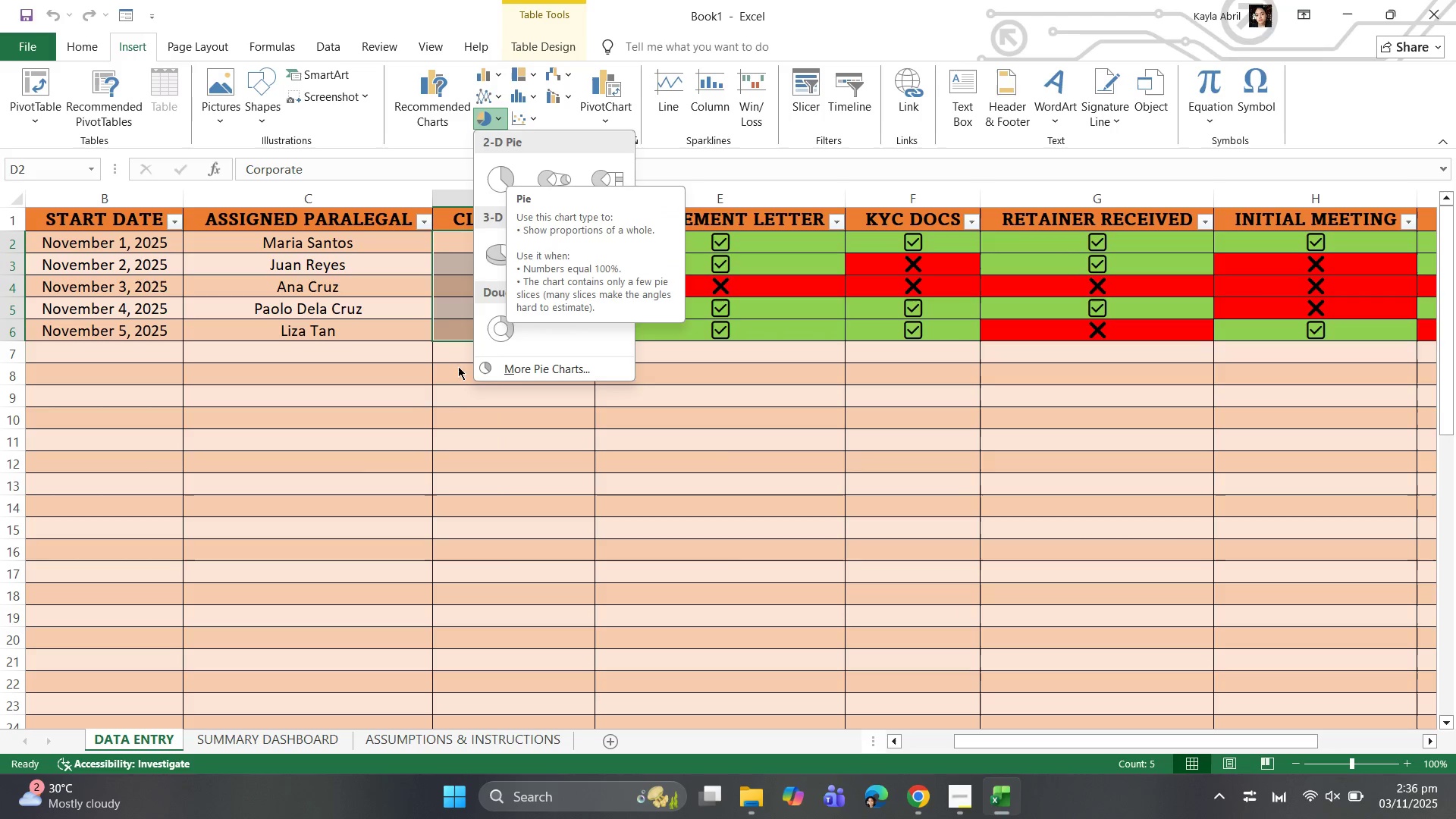 
wait(5.78)
 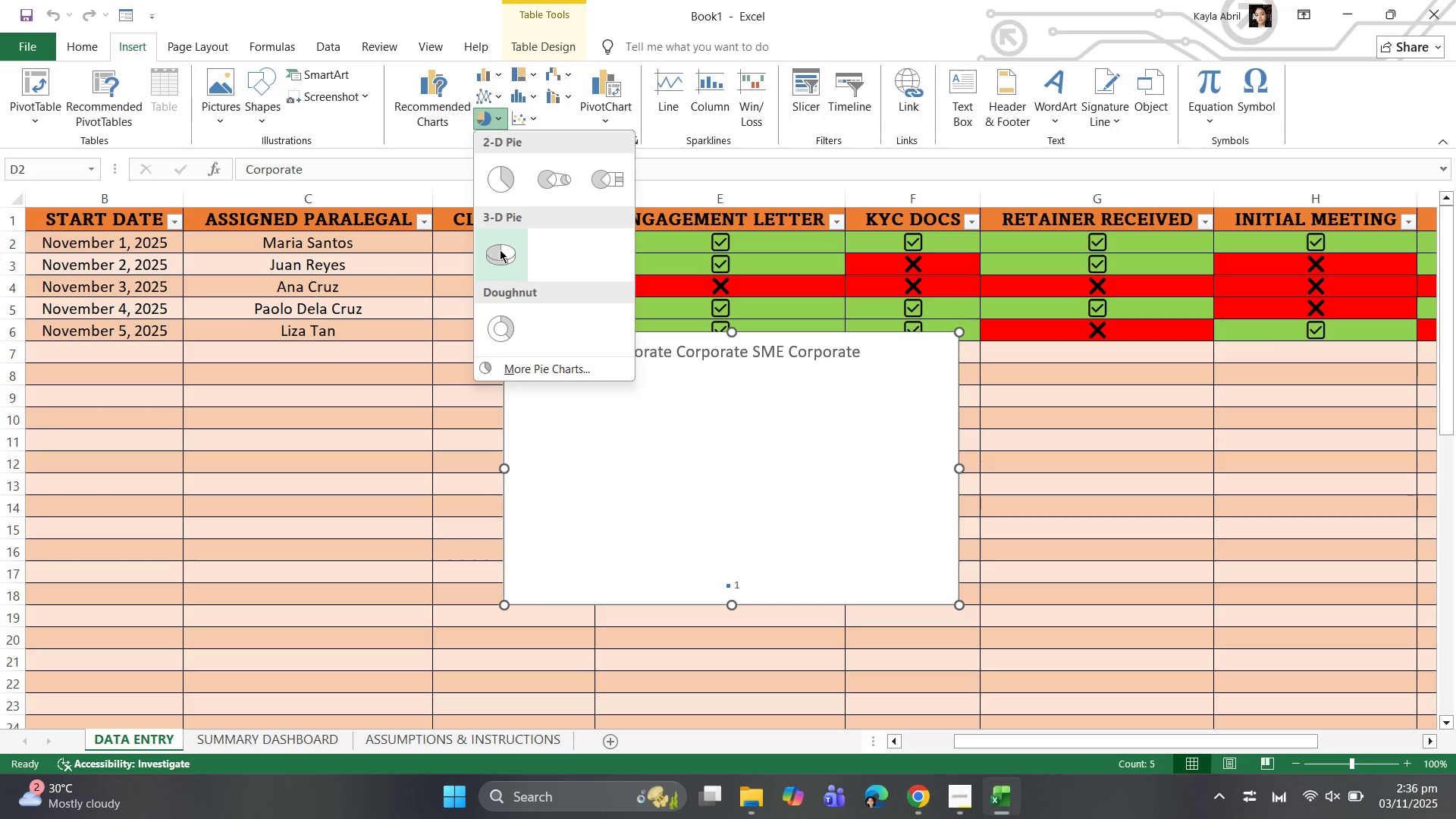 
left_click([508, 400])
 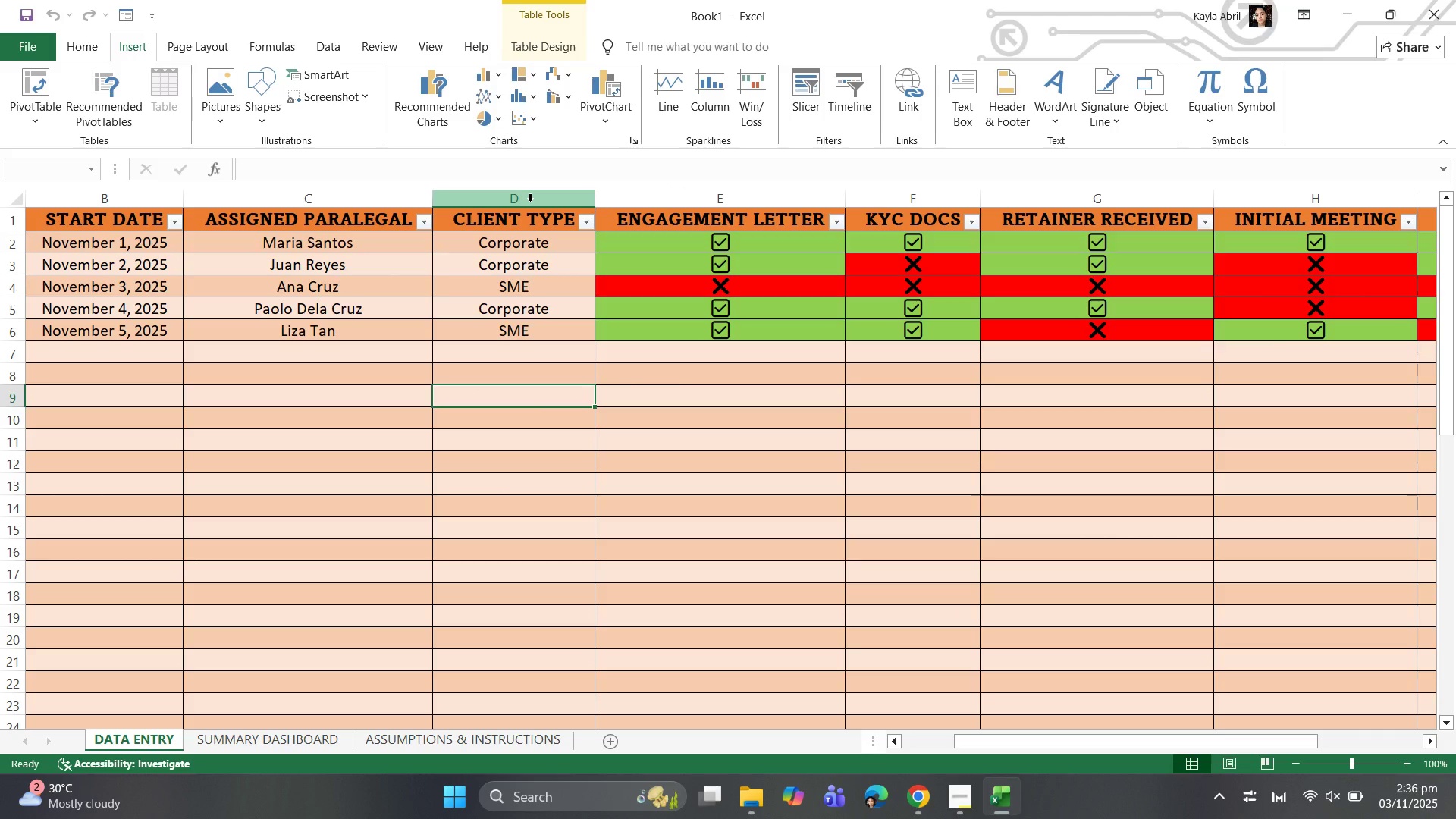 
left_click_drag(start_coordinate=[530, 201], to_coordinate=[871, 195])
 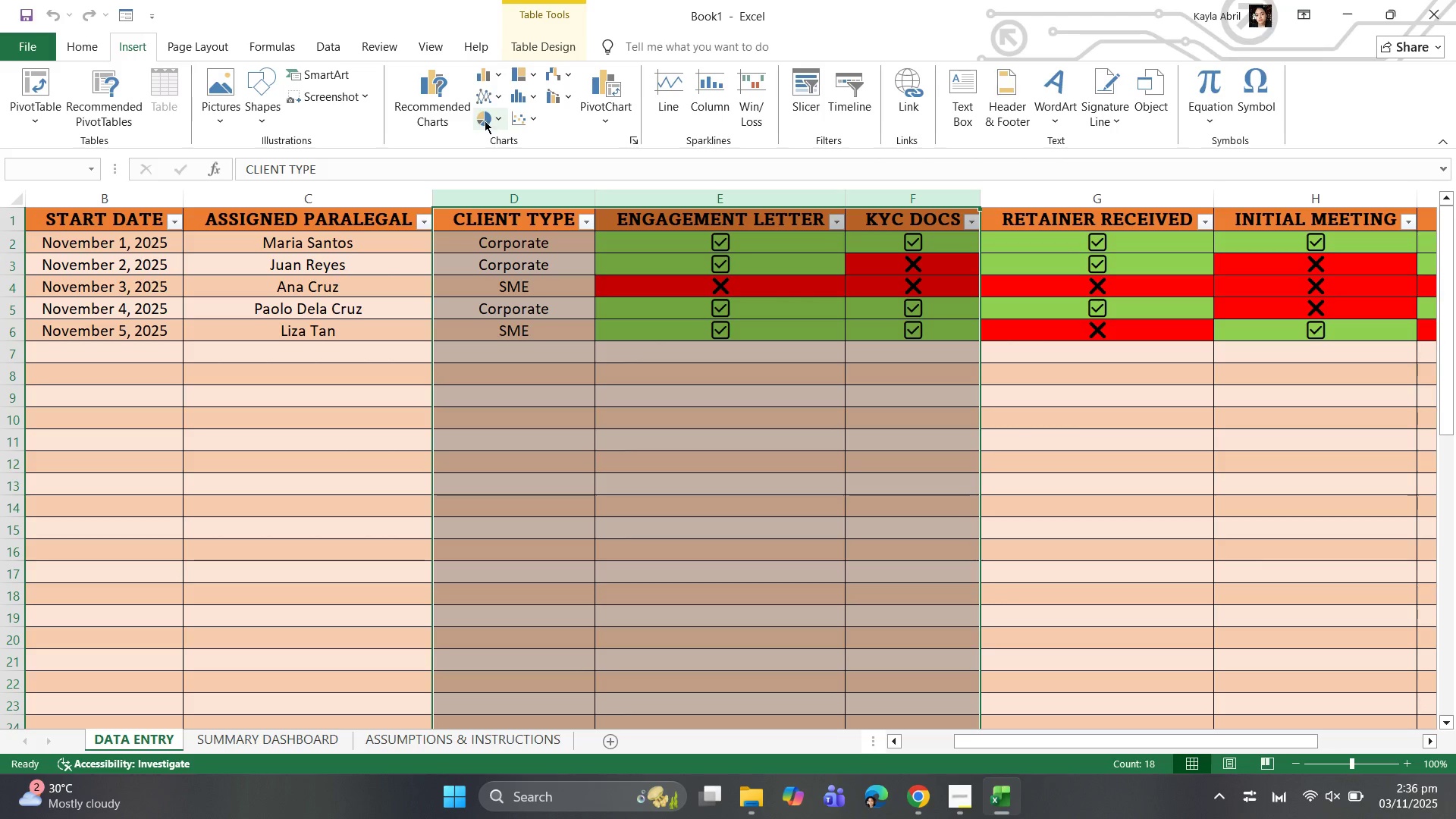 
left_click([487, 123])
 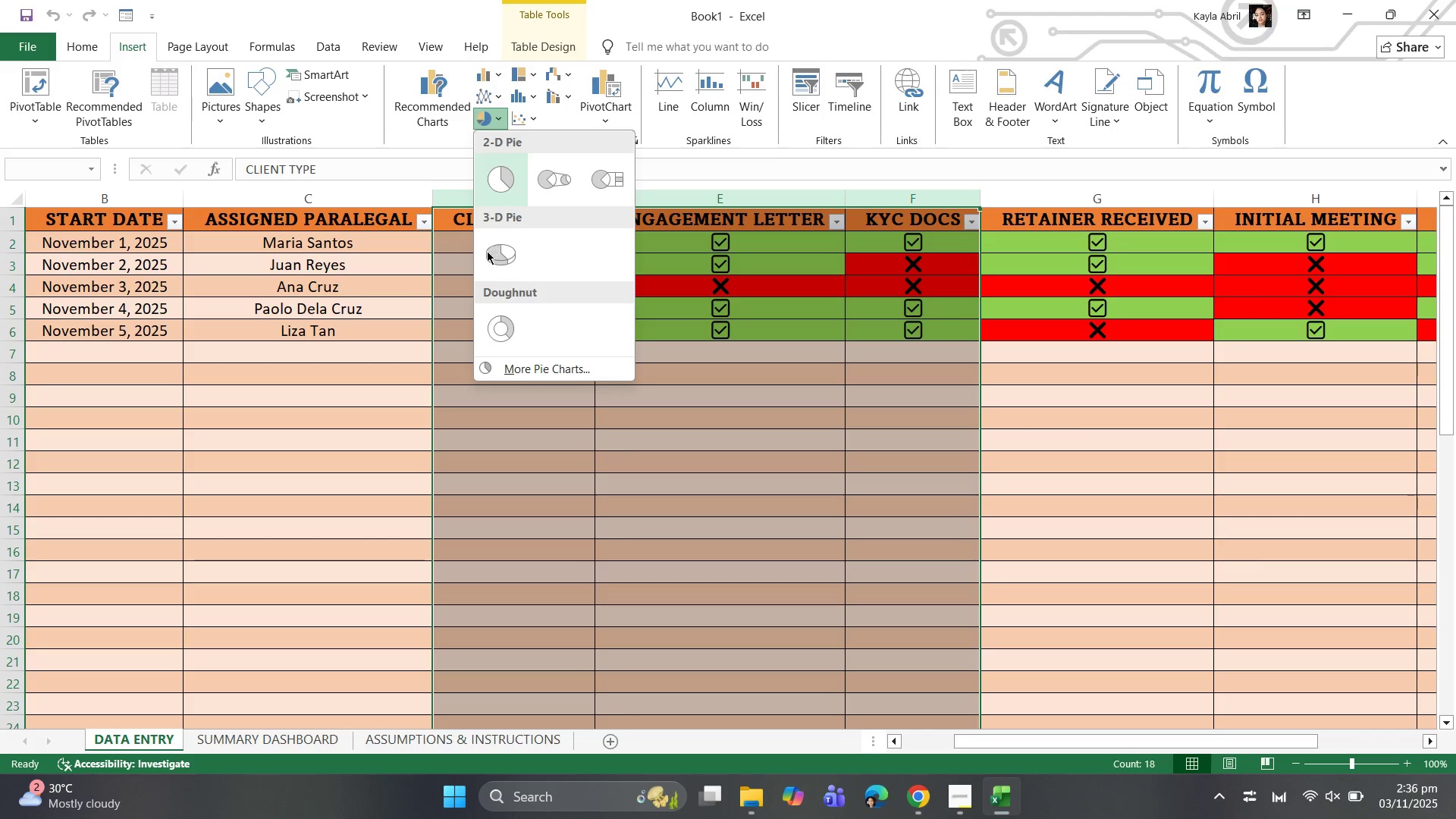 
mouse_move([503, 237])
 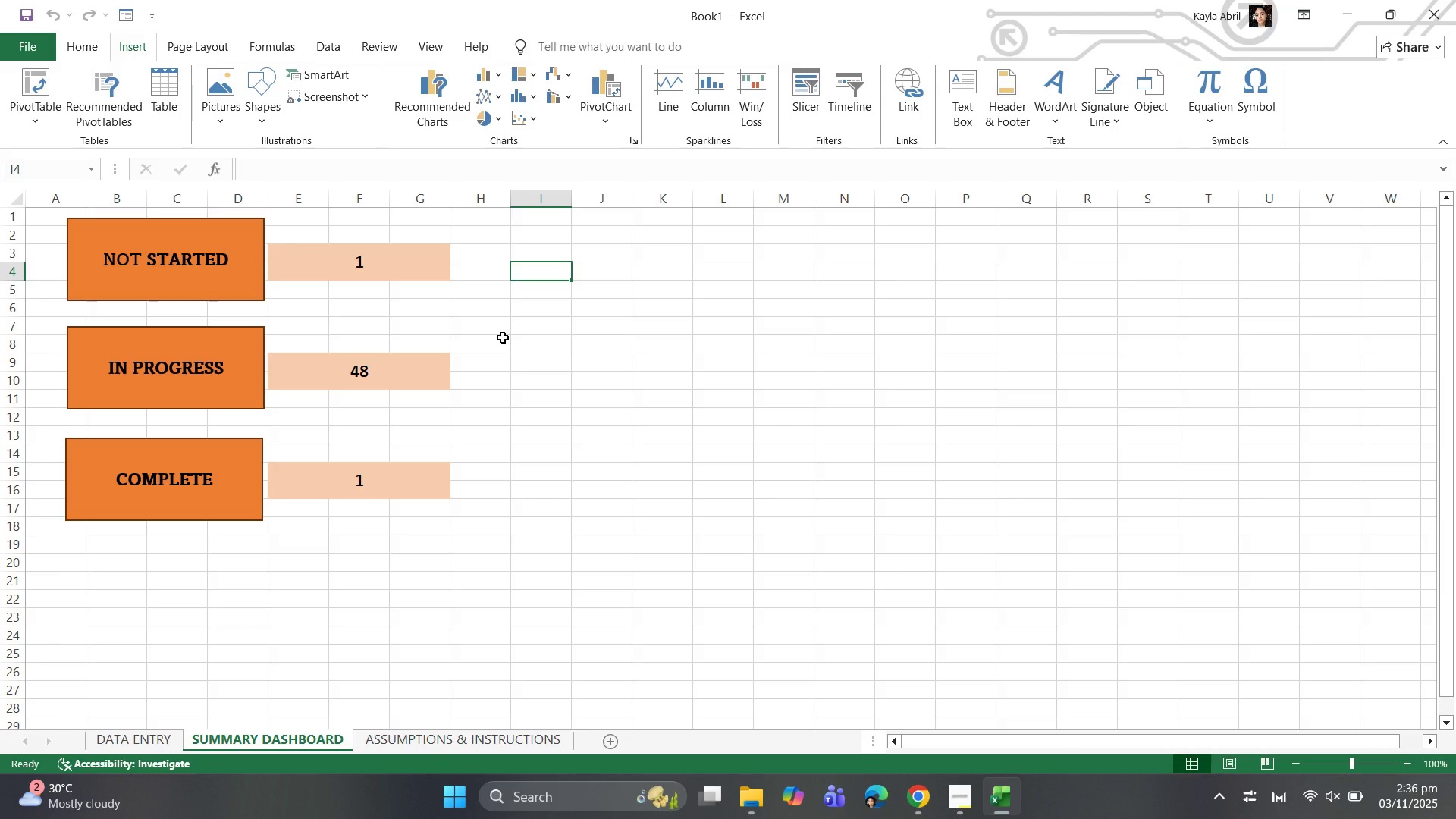 
wait(6.85)
 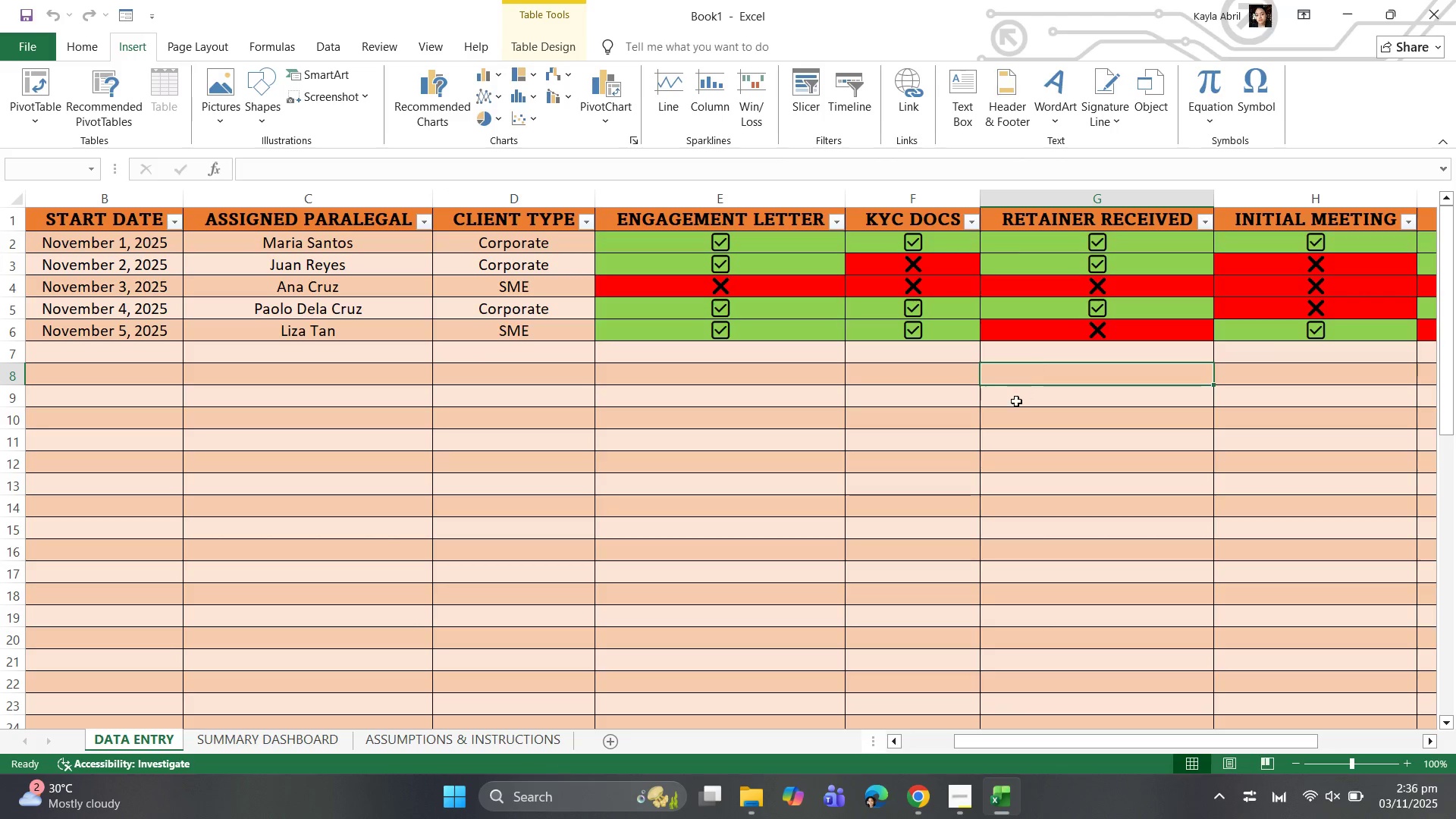 
scroll: coordinate [503, 337], scroll_direction: up, amount: 1.0
 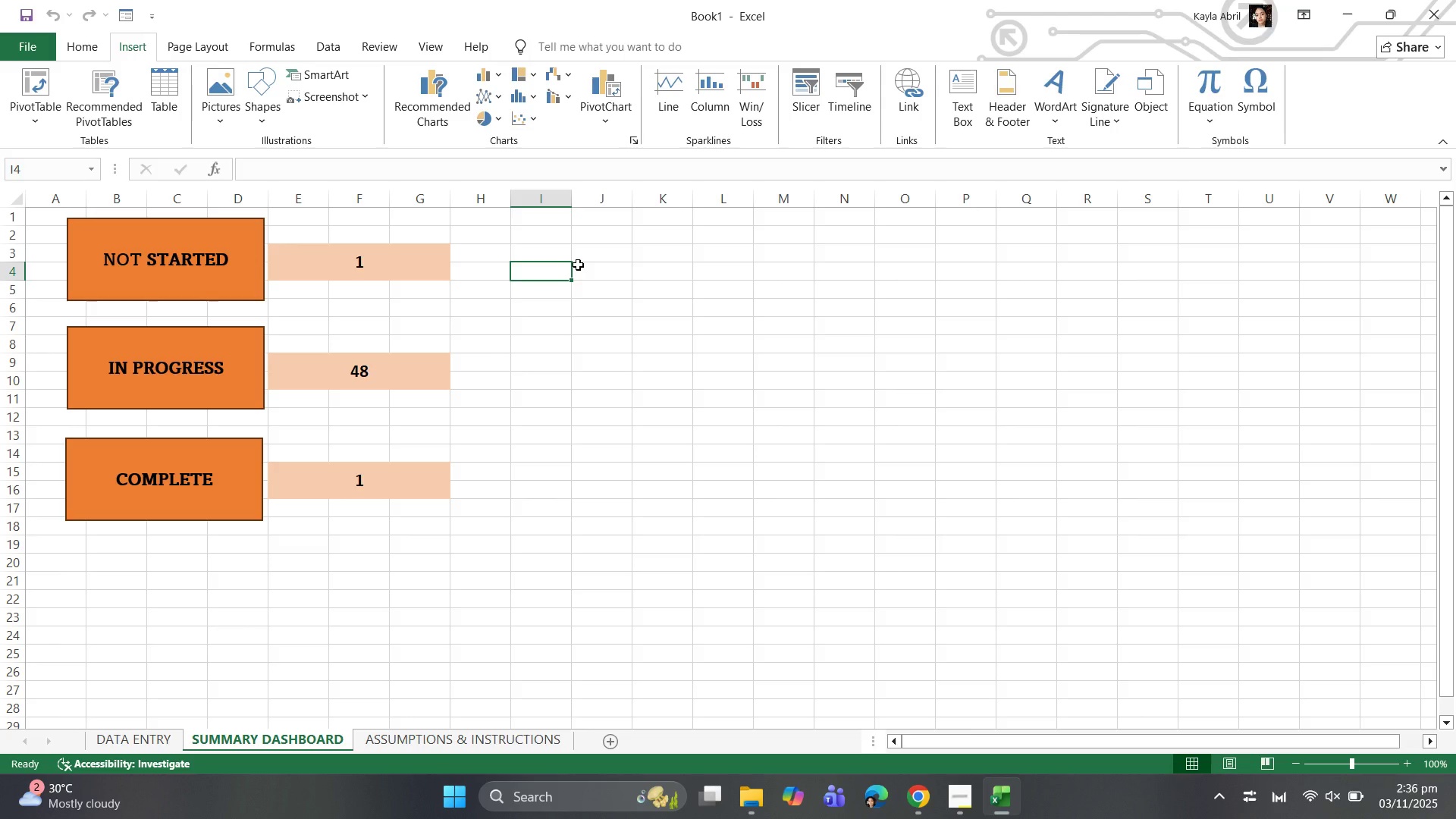 
type(=COUNTIF()
 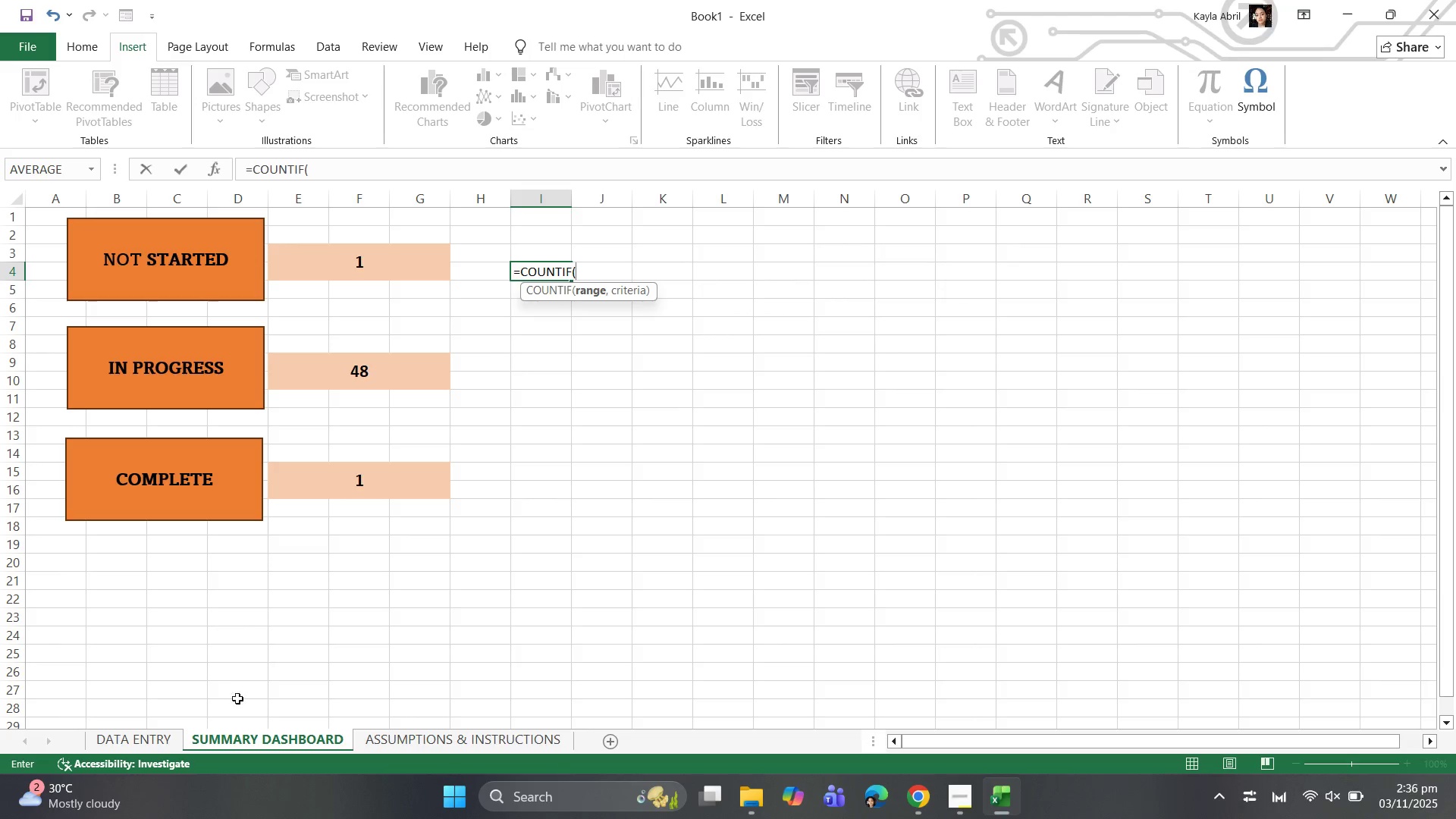 
left_click([100, 745])
 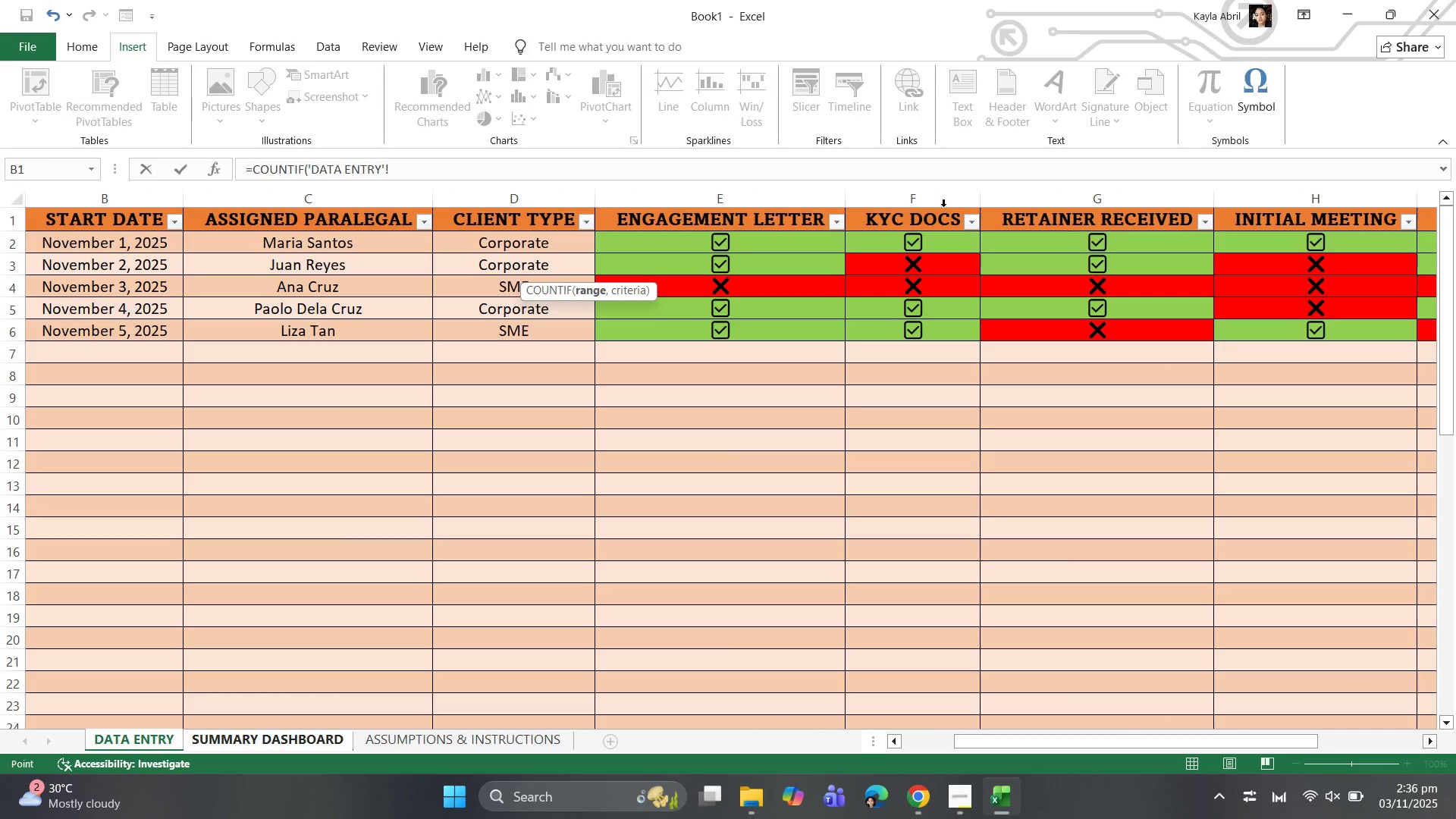 
left_click([940, 205])
 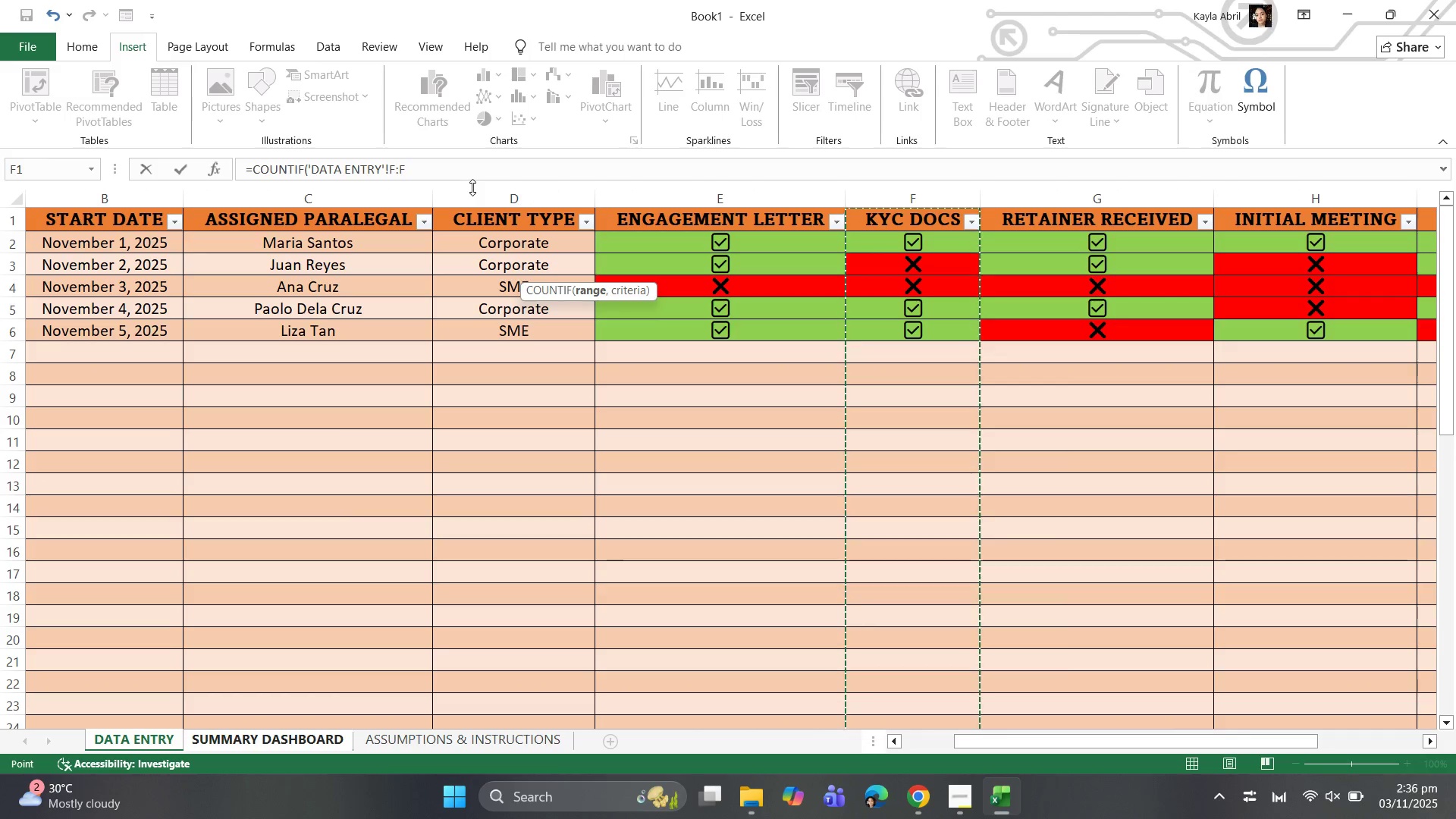 
left_click([462, 175])
 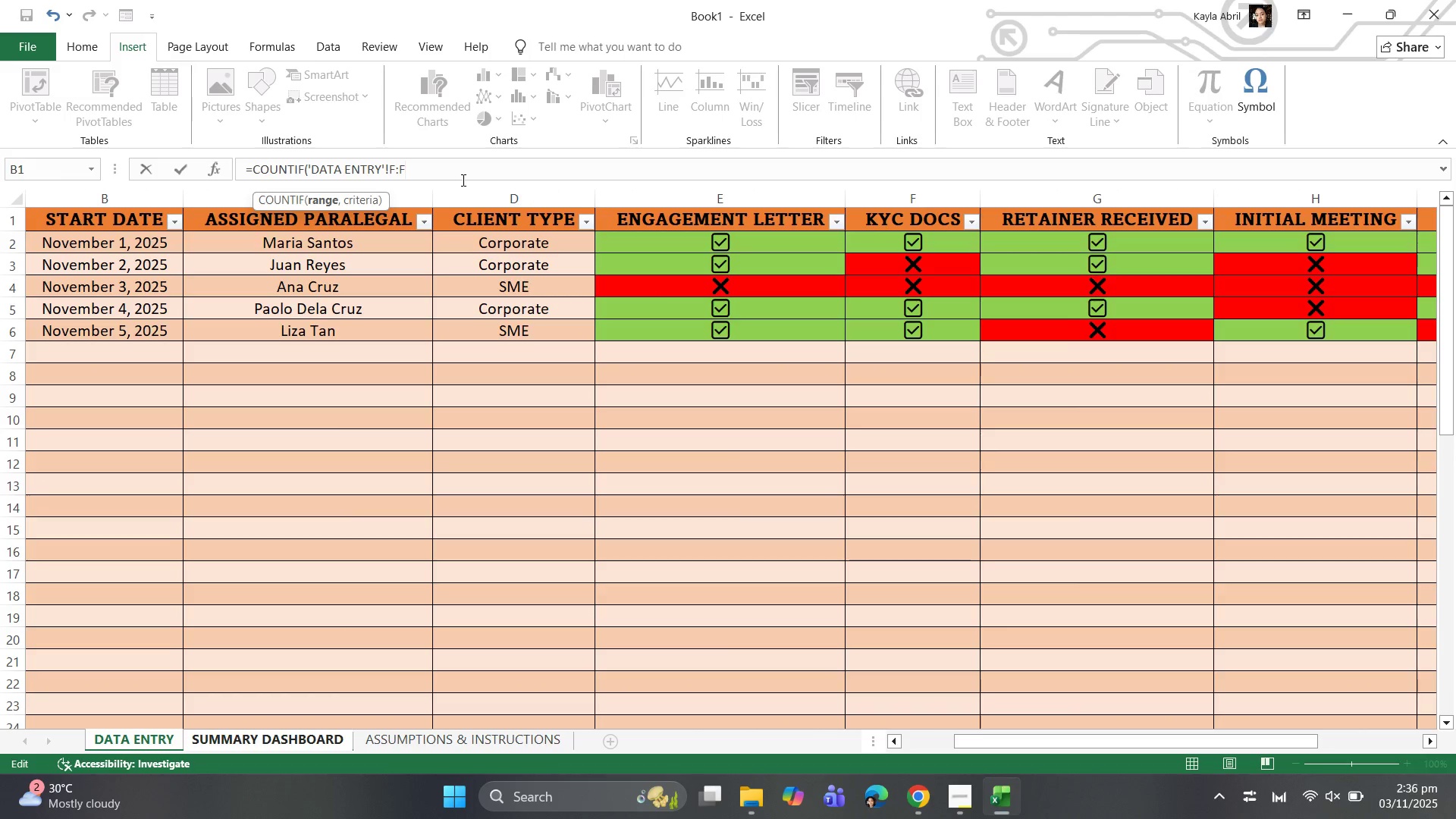 
key(Comma)
 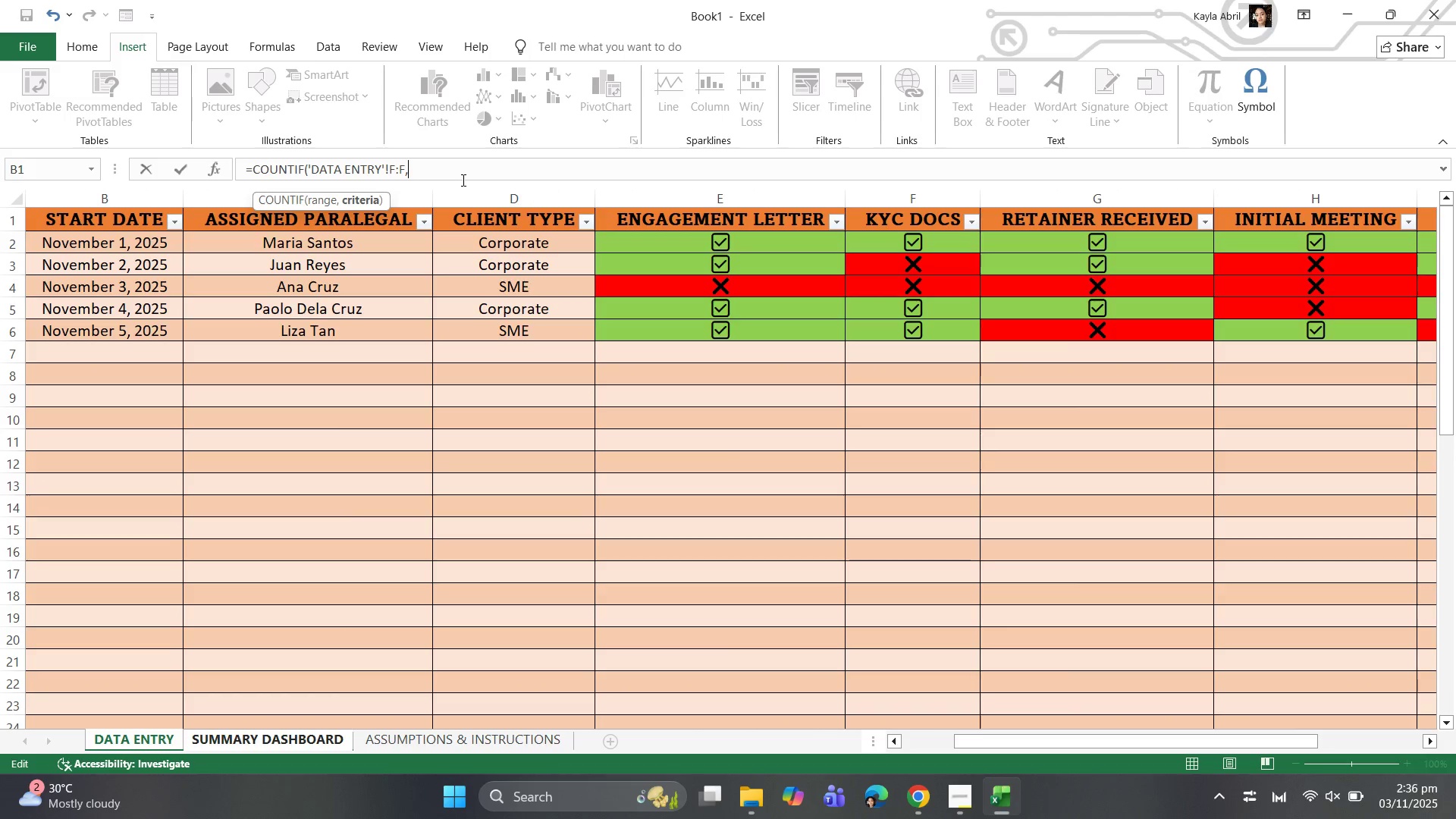 
key(Space)
 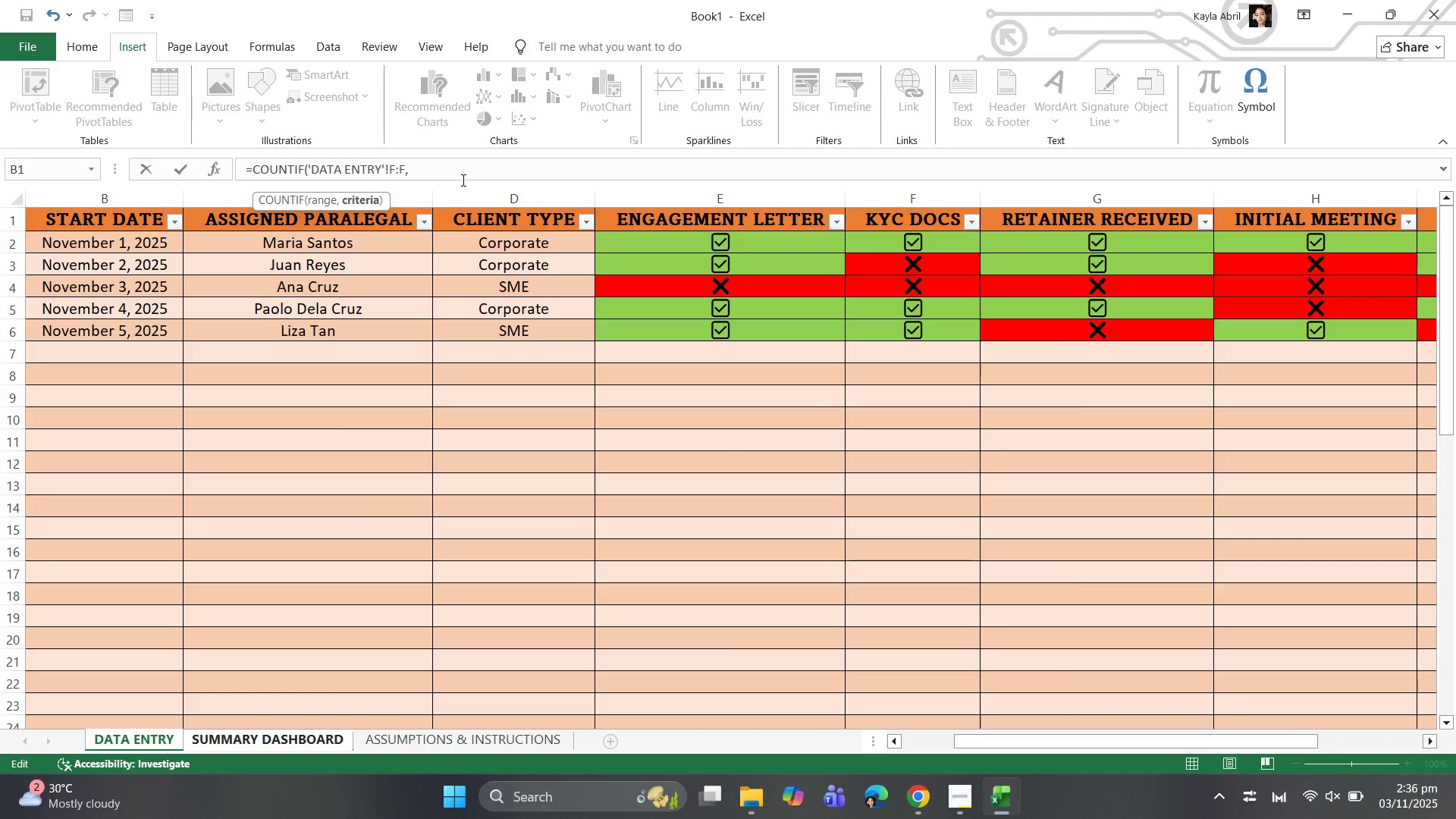 
key(Shift+Quote)
 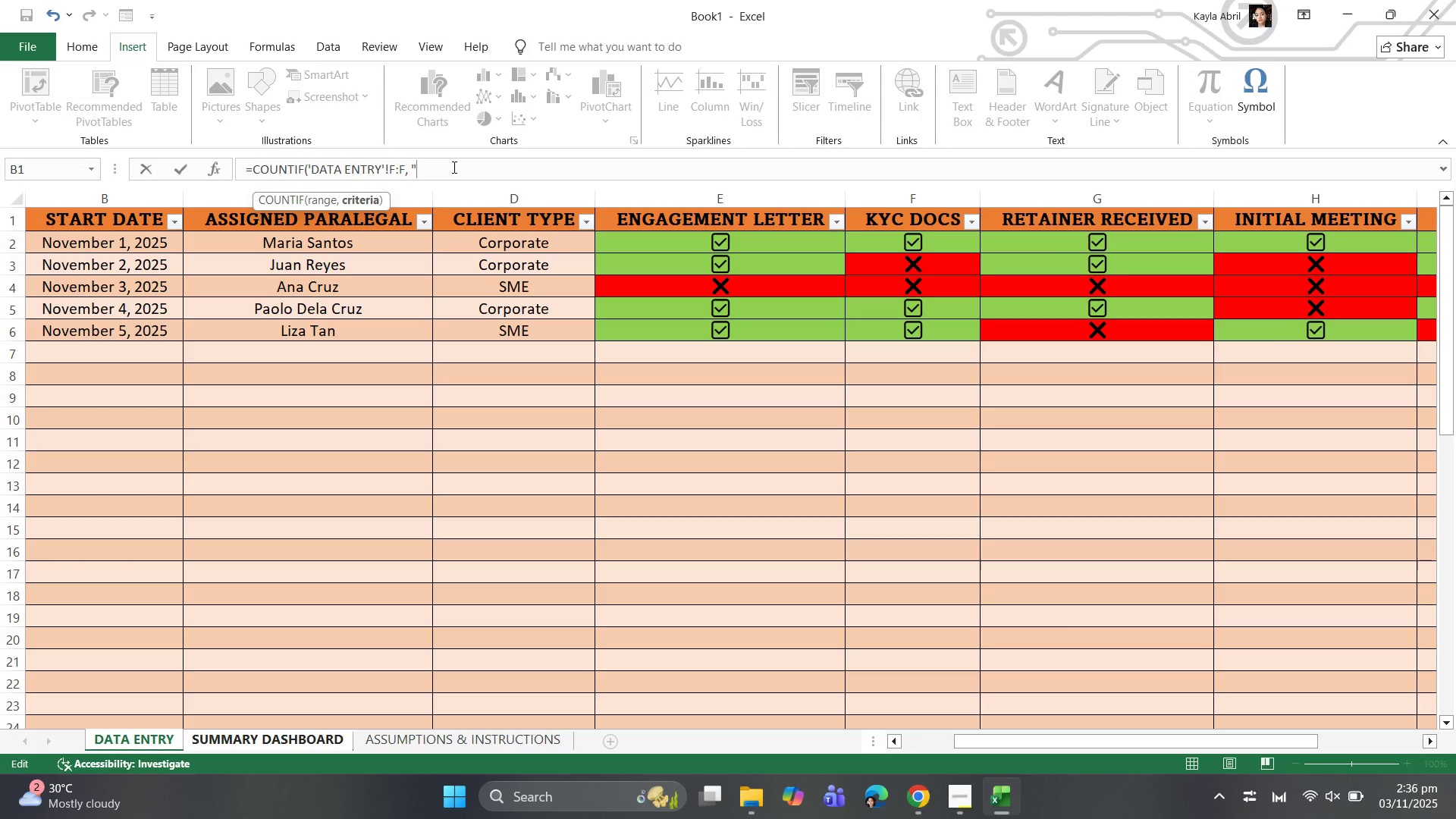 
hold_key(key=Equal, duration=0.42)
 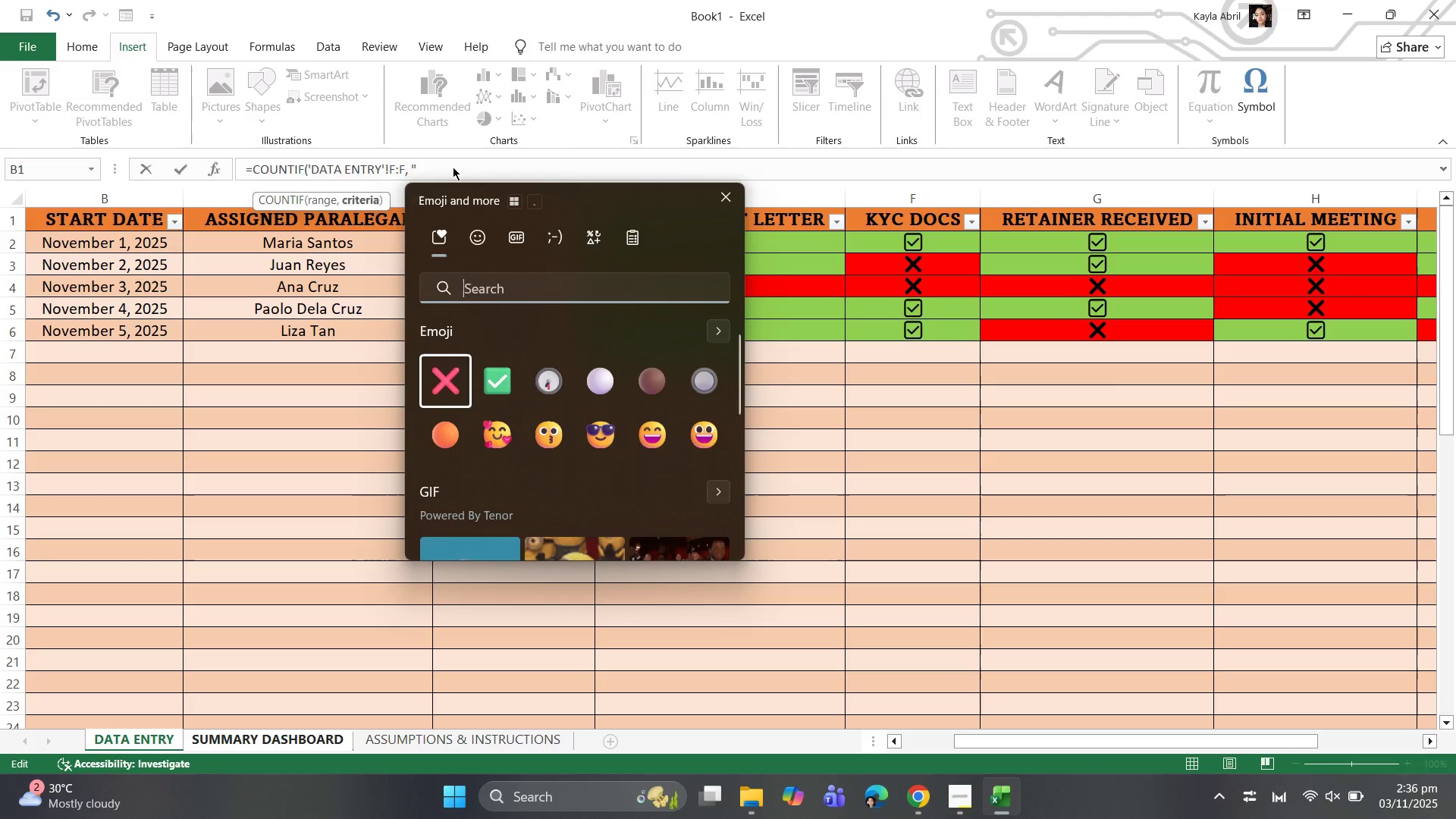 
key(Meta+Period)
 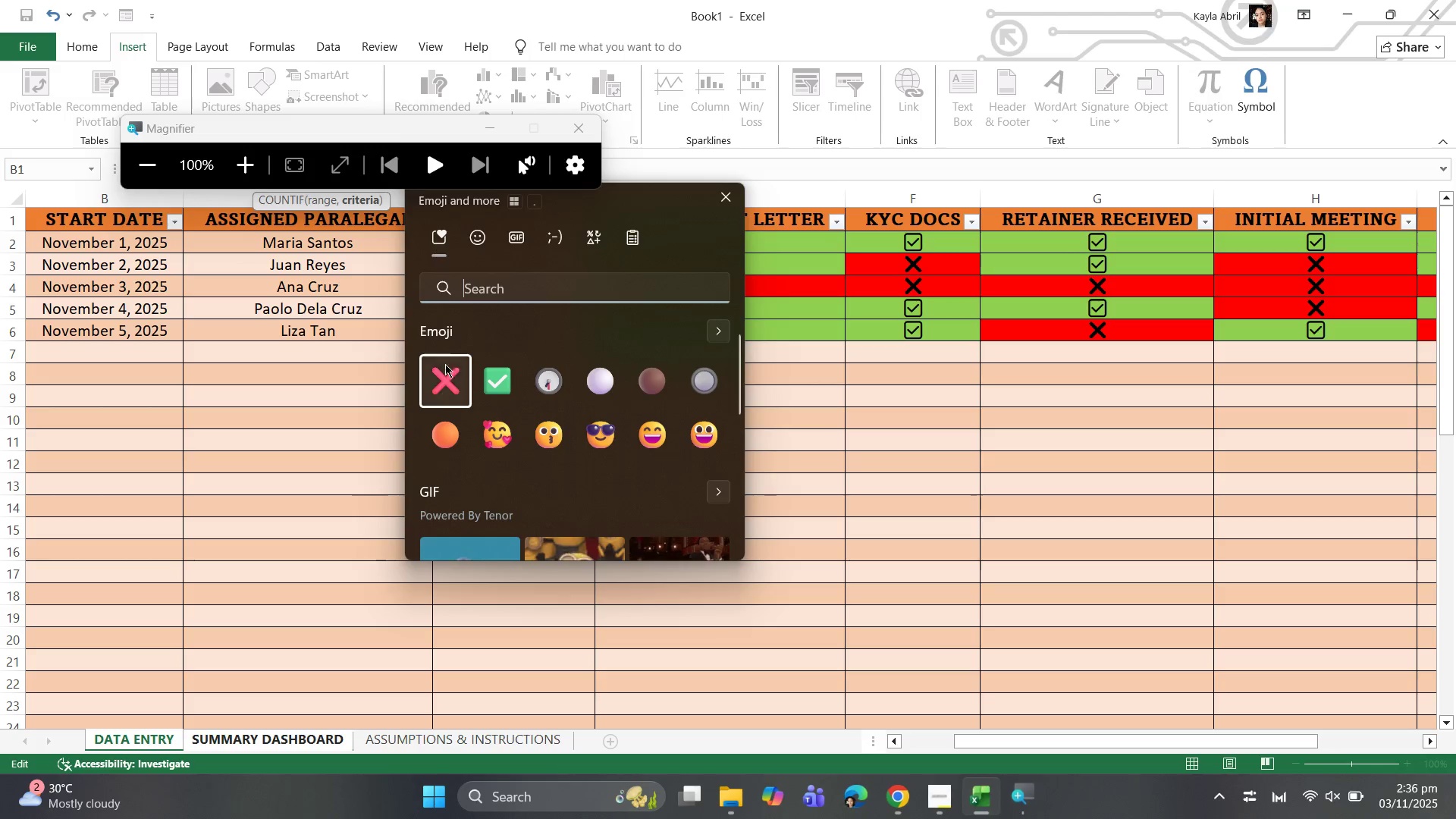 
left_click([441, 384])
 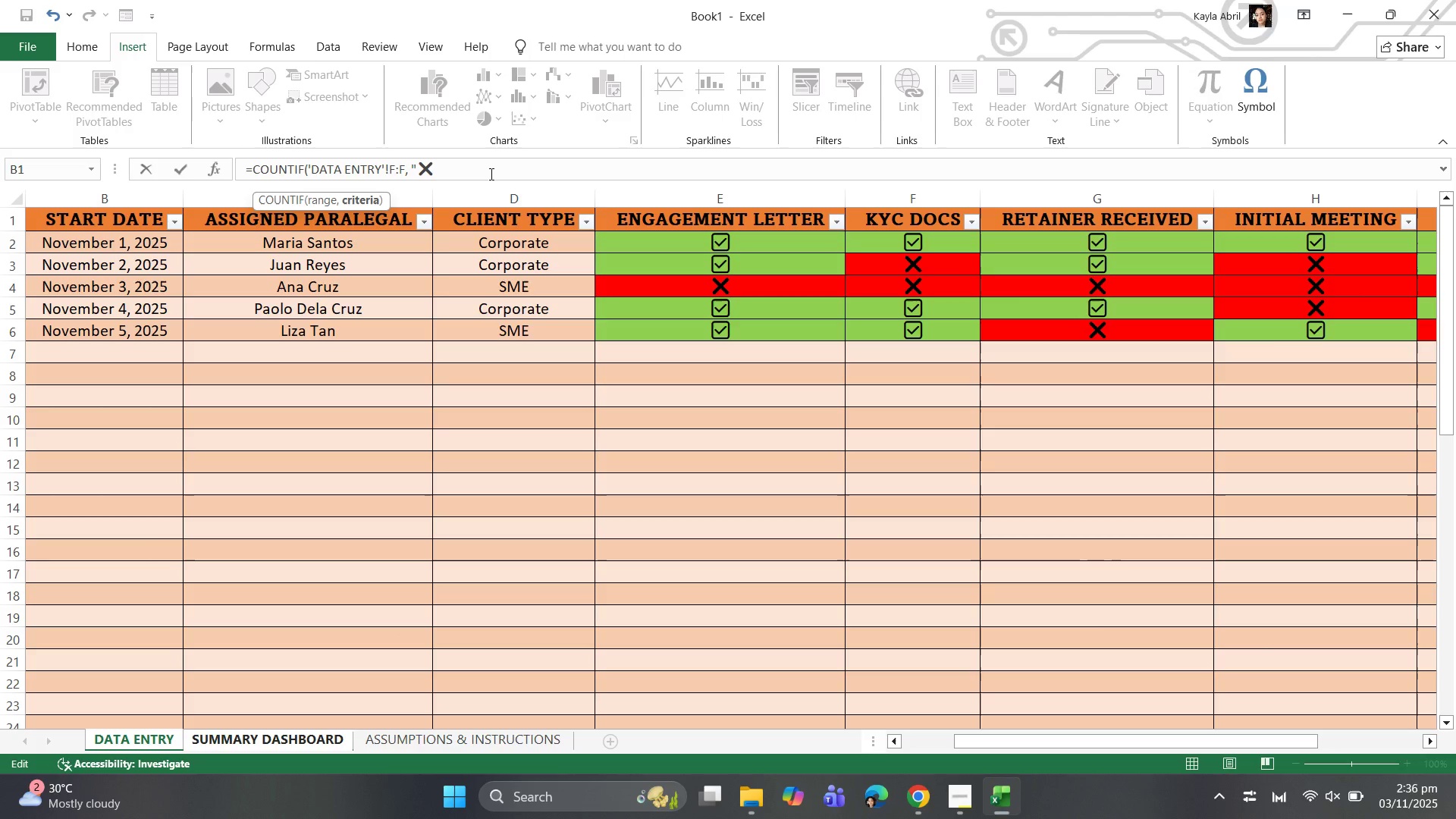 
key(Shift+Quote)
 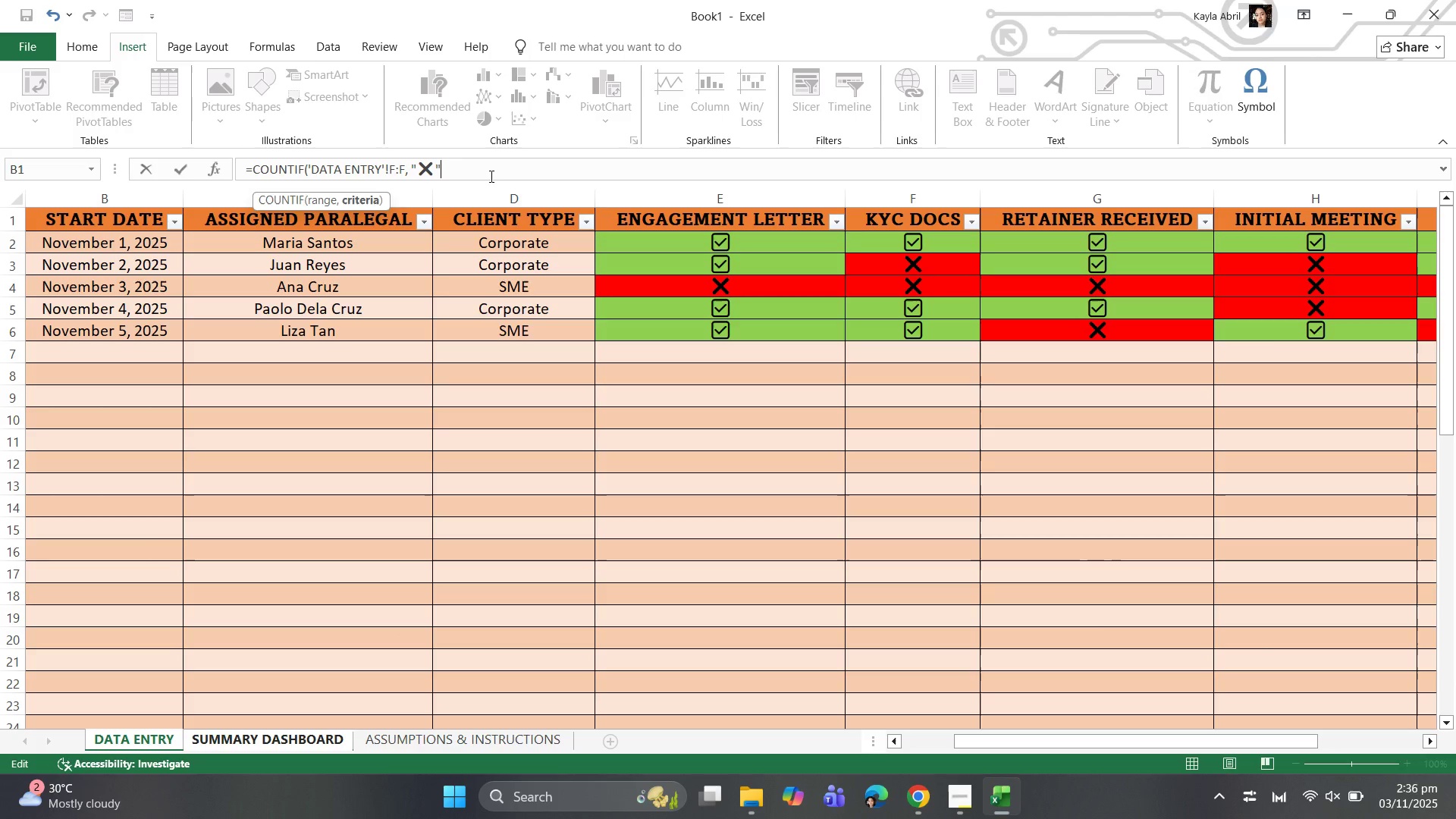 
key(Shift+ShiftLeft)
 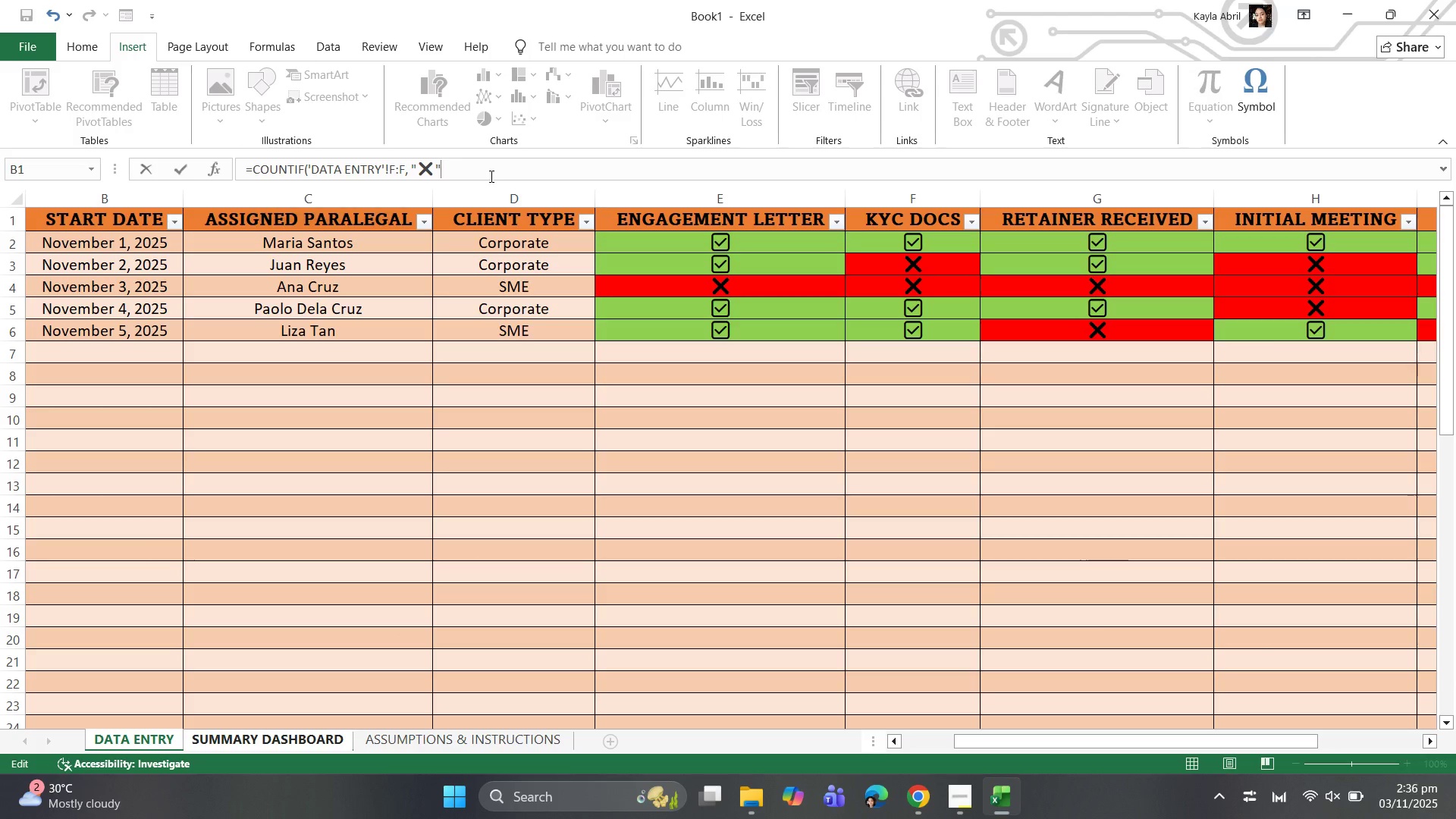 
key(Shift+0)
 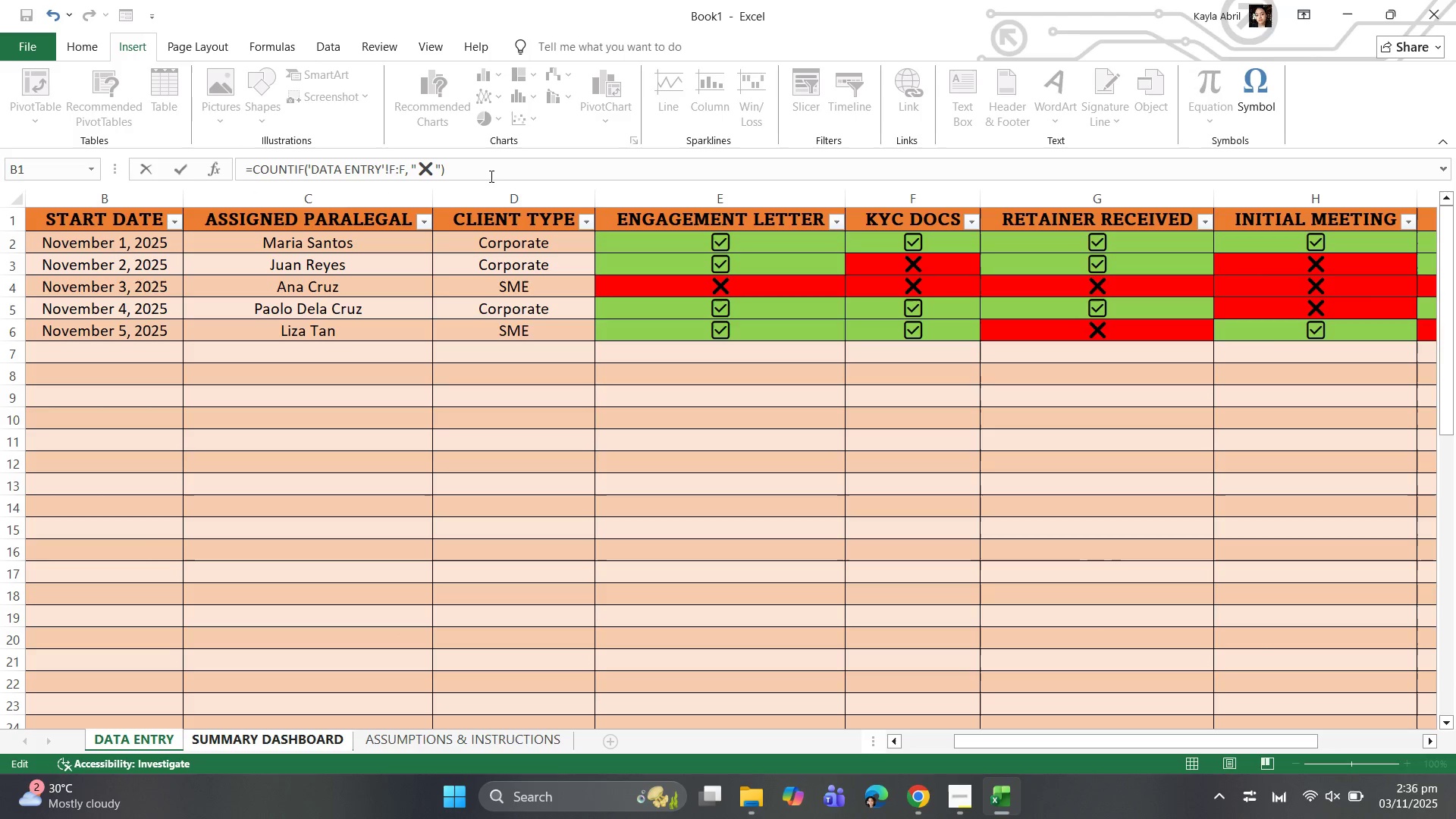 
key(Enter)
 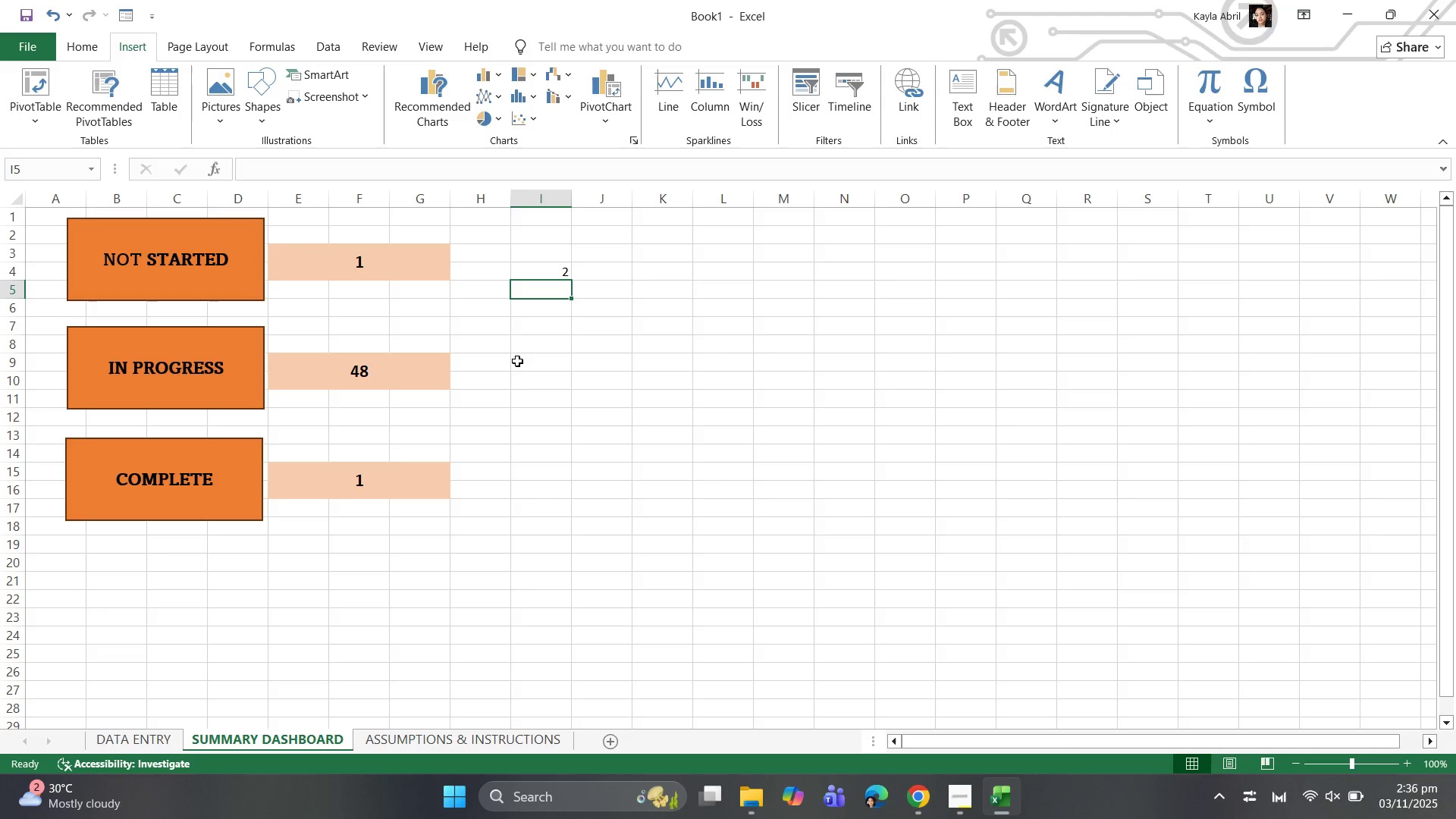 
wait(9.58)
 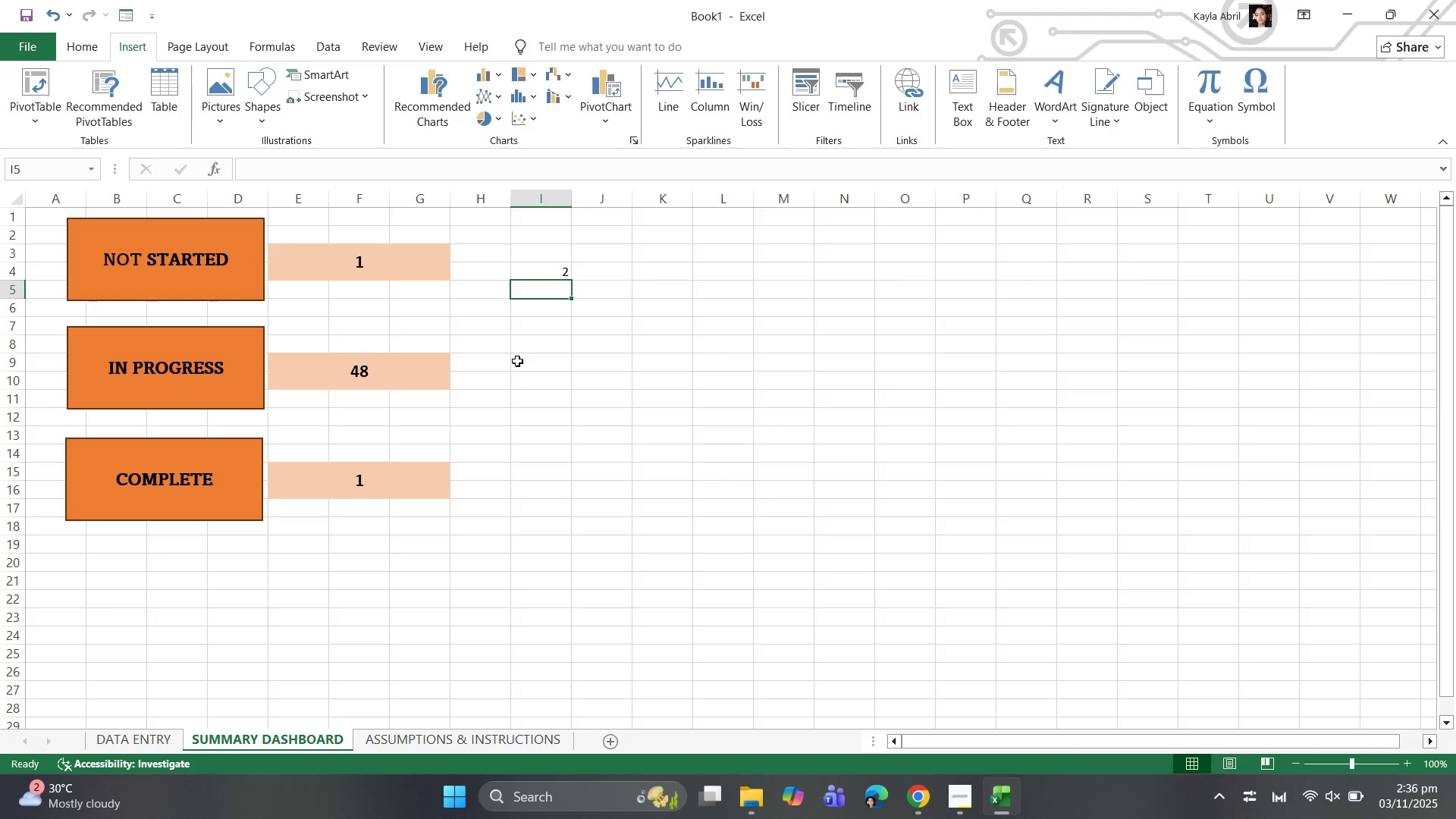 
left_click([553, 272])
 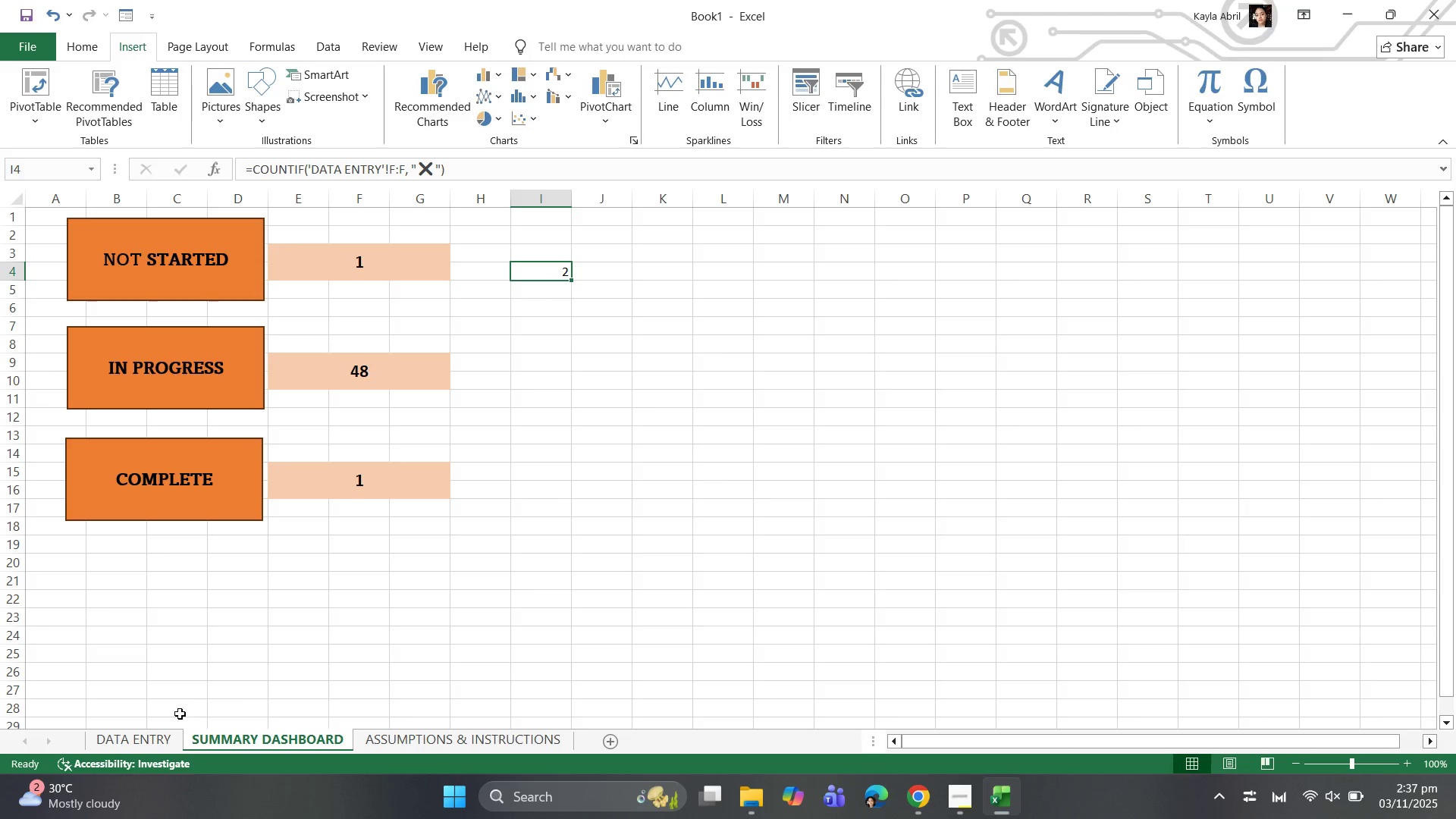 
left_click([167, 737])
 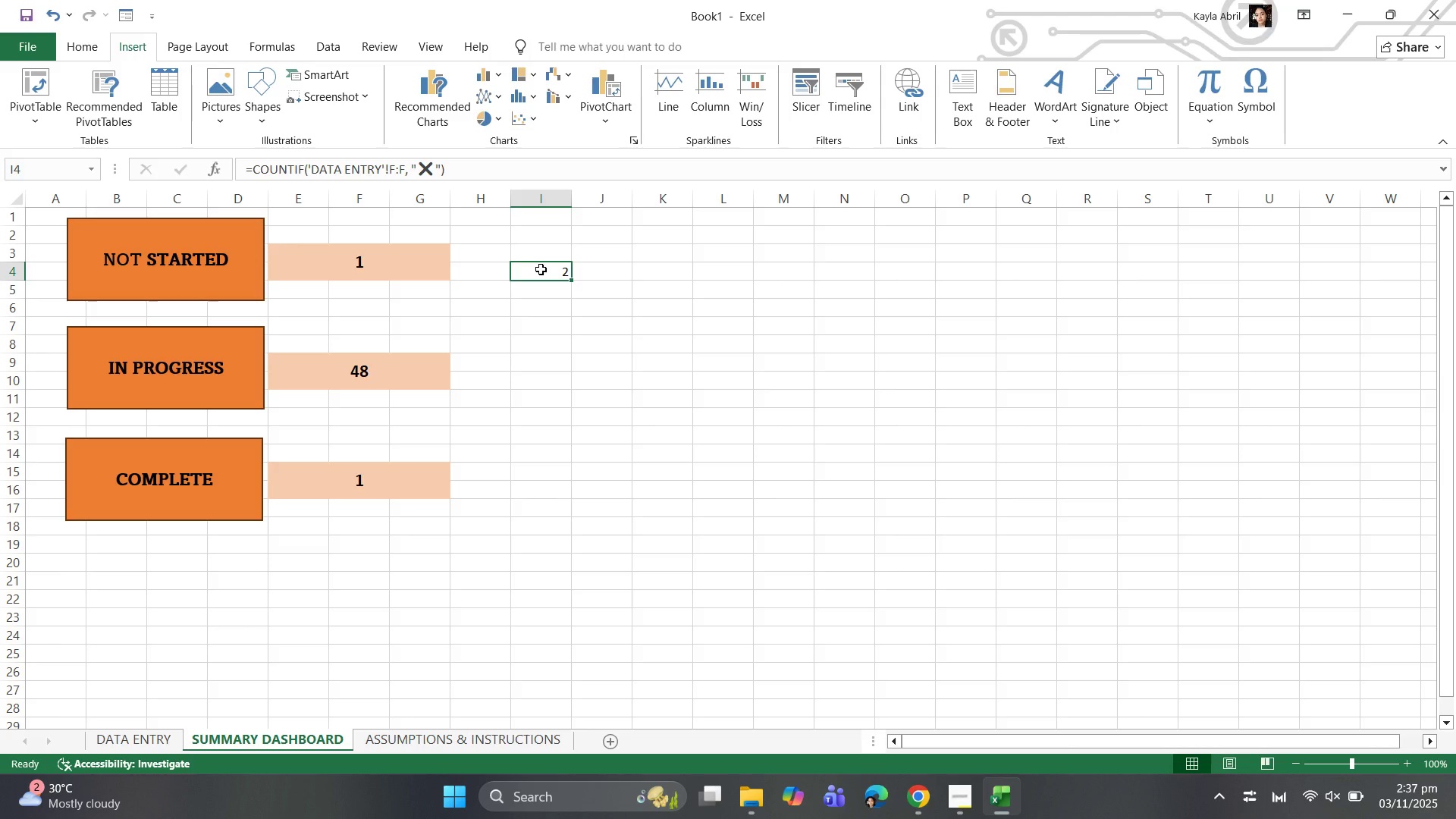 
wait(6.21)
 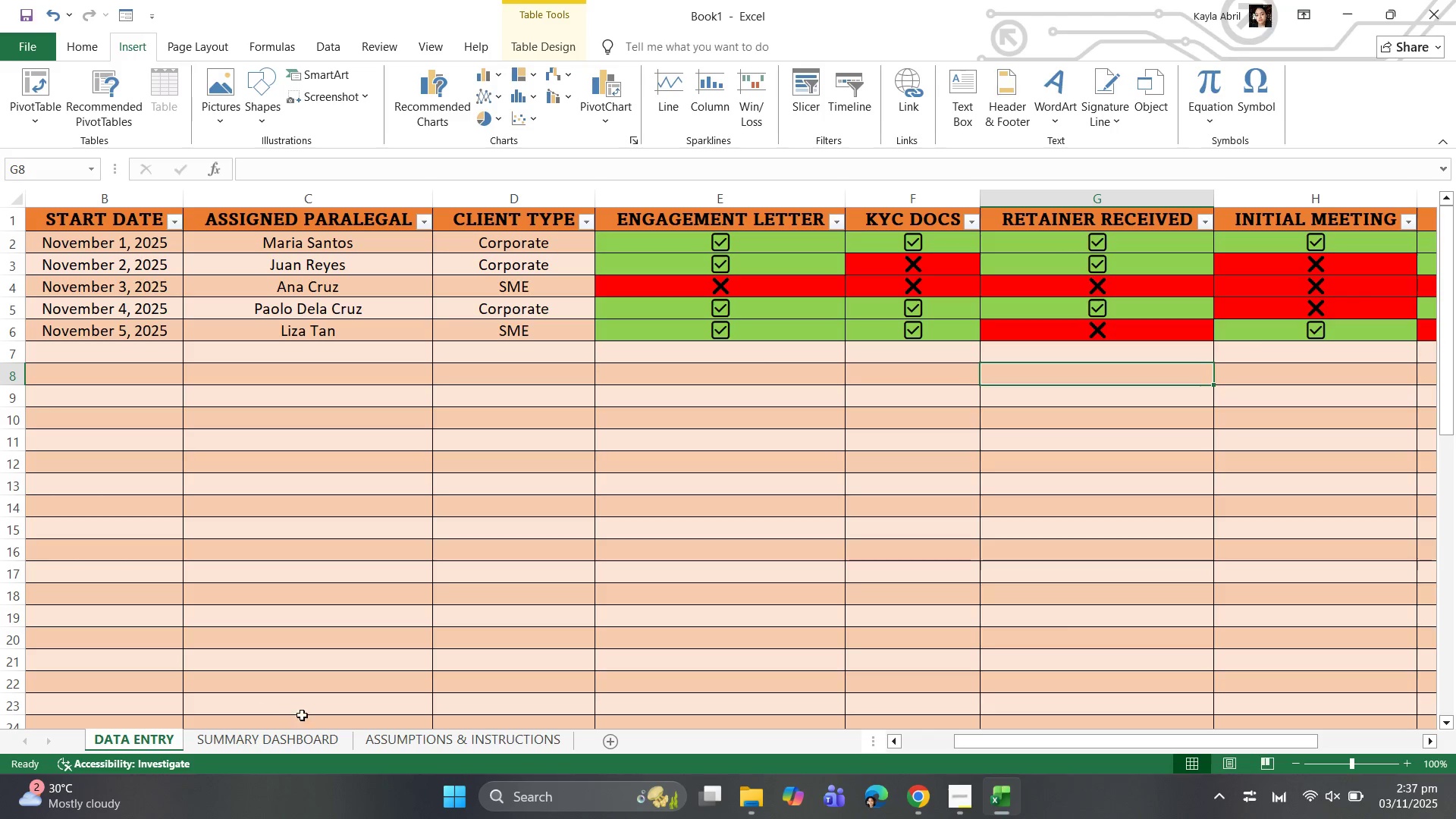 
left_click([558, 241])
 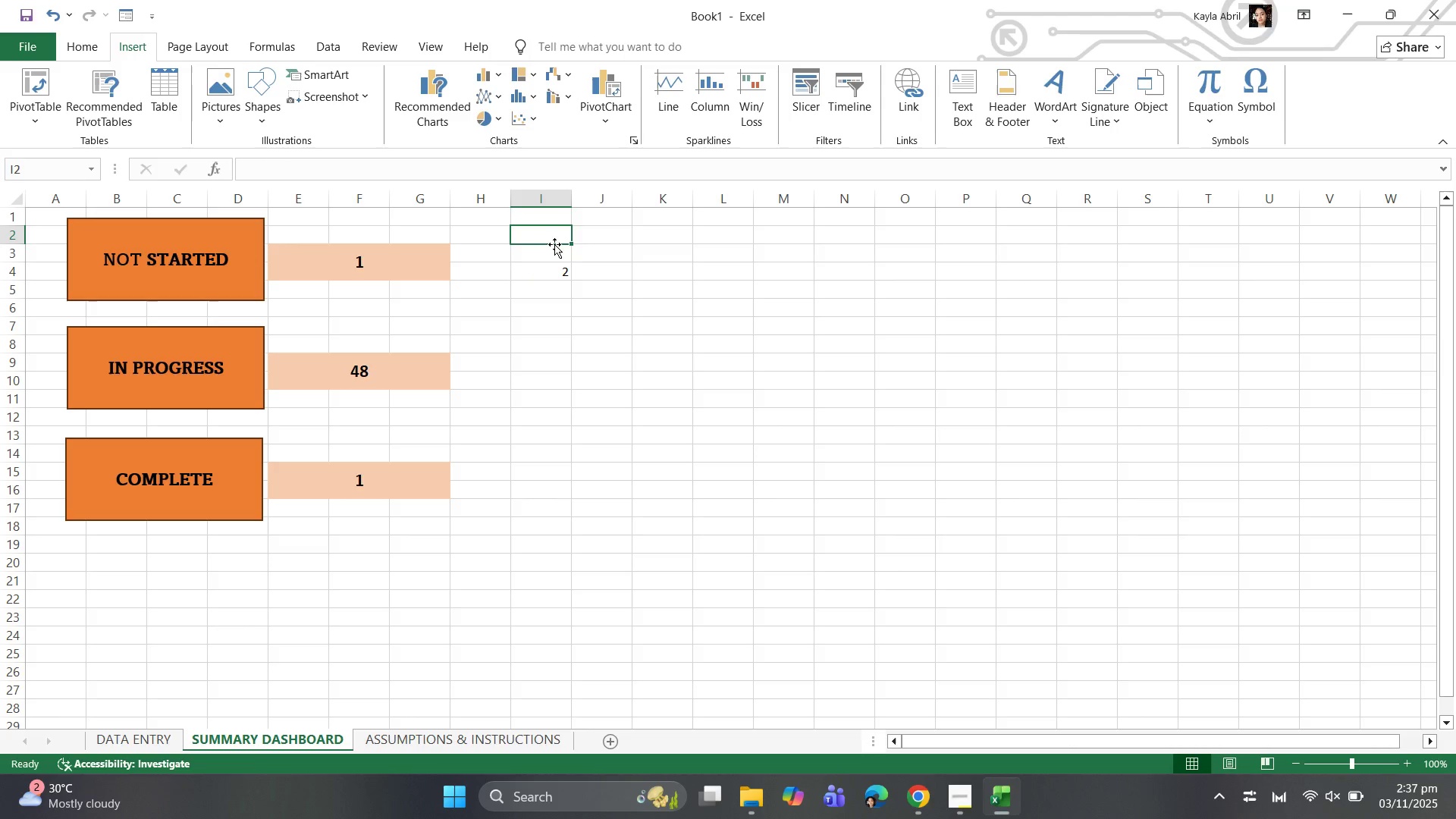 
left_click([554, 244])
 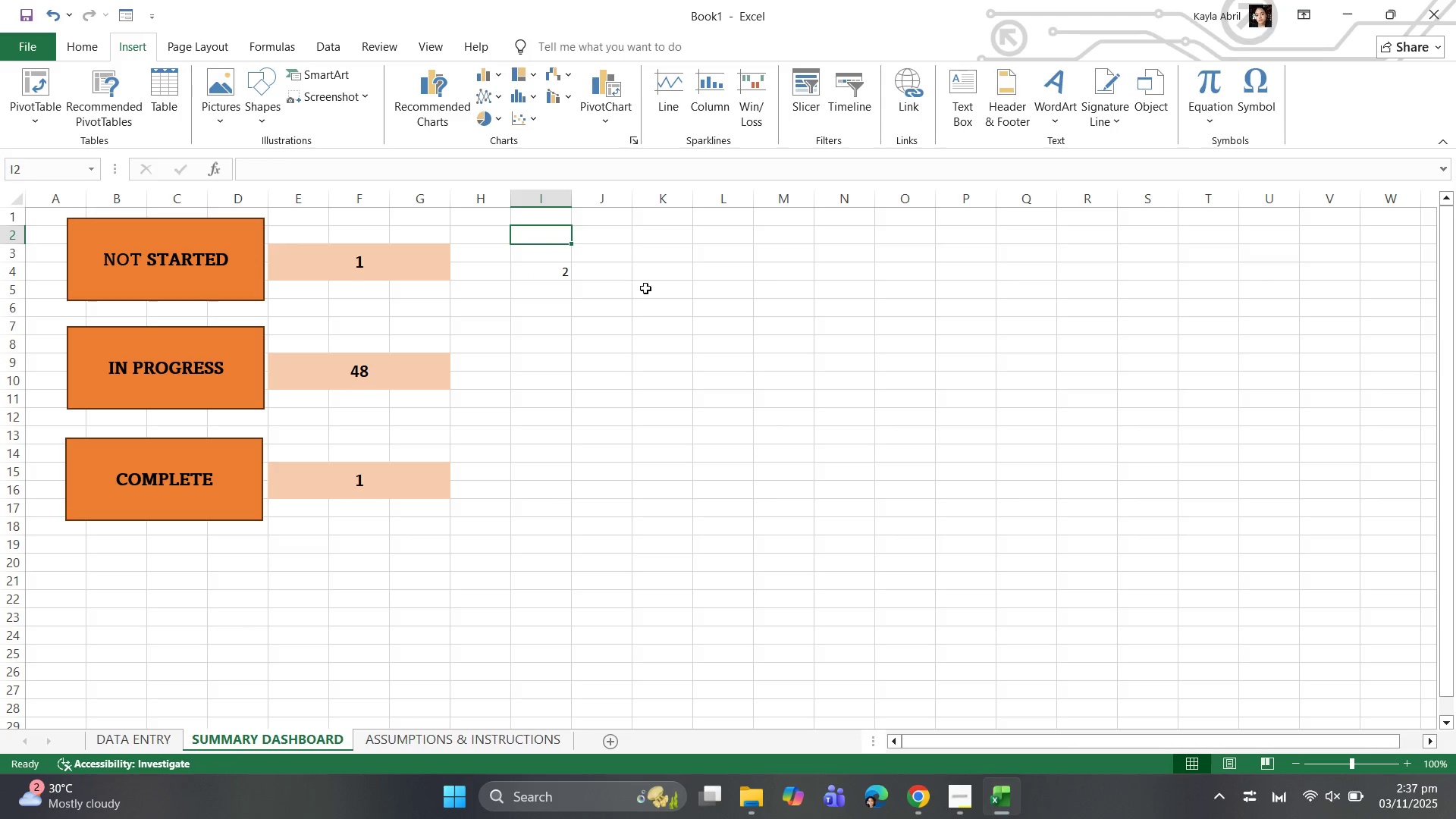 
wait(8.0)
 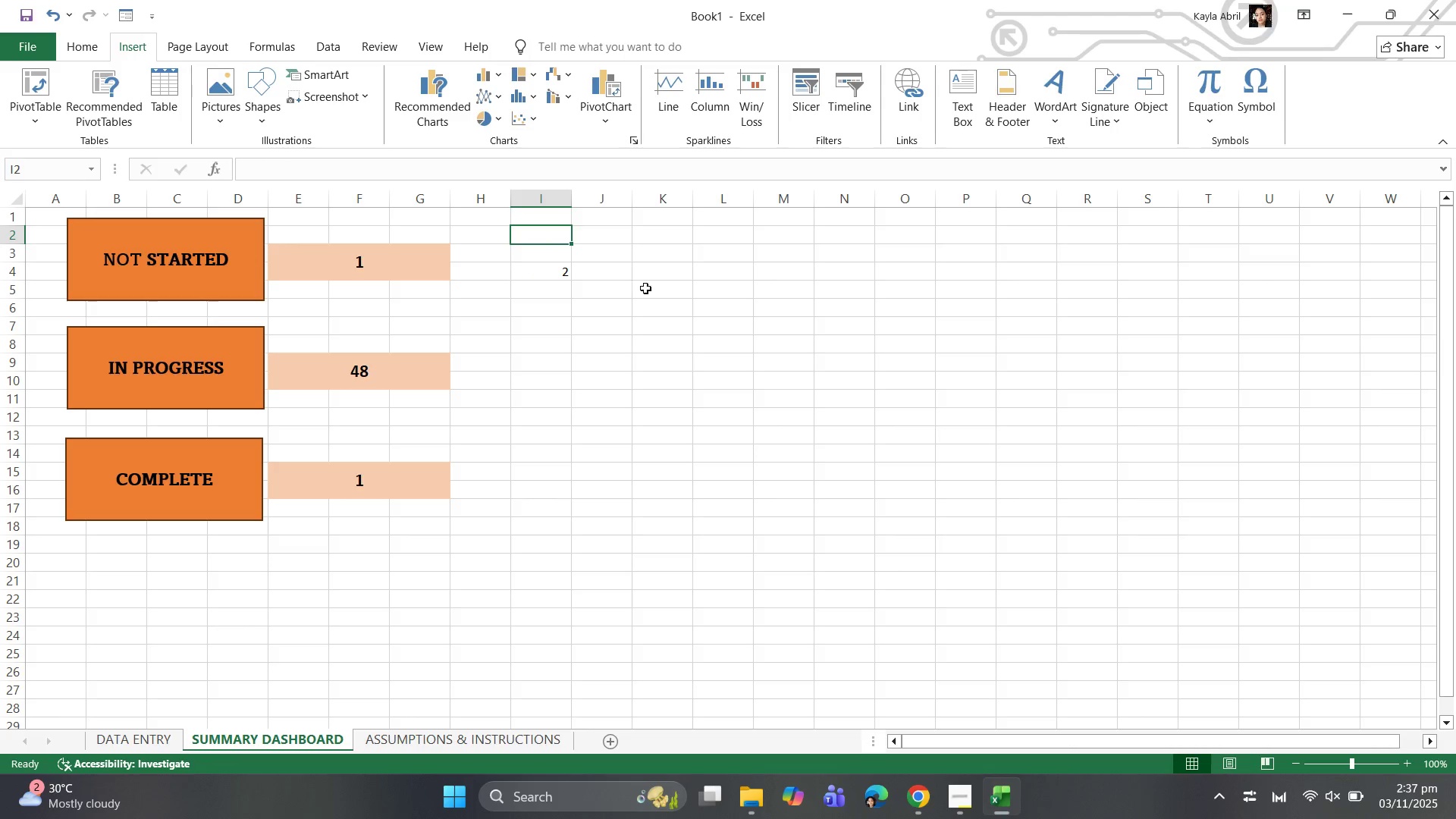 
left_click_drag(start_coordinate=[76, 544], to_coordinate=[170, 607])
 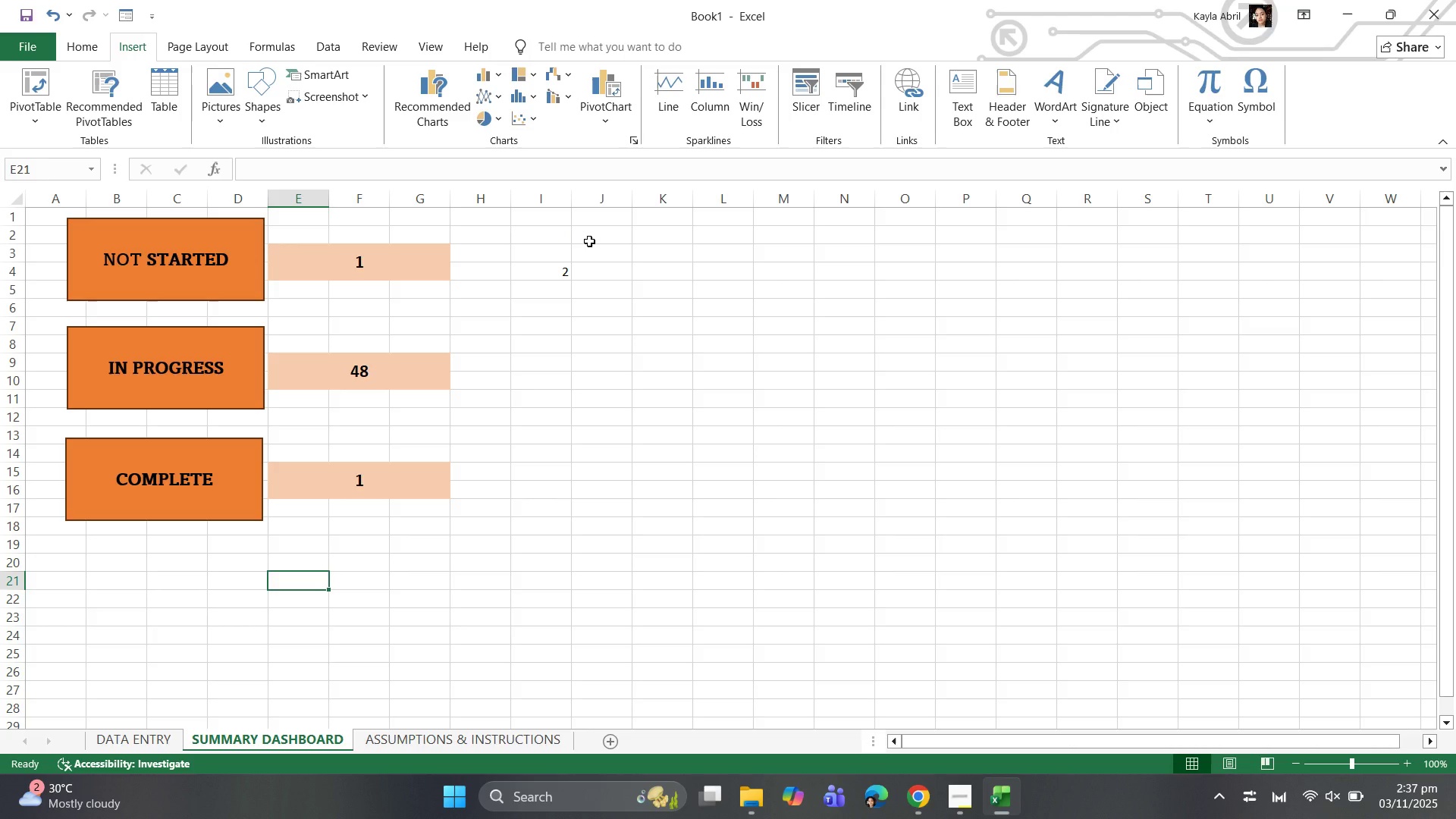 
wait(5.8)
 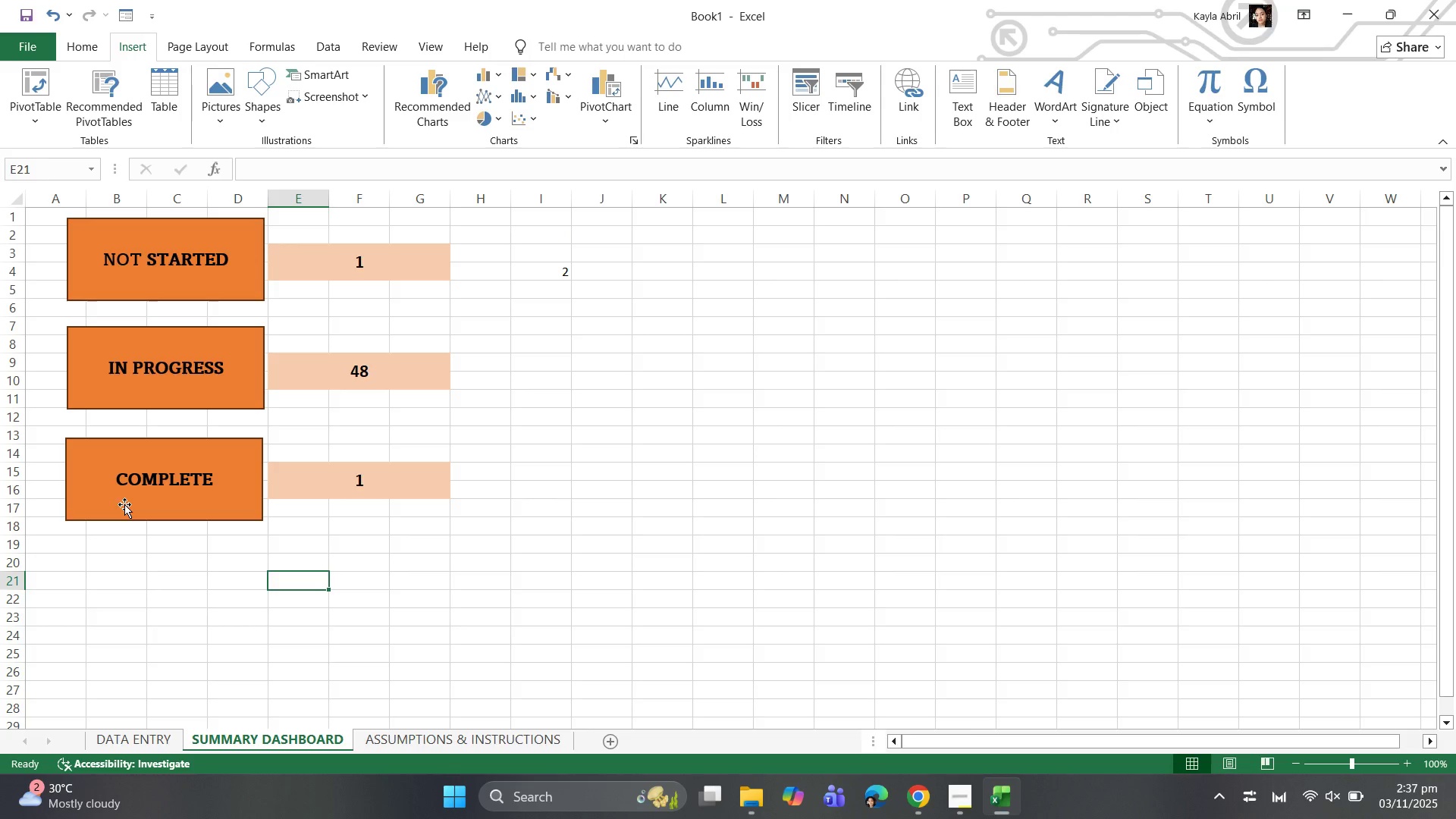 
left_click_drag(start_coordinate=[590, 236], to_coordinate=[762, 265])
 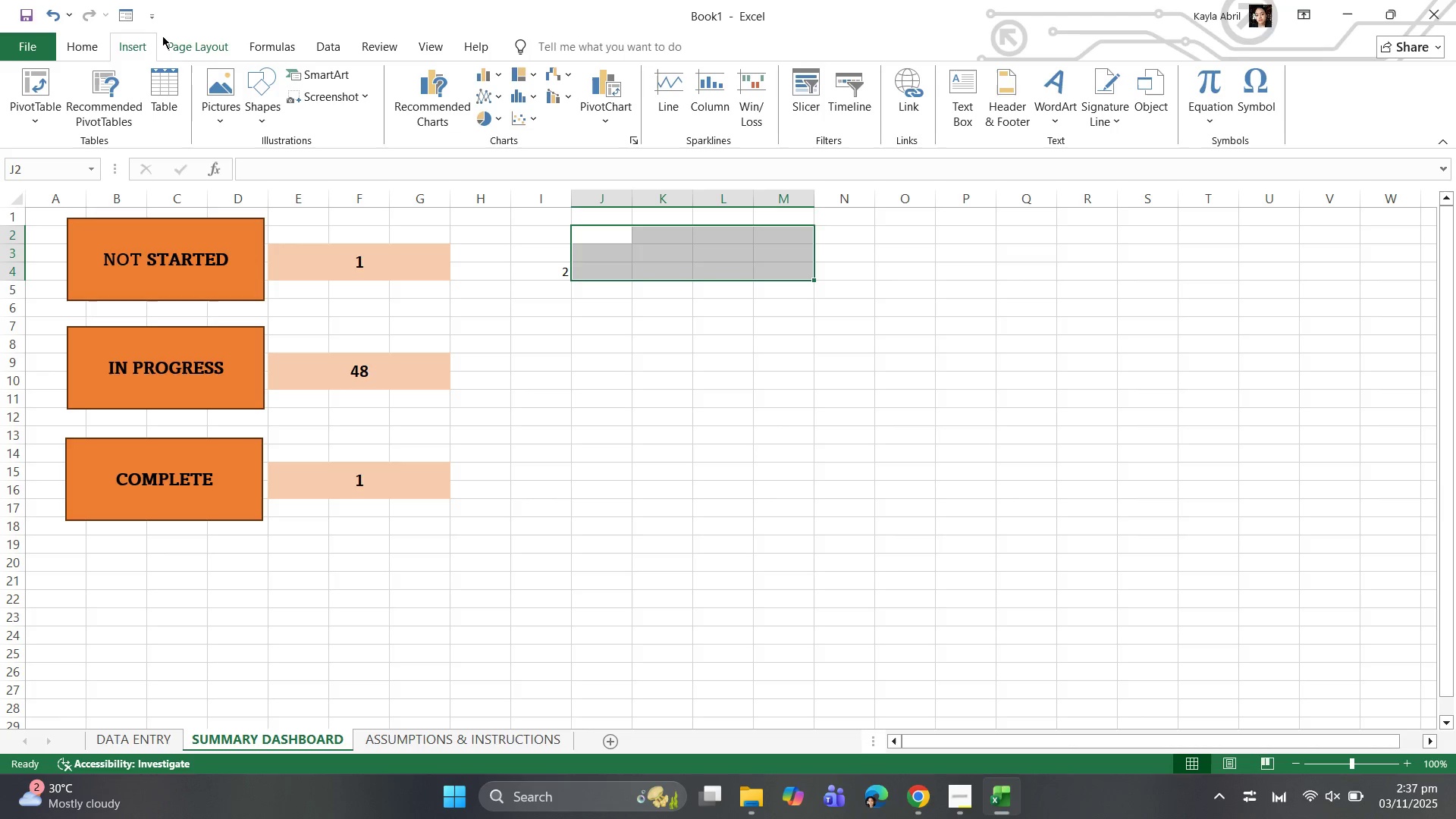 
left_click([89, 49])
 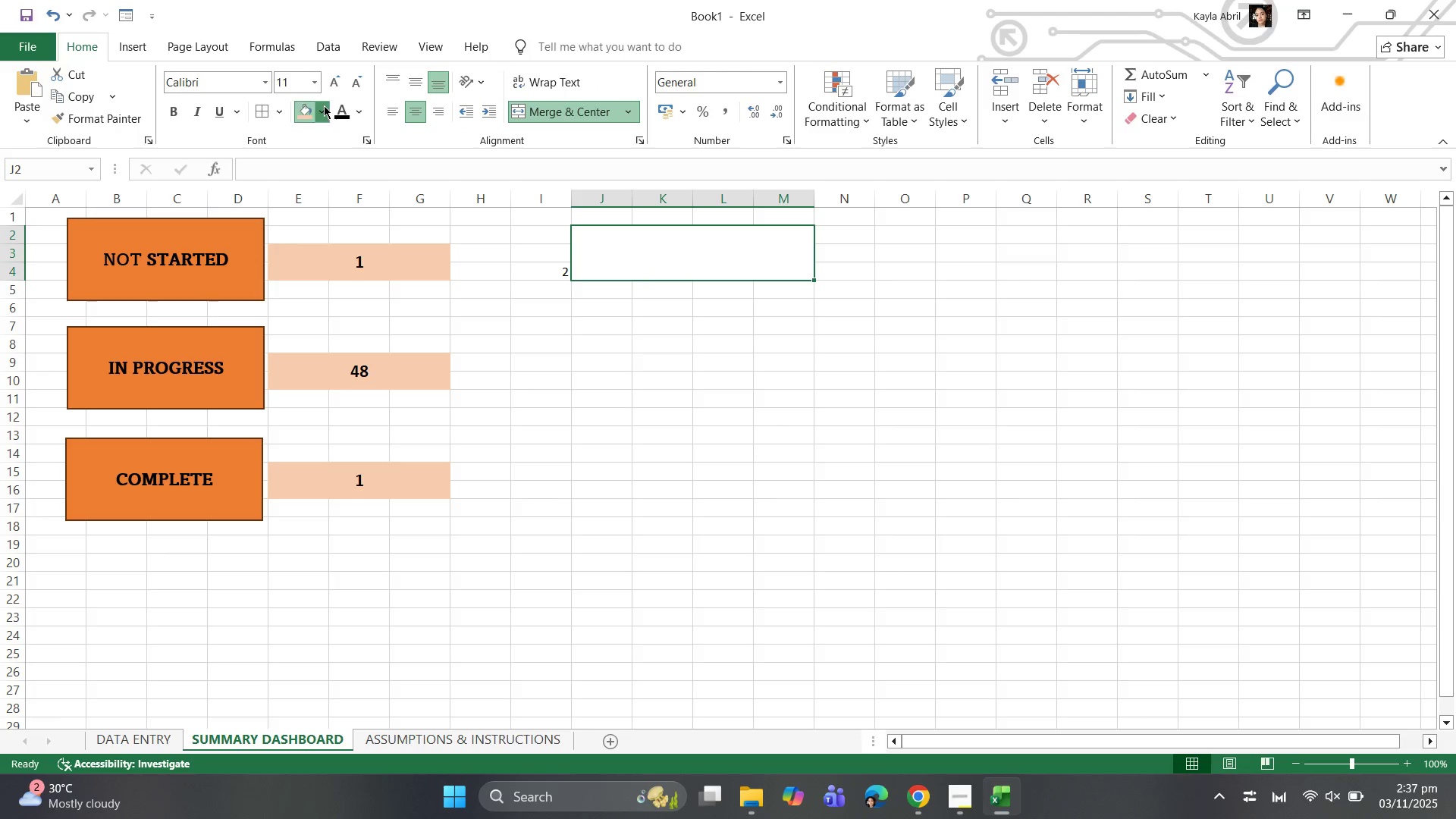 
wait(6.19)
 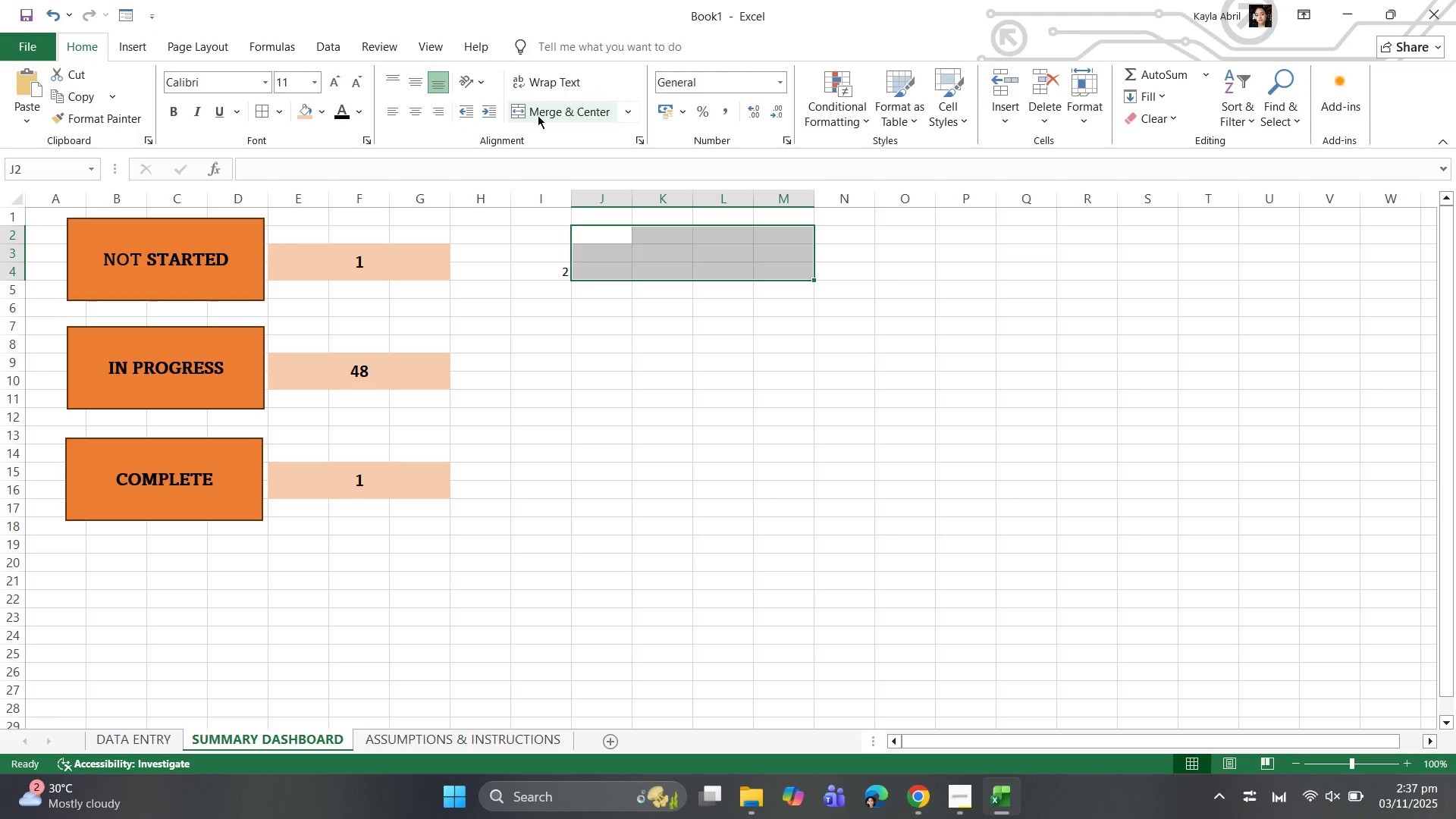 
left_click([439, 160])
 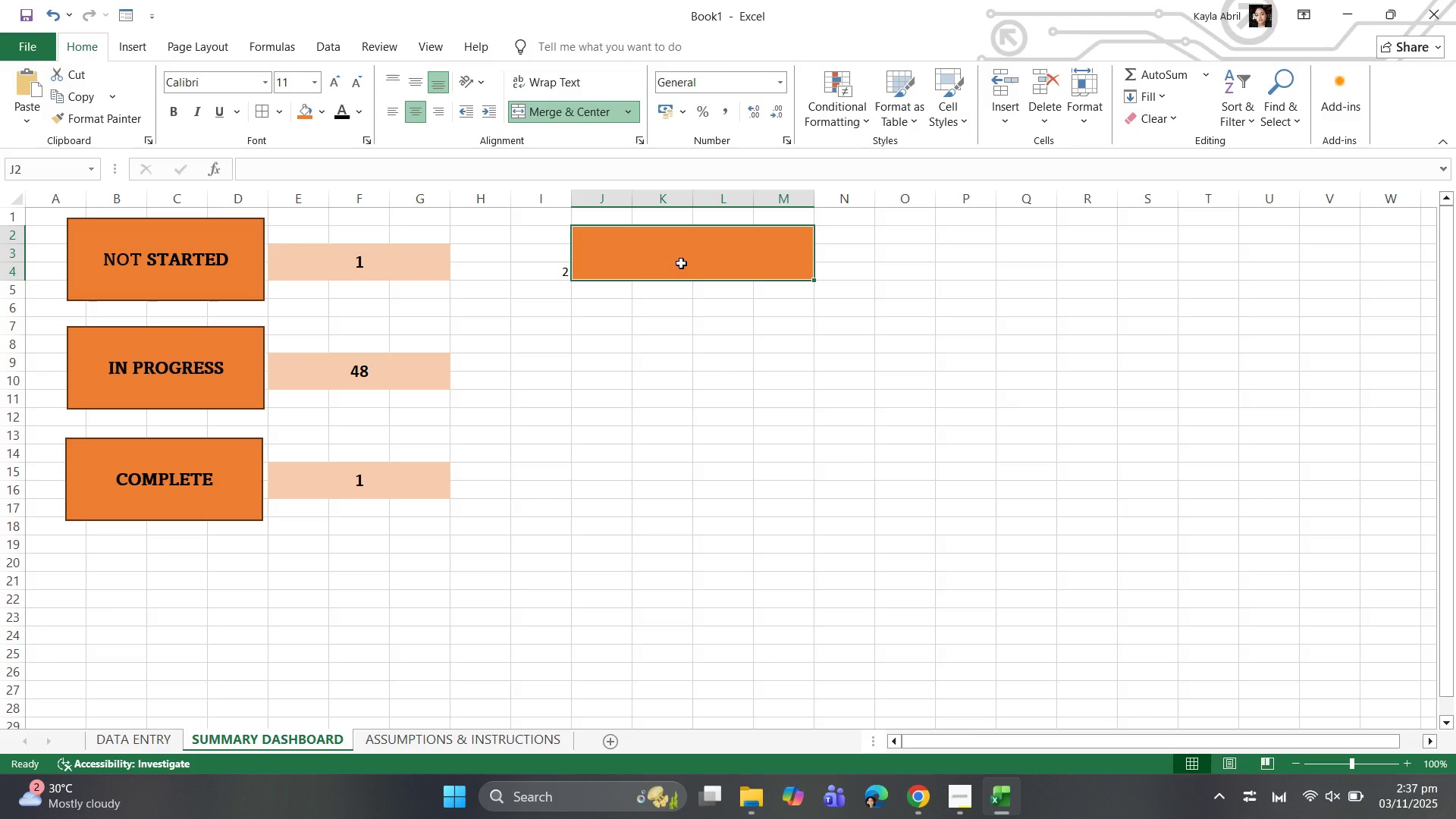 
type(KYC DOG)
key(Backspace)
type(CS OUTSTANDING)
 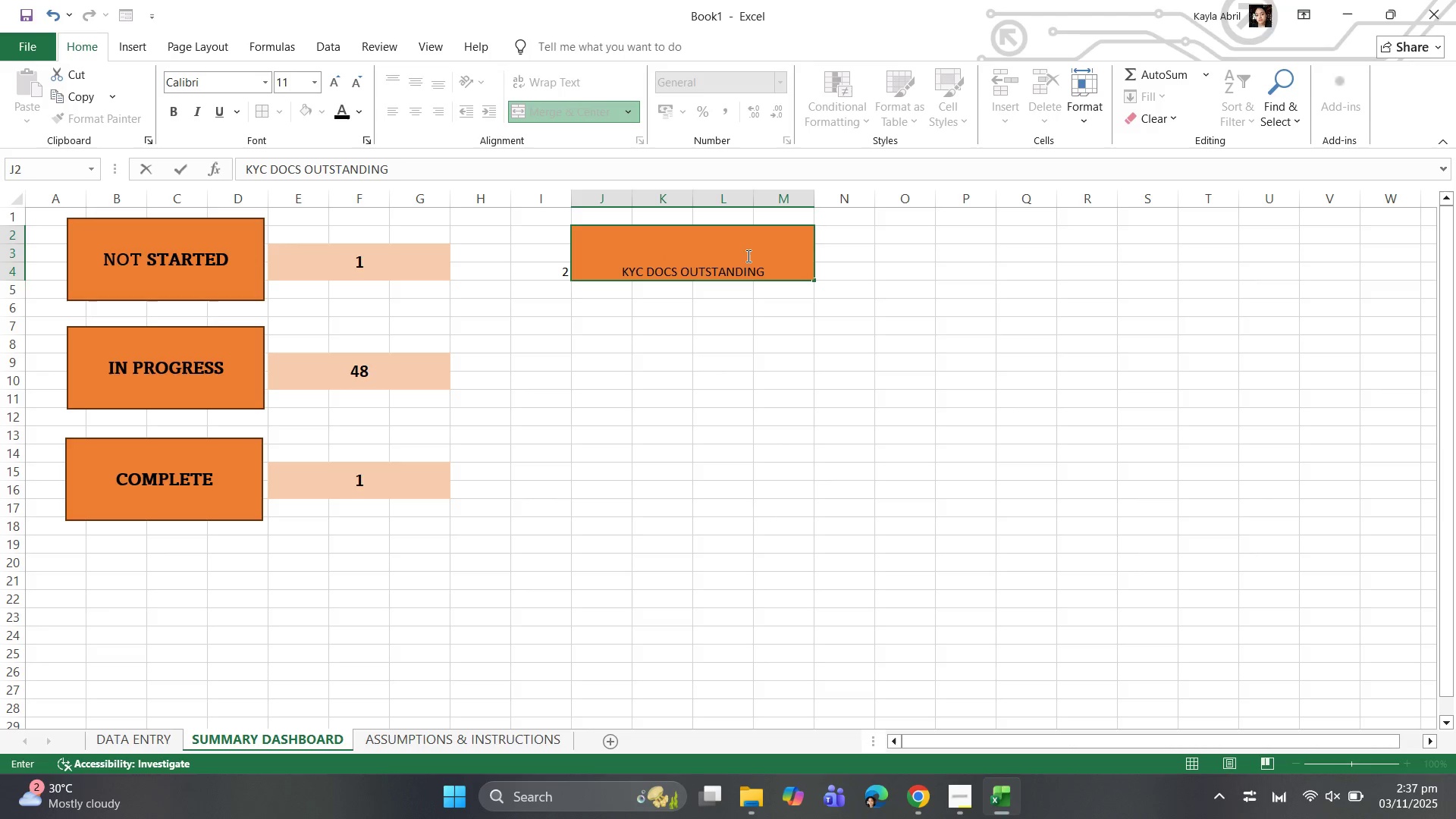 
key(Control+A)
 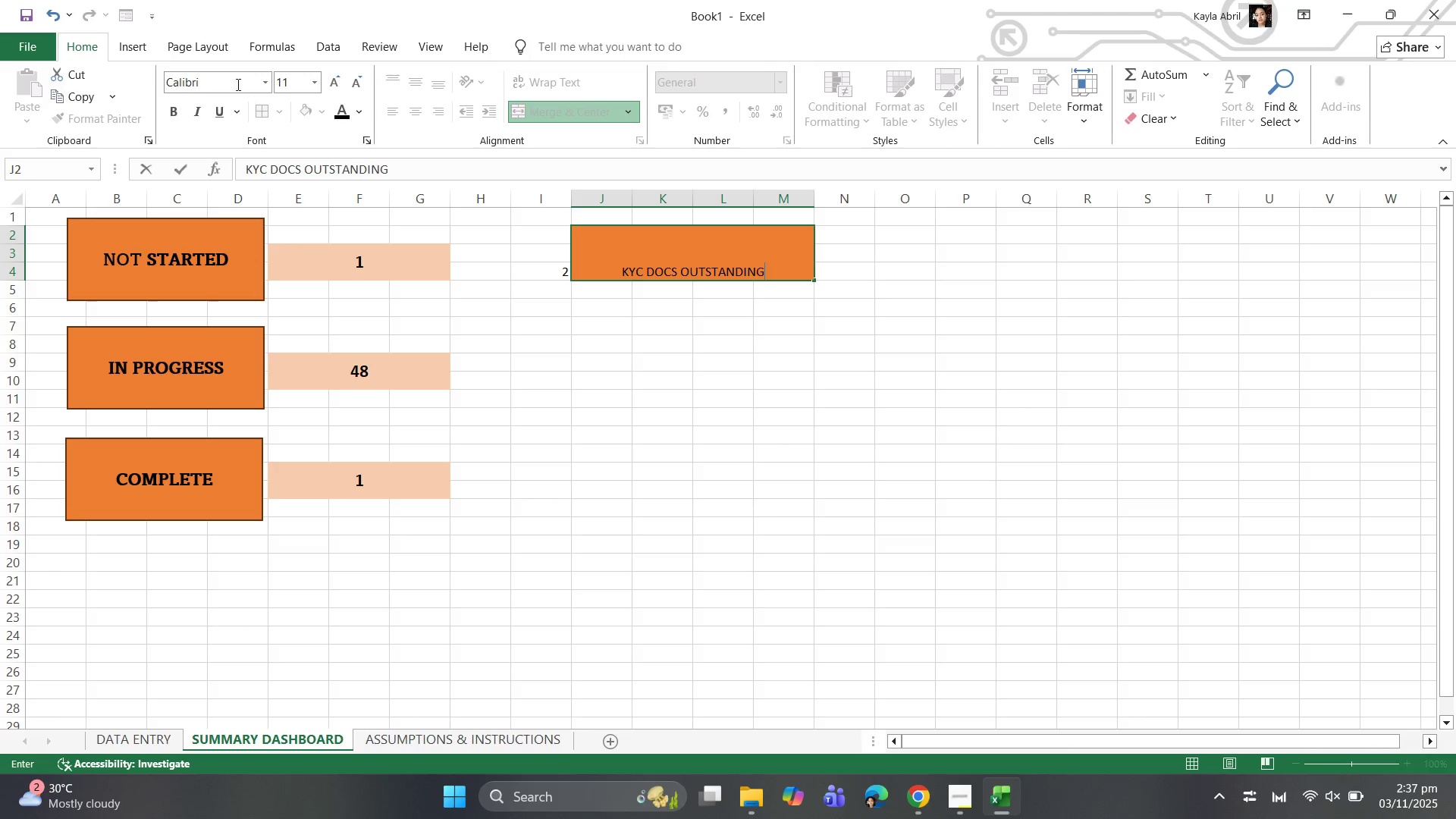 
left_click([180, 113])
 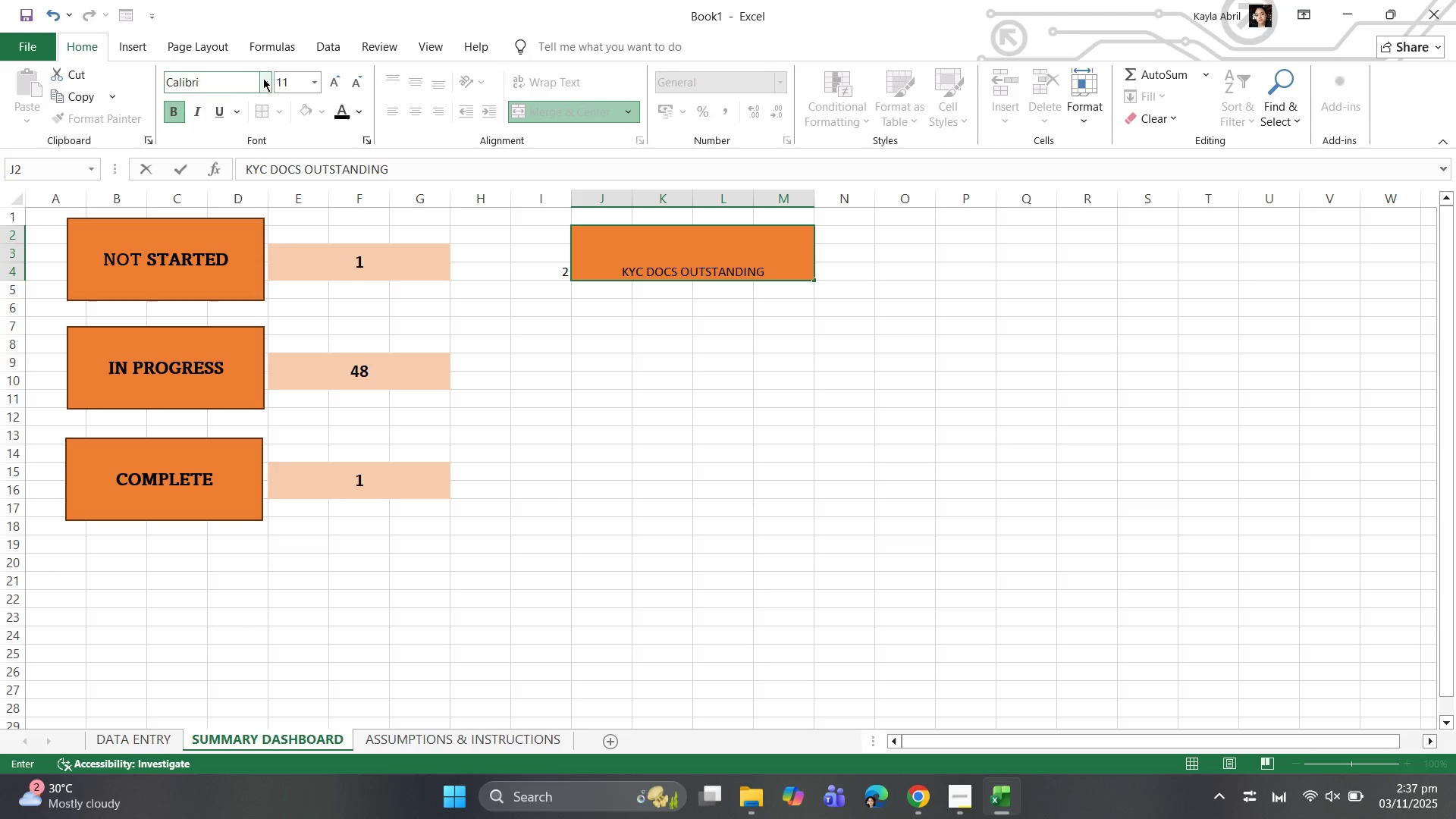 
left_click([263, 78])
 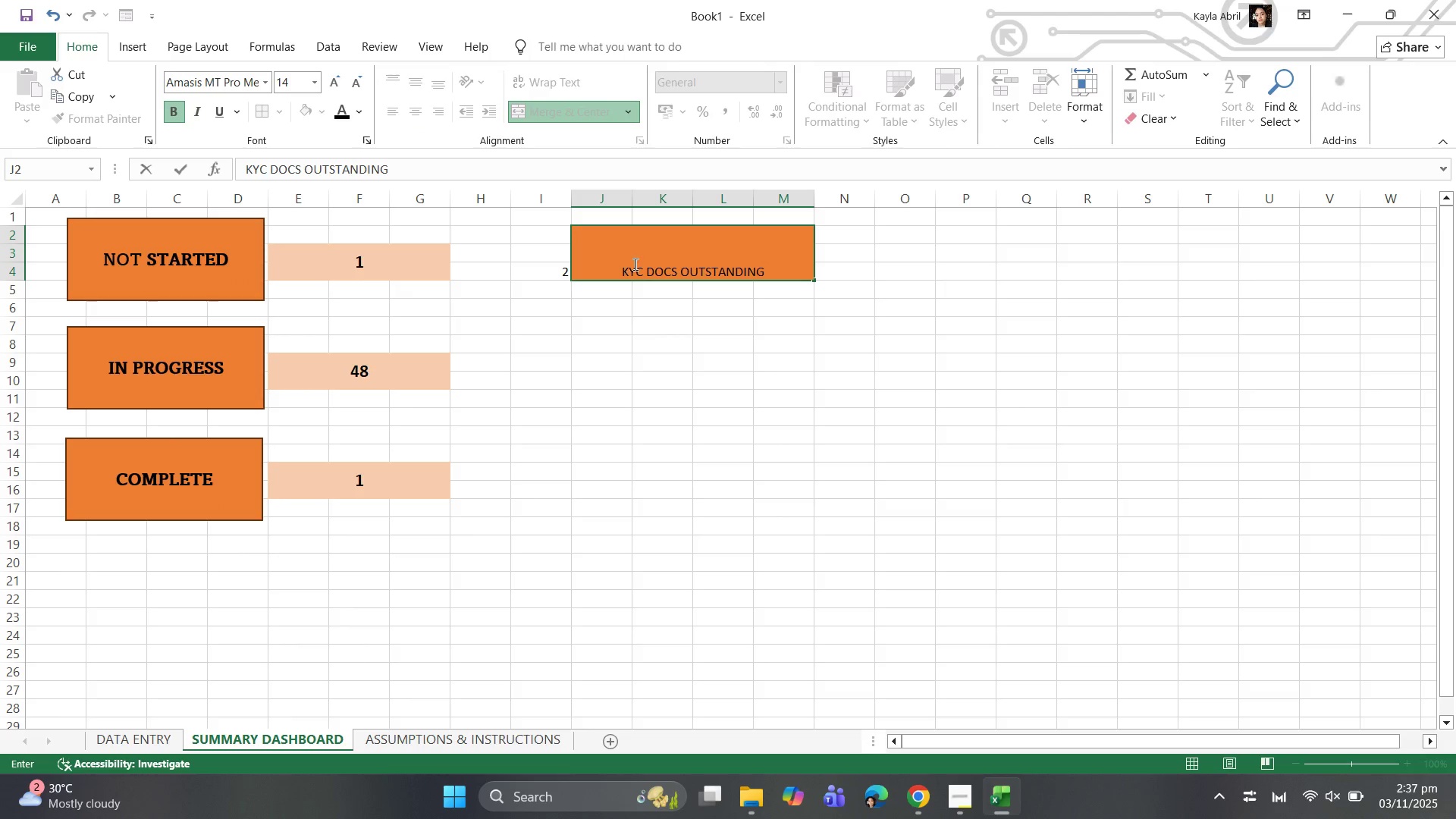 
wait(5.57)
 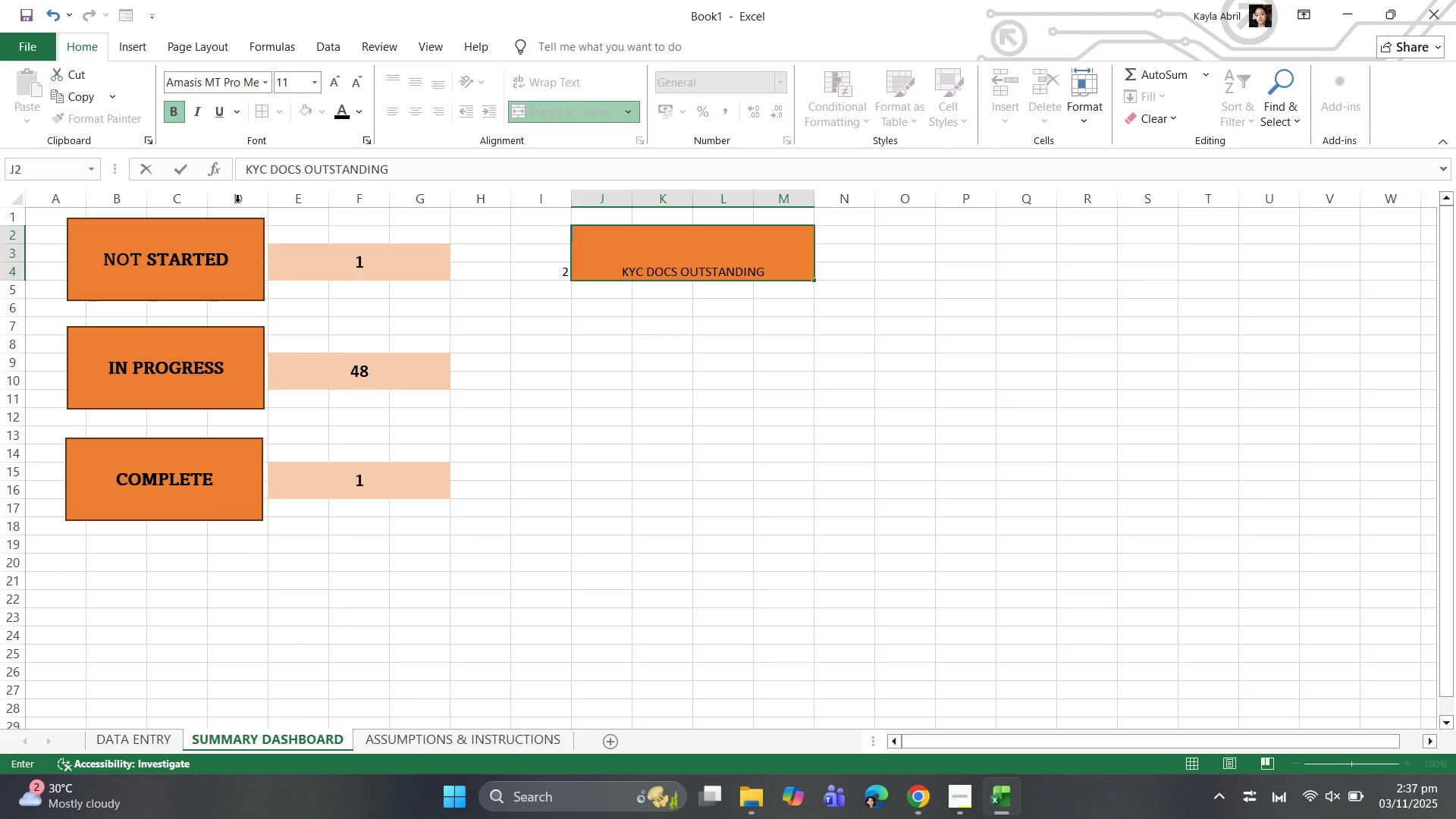 
key(Control+A)
 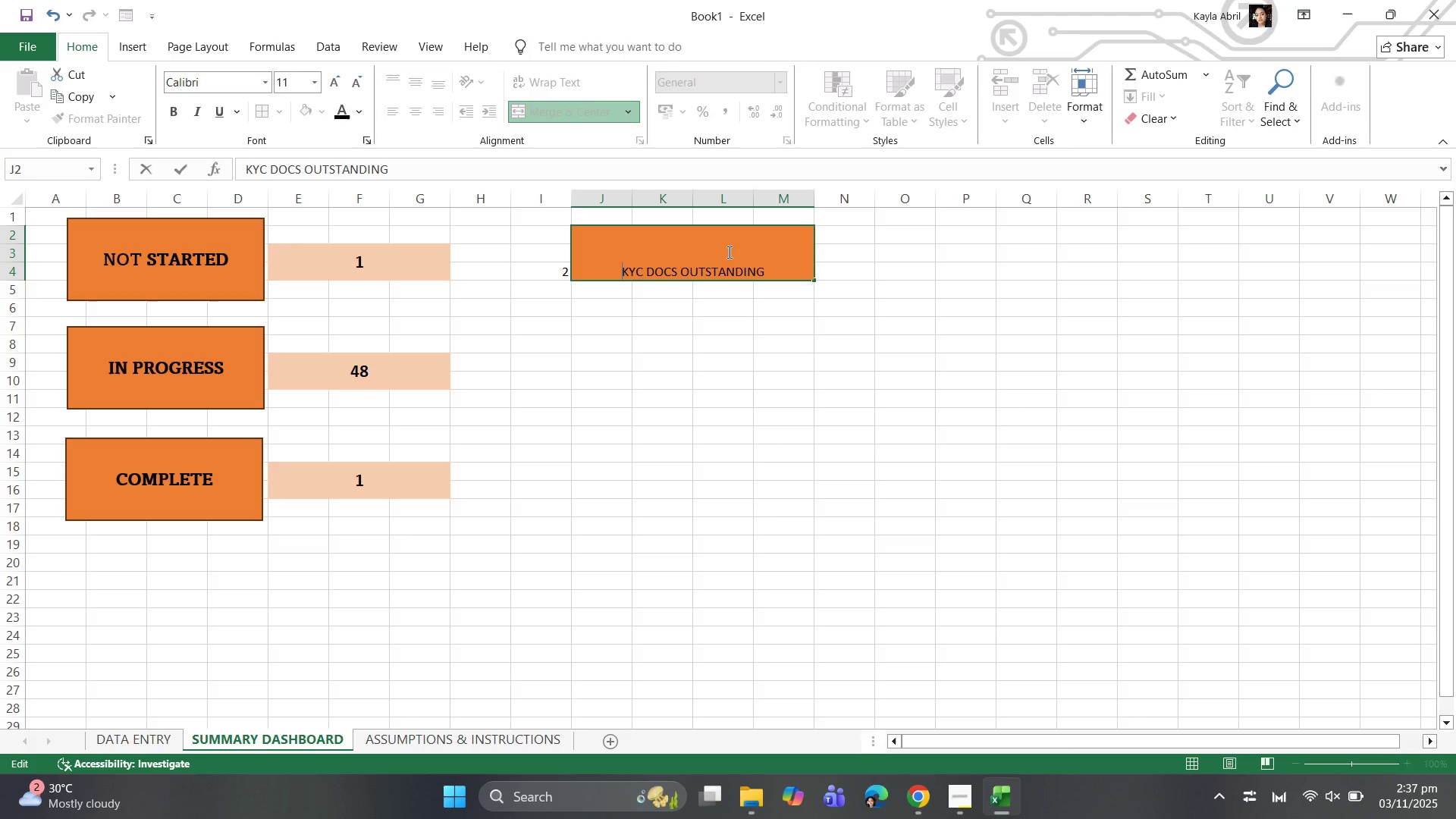 
double_click([730, 252])
 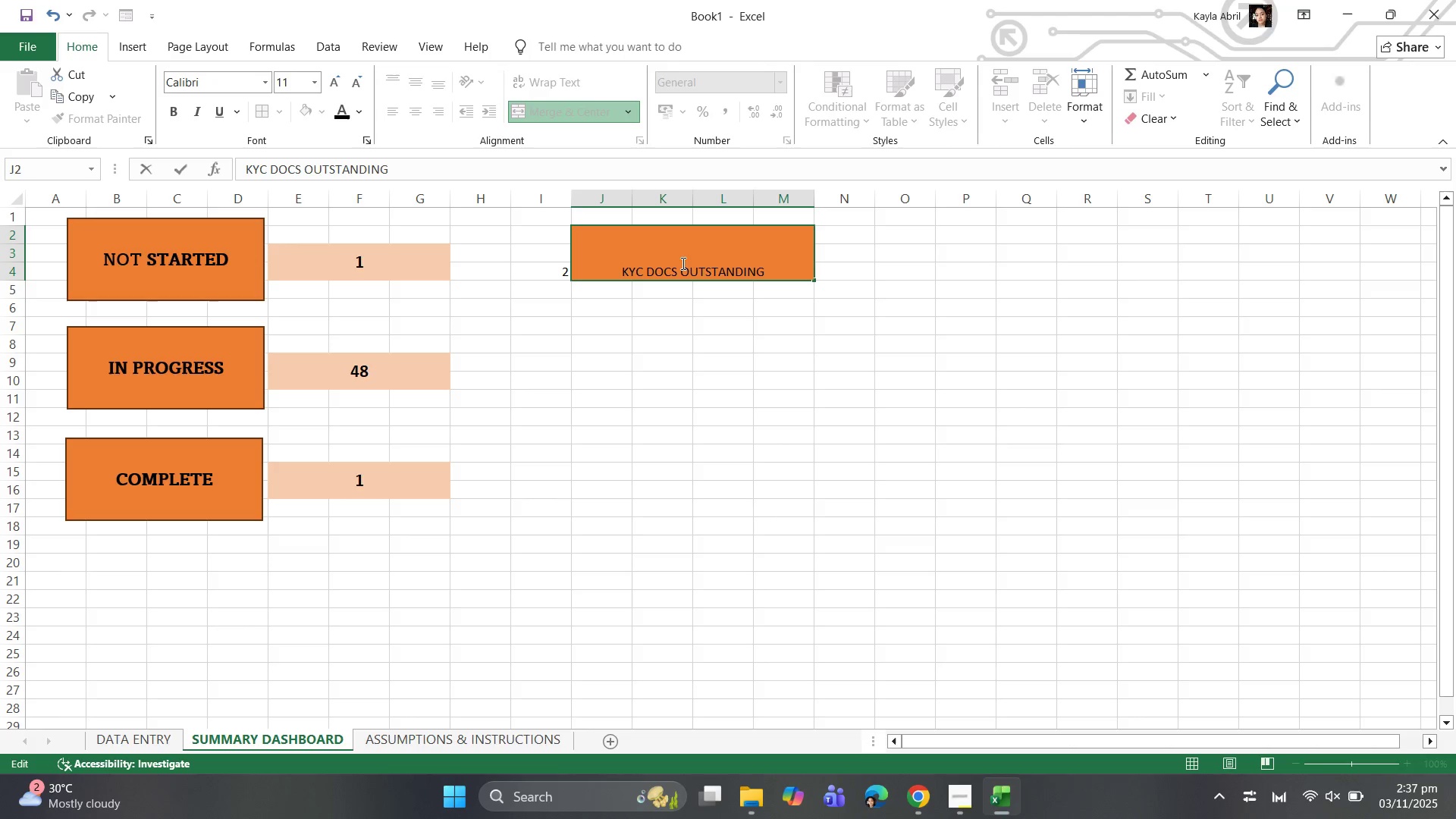 
left_click([682, 263])
 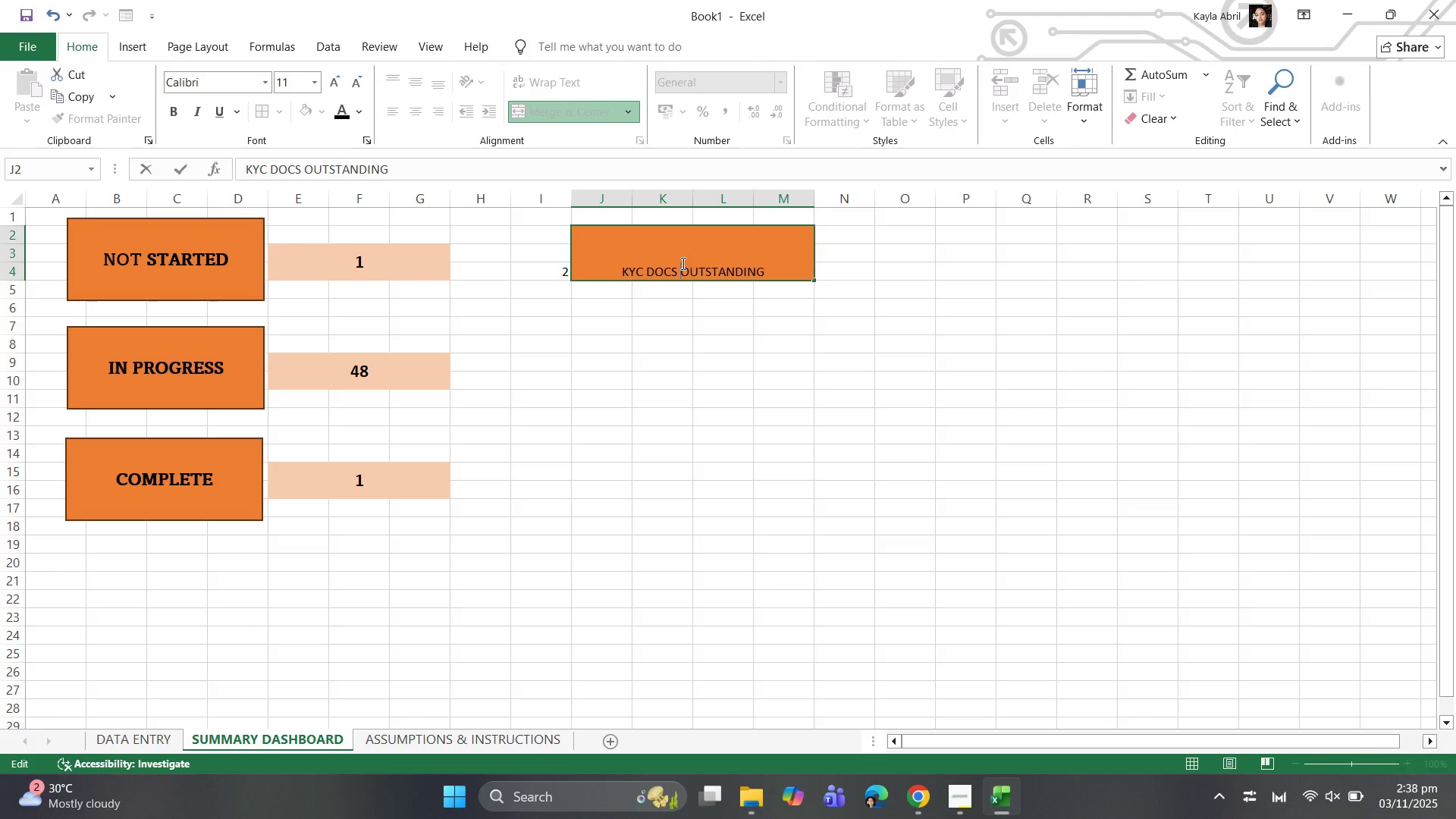 
key(Control+A)
 